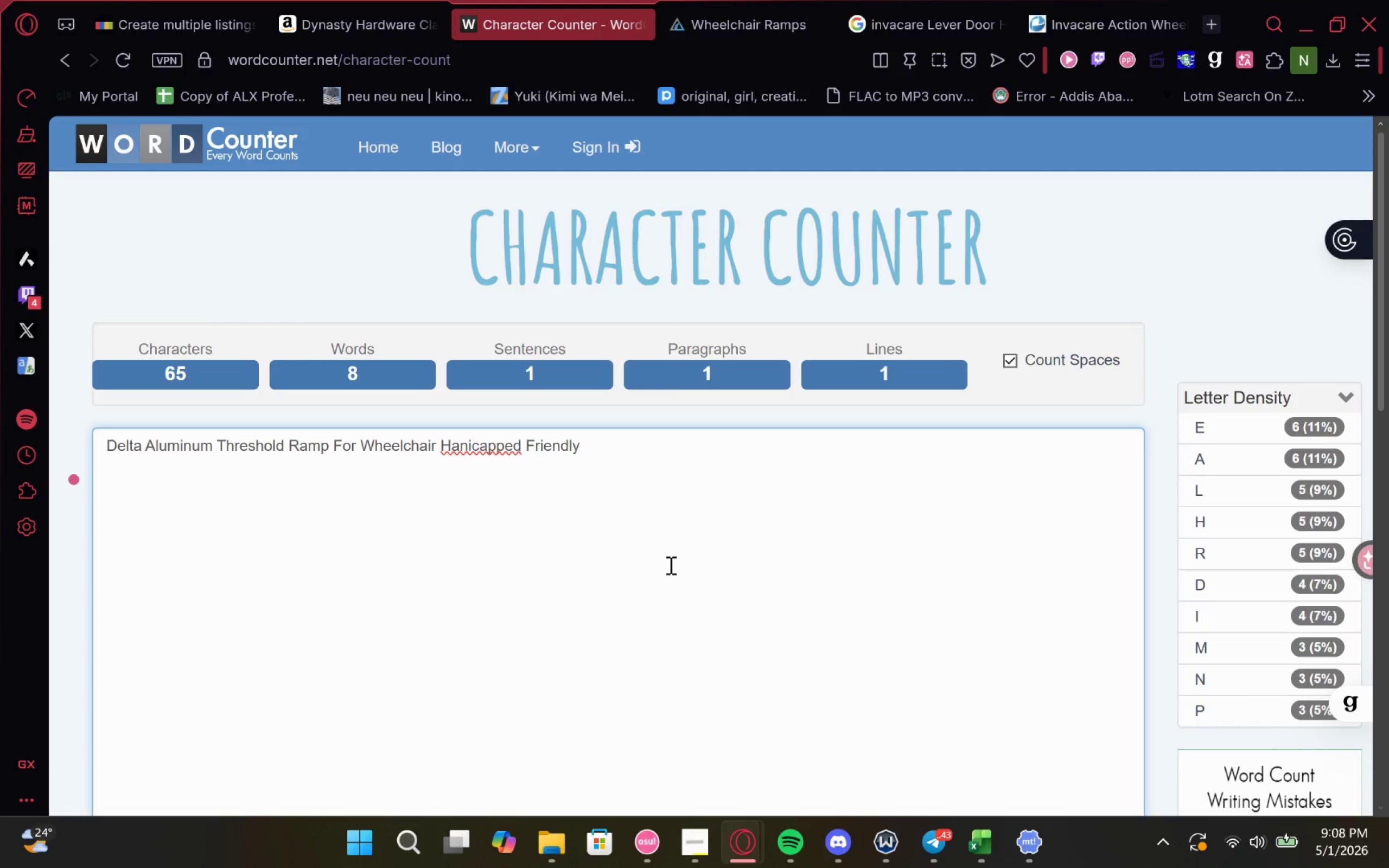 
key(D)
 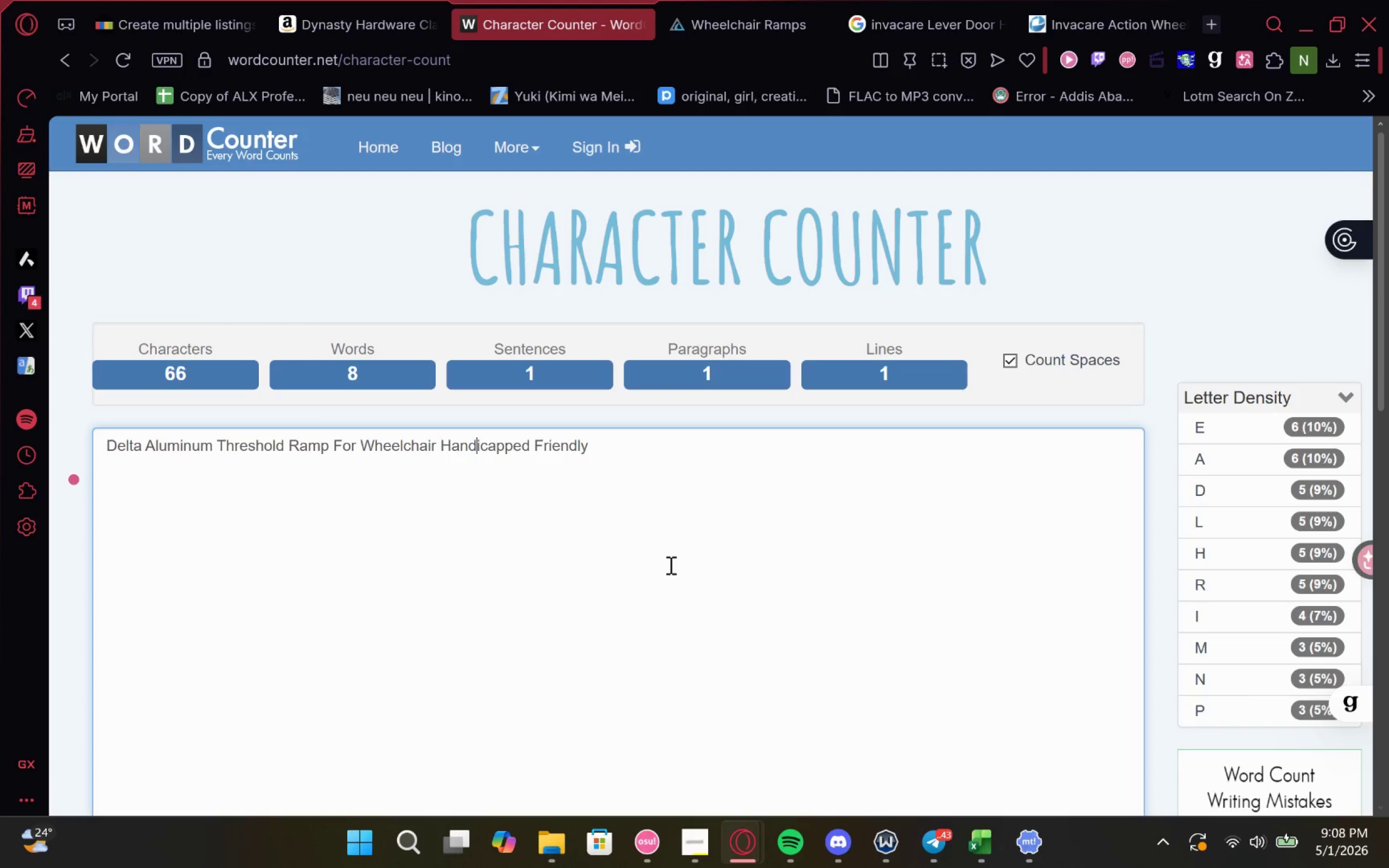 
hold_key(key=ArrowRight, duration=0.84)
 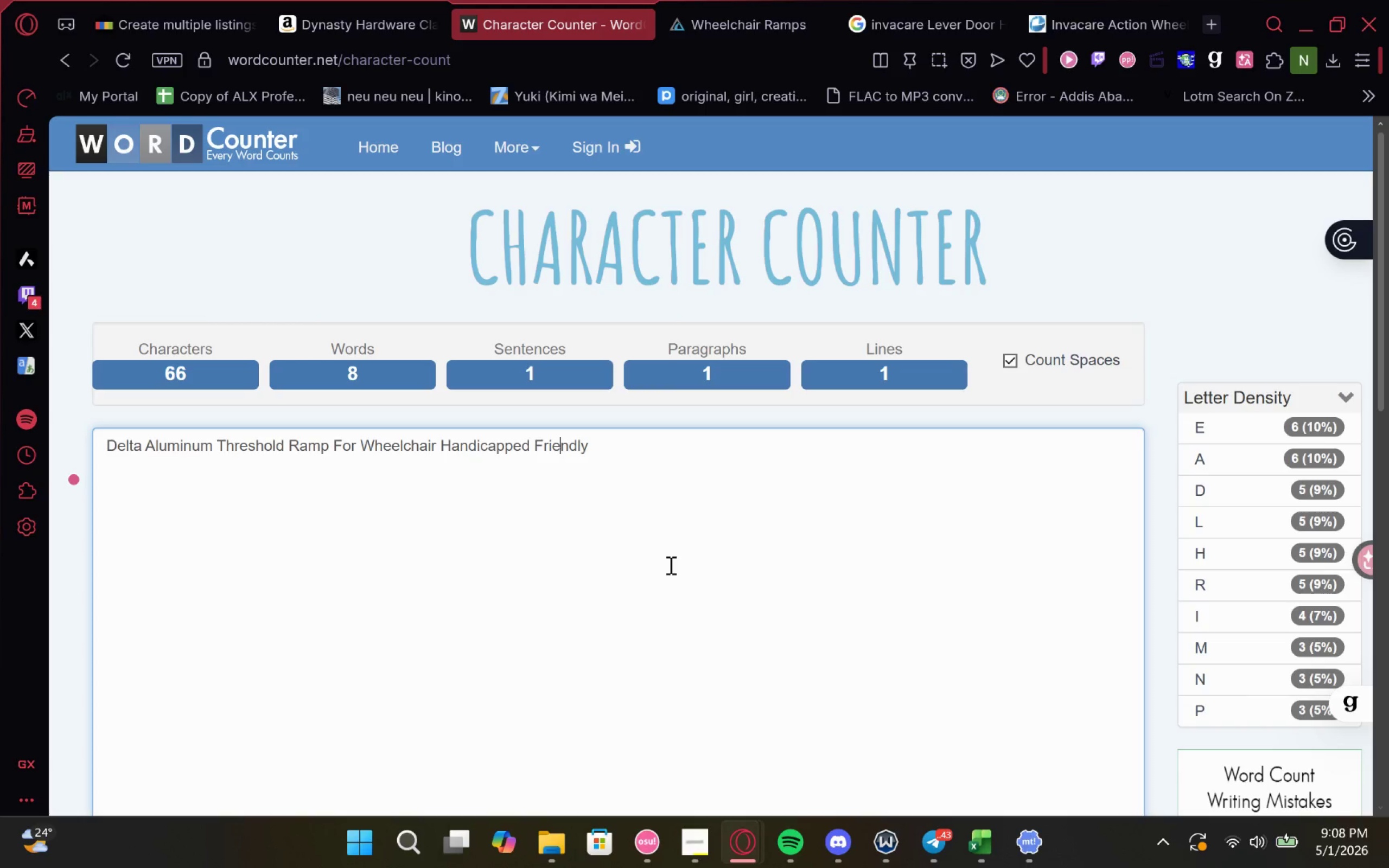 
hold_key(key=ArrowRight, duration=0.72)
 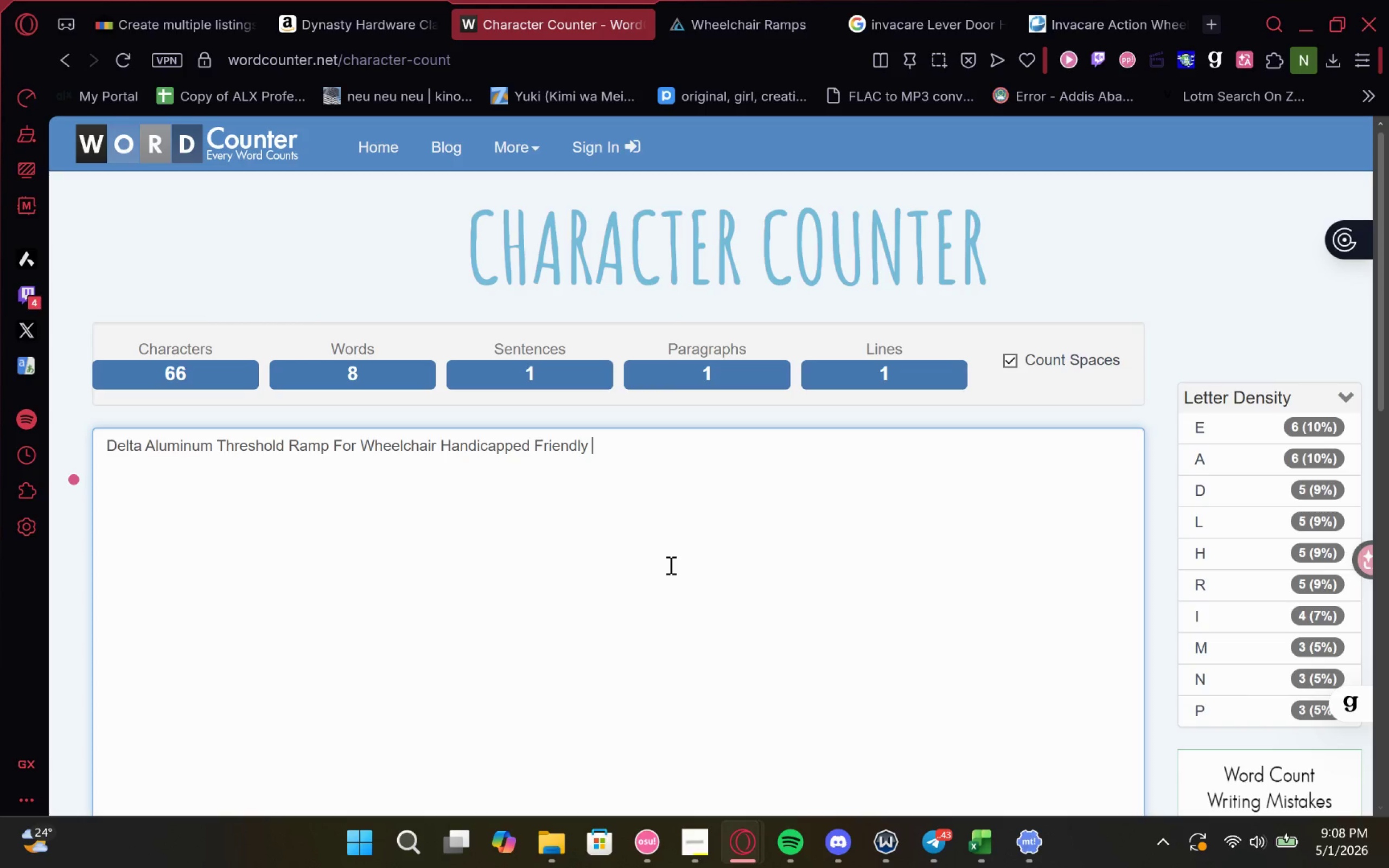 
wait(12.8)
 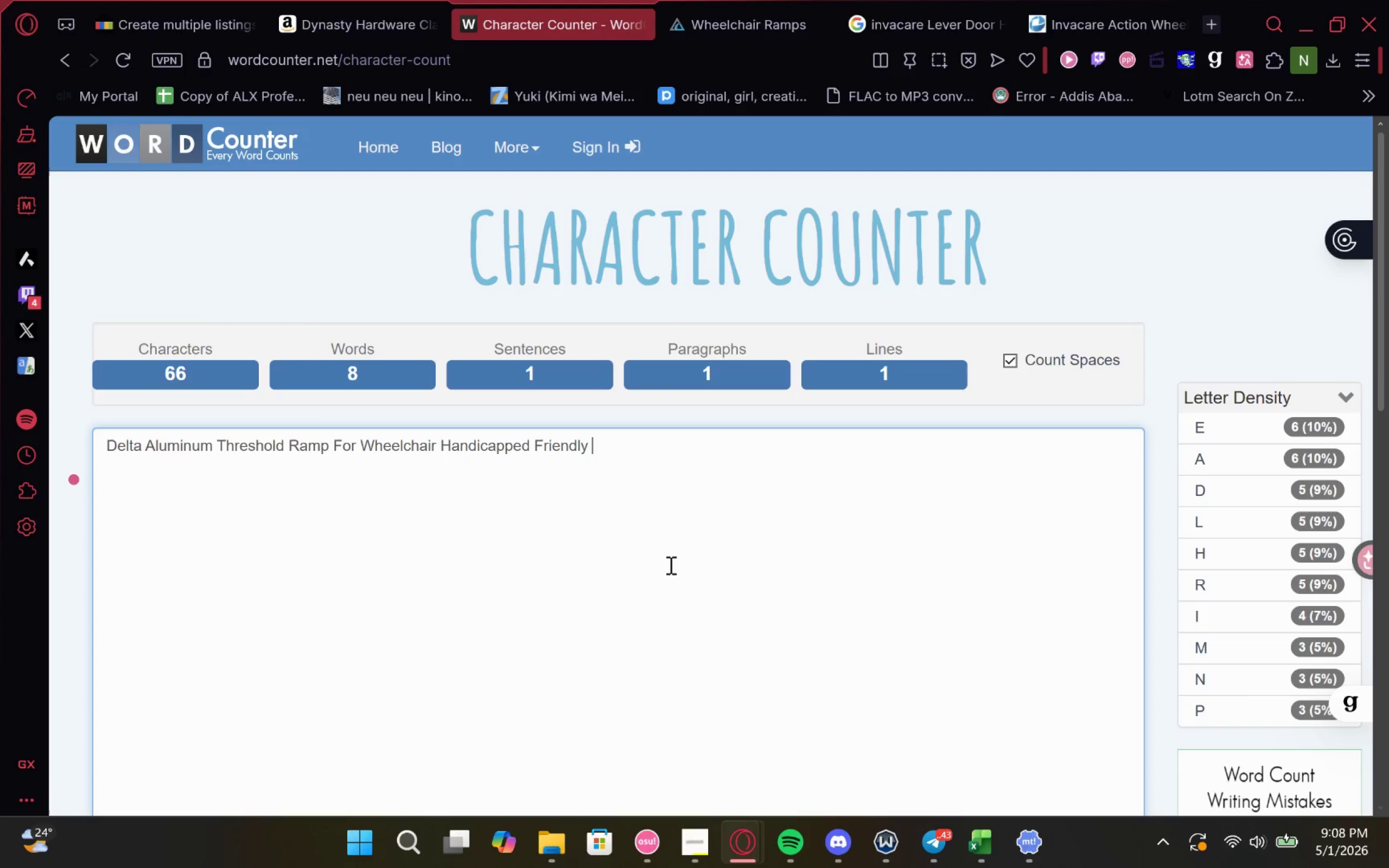 
type(For )
key(Backspace)
key(Backspace)
key(Backspace)
key(Backspace)
type(ADA Coml)
key(Backspace)
type(pliant )
key(Backspace)
 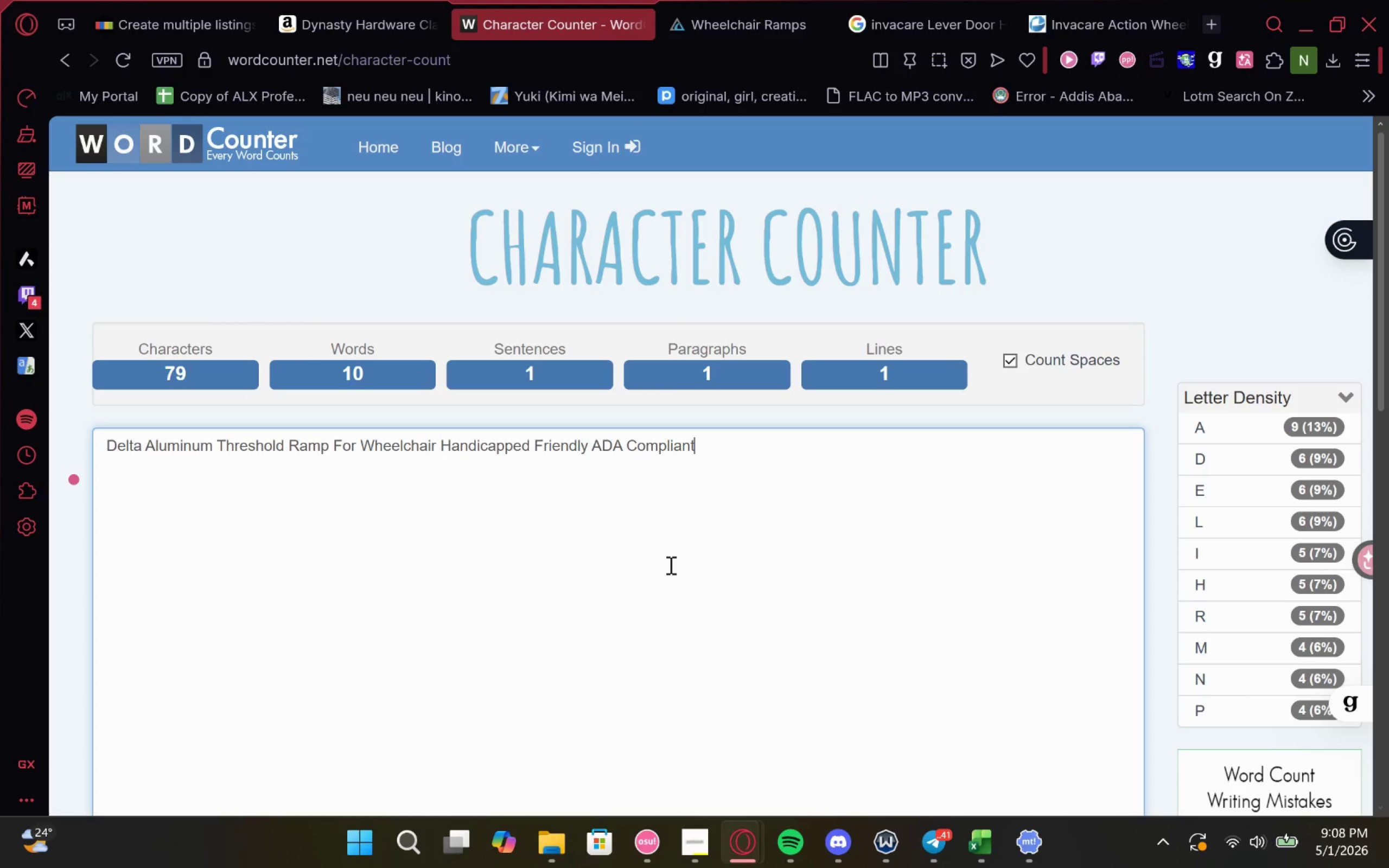 
key(Control+A)
 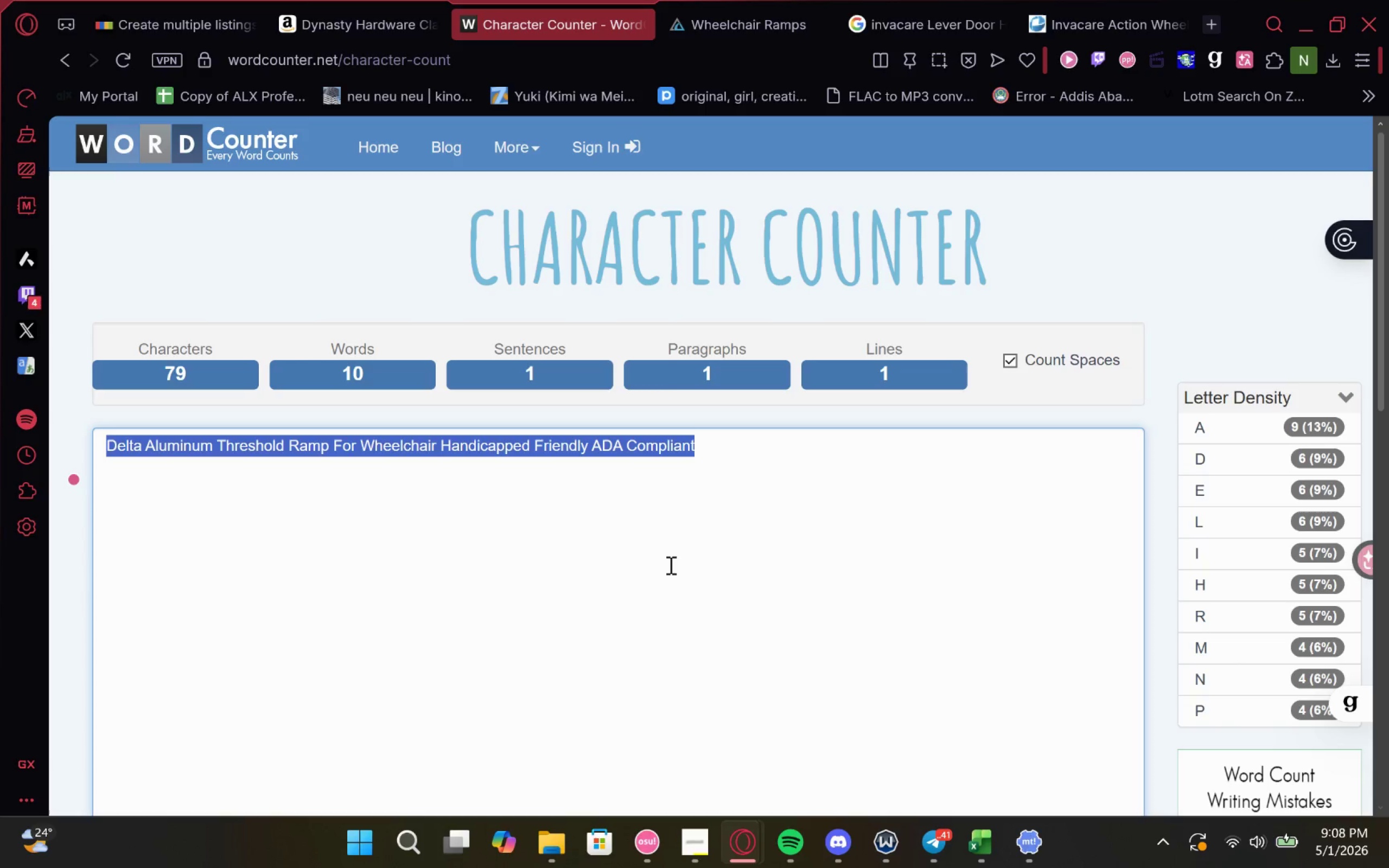 
key(Control+C)
 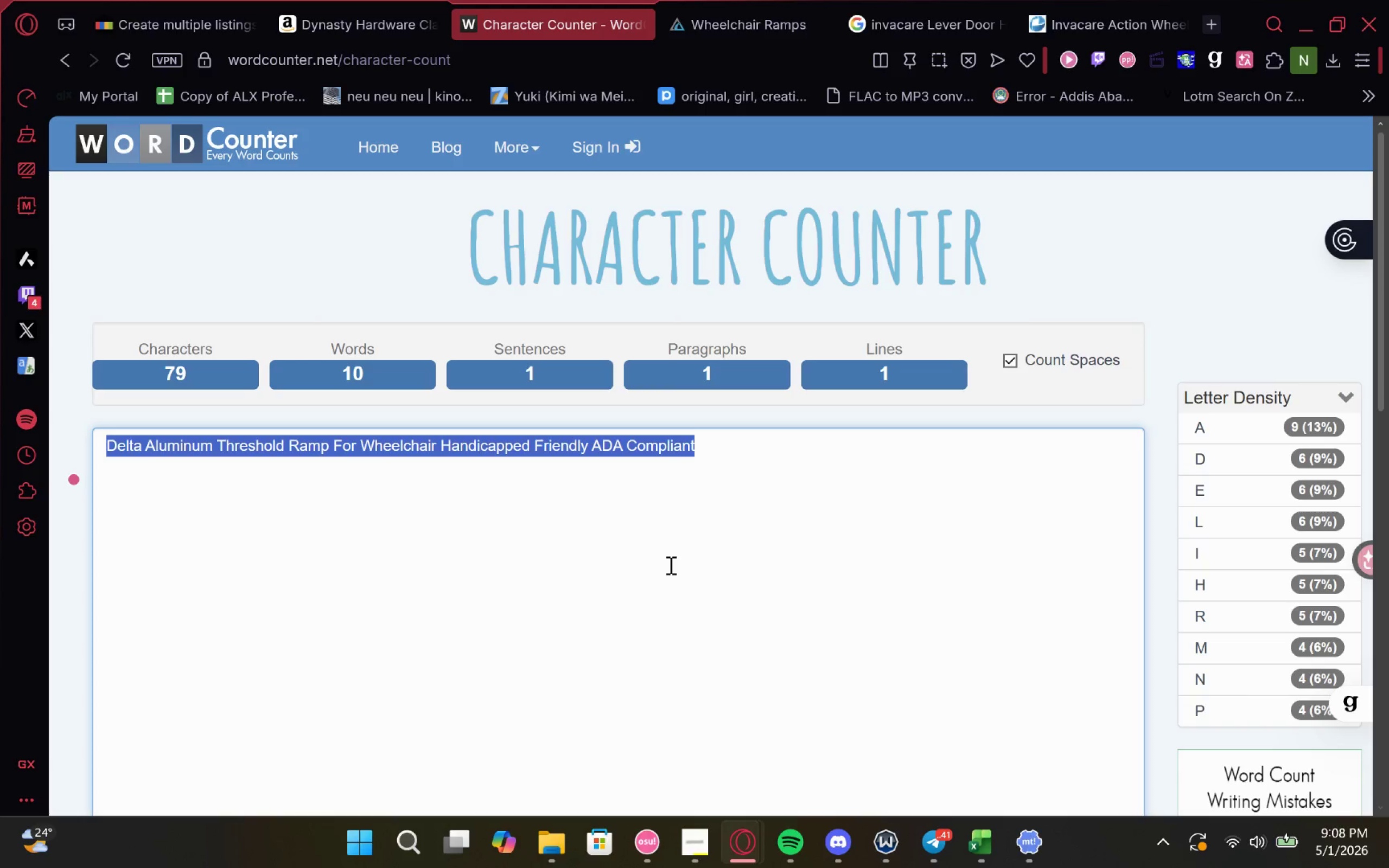 
key(Control+C)
 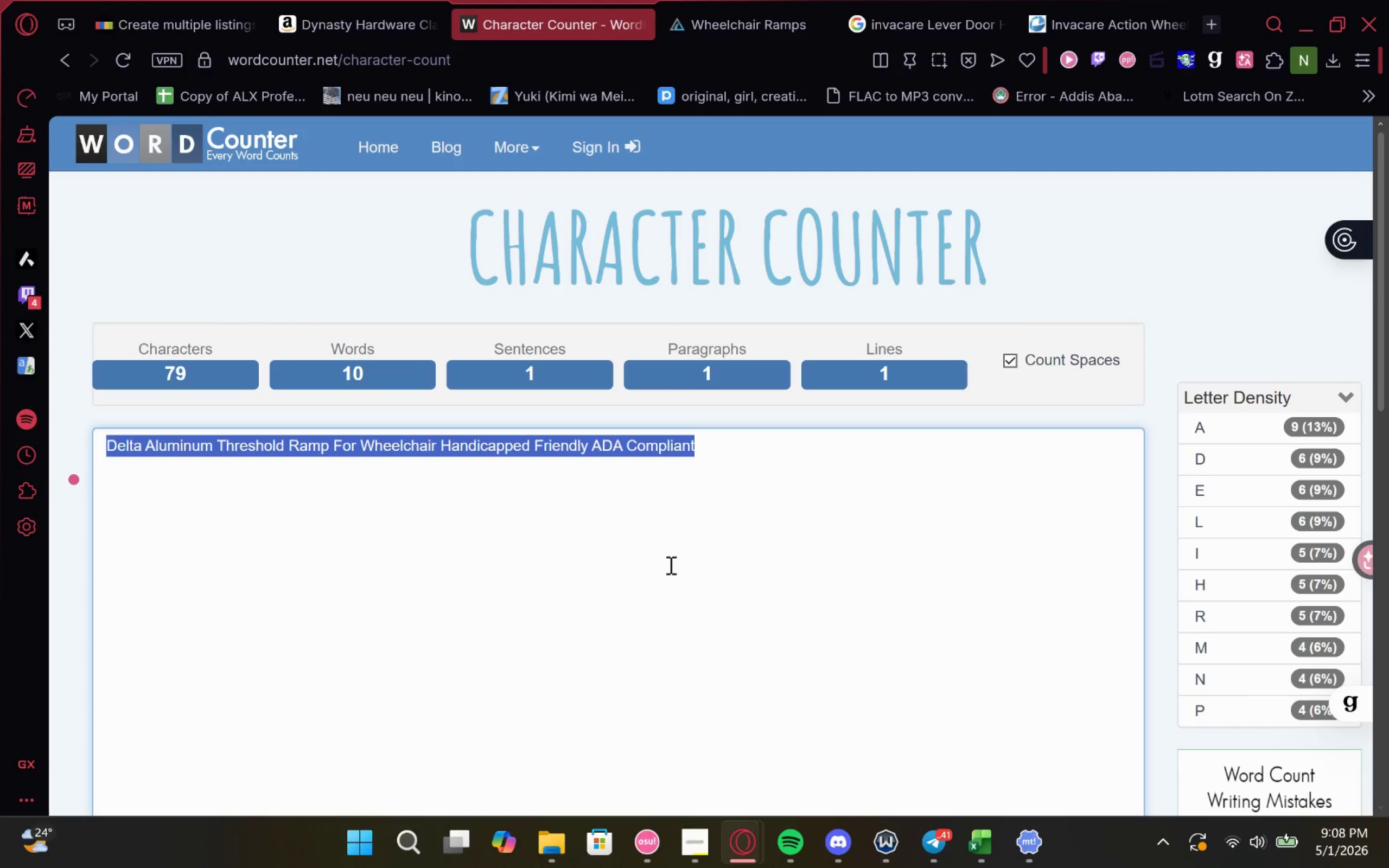 
key(Control+C)
 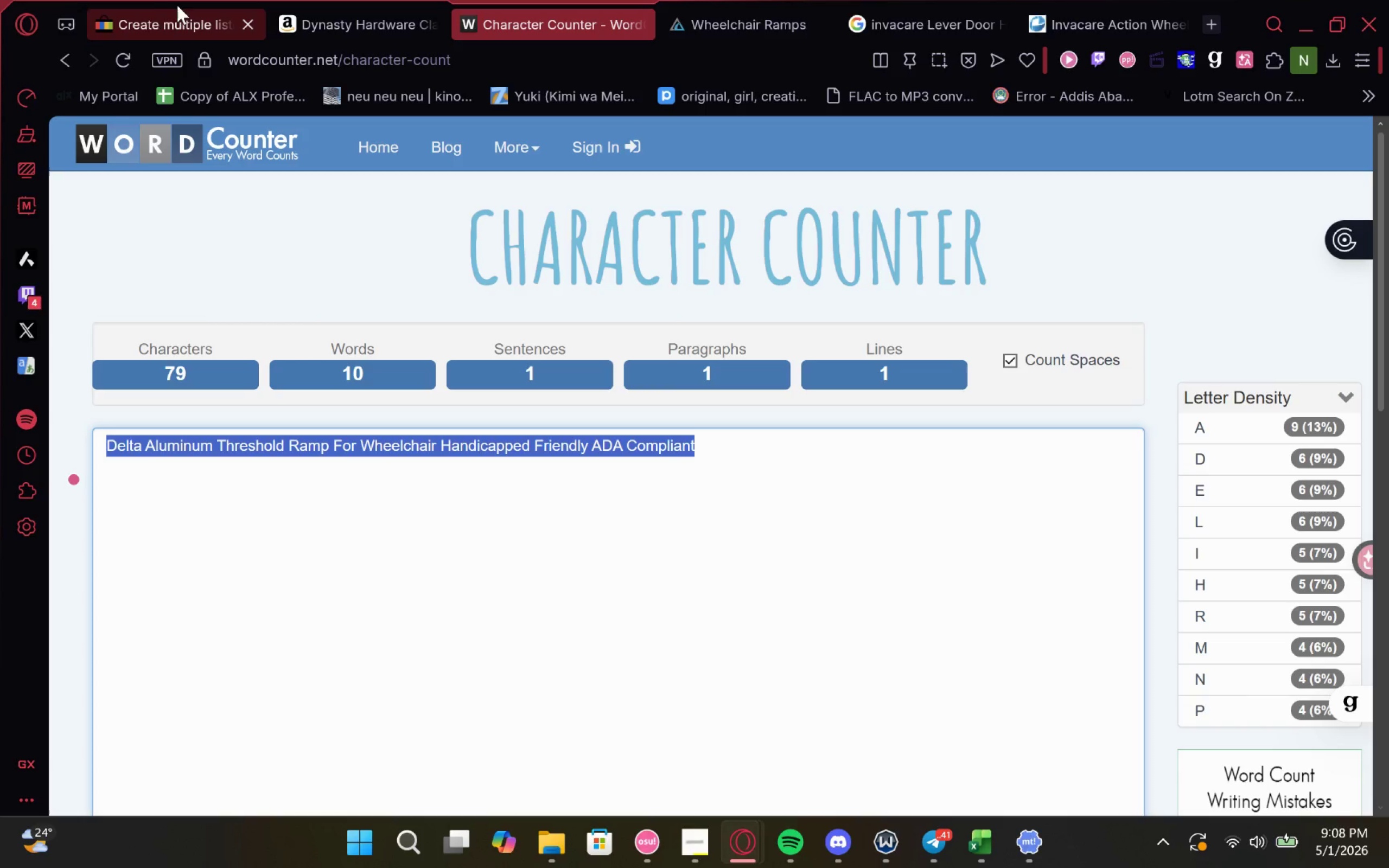 
left_click([147, 18])
 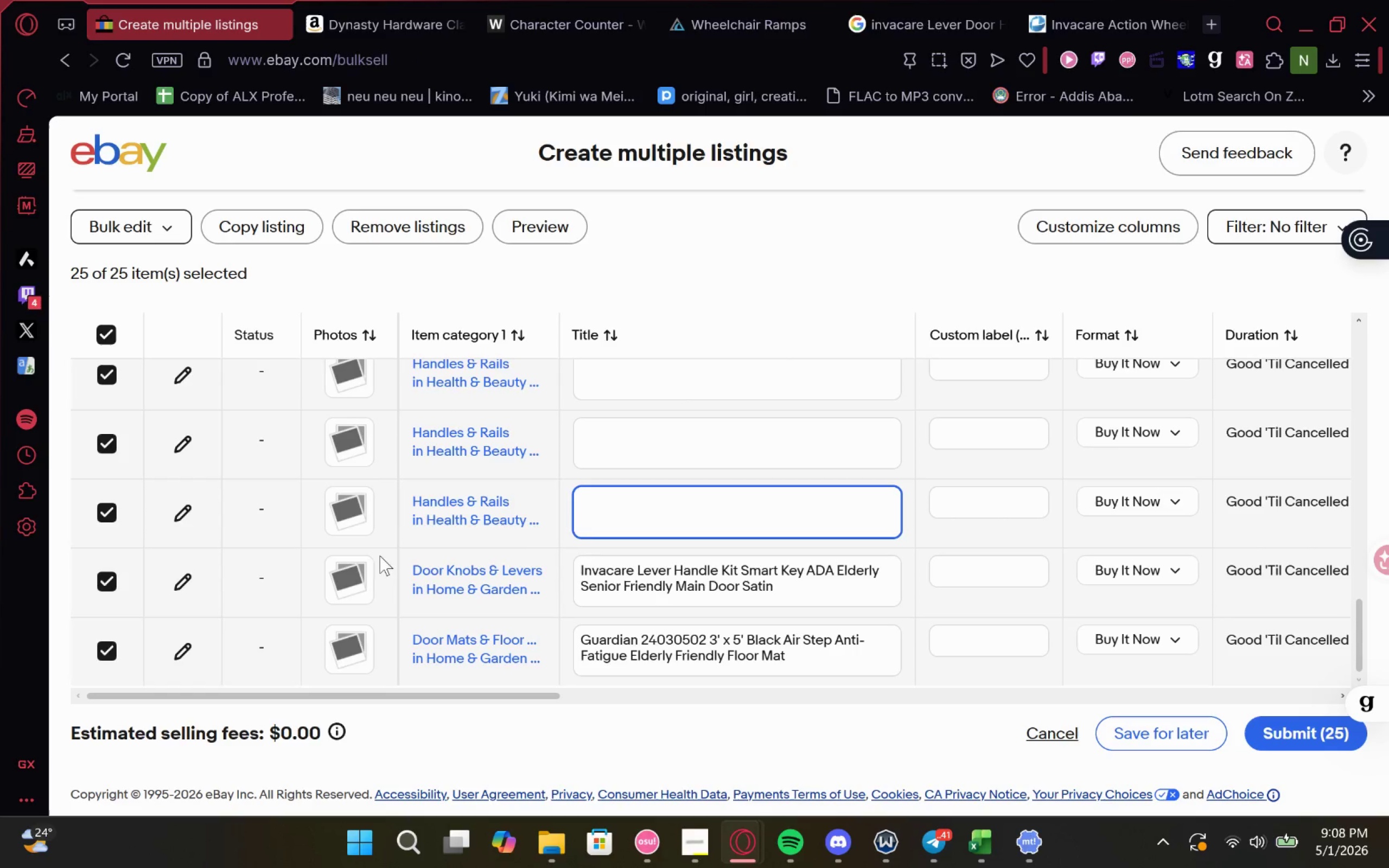 
key(Control+V)
 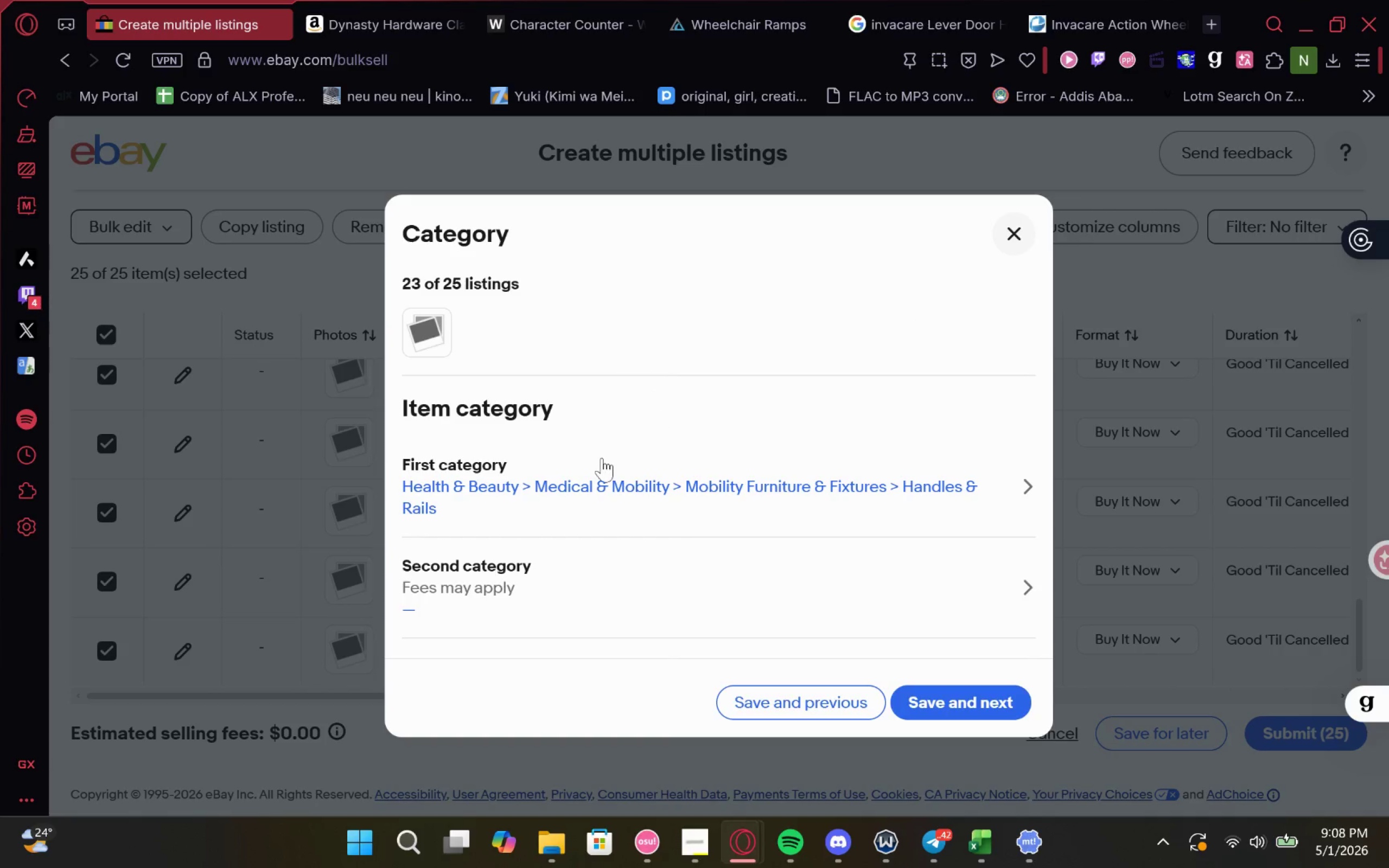 
left_click([594, 477])
 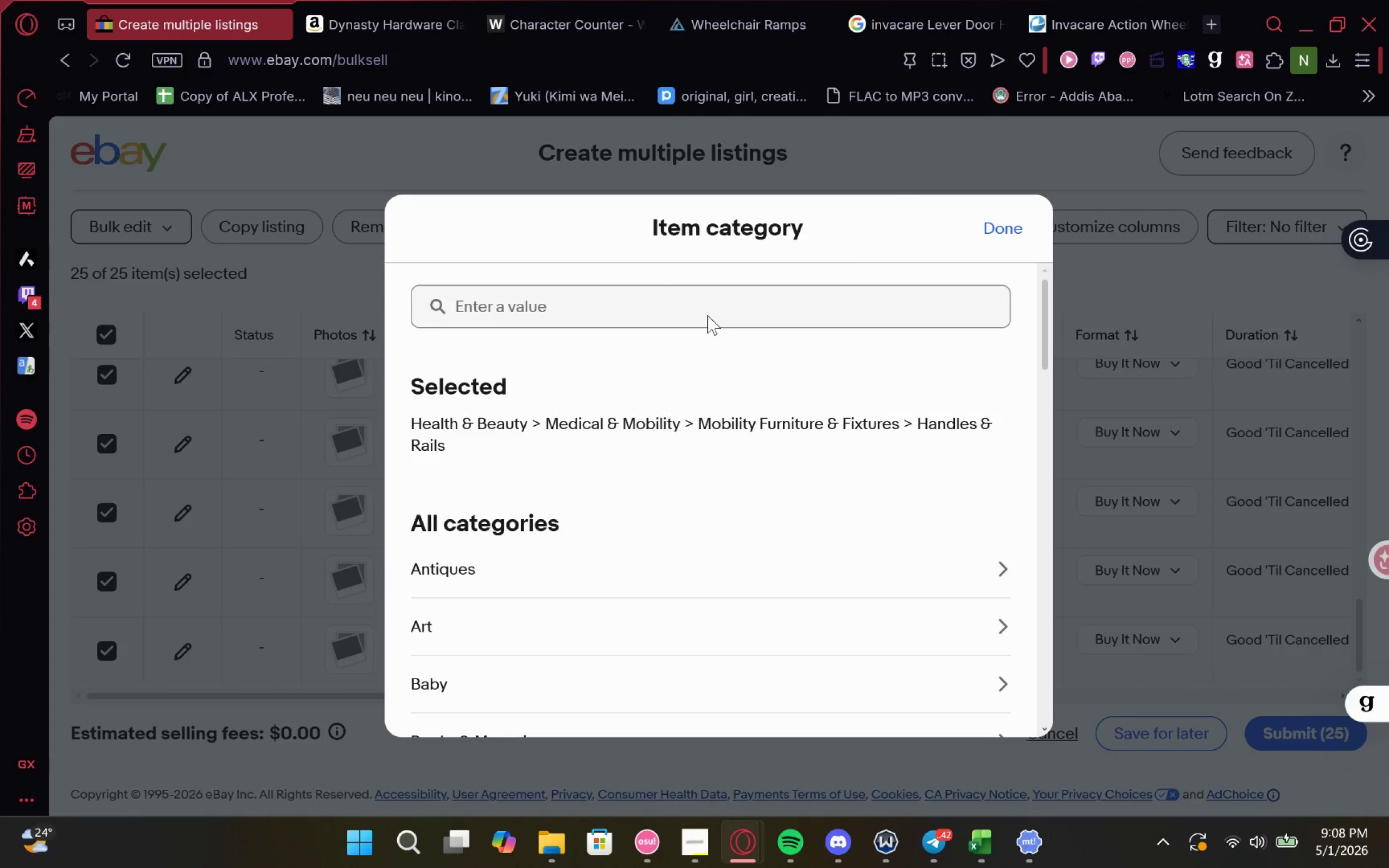 
left_click([989, 200])
 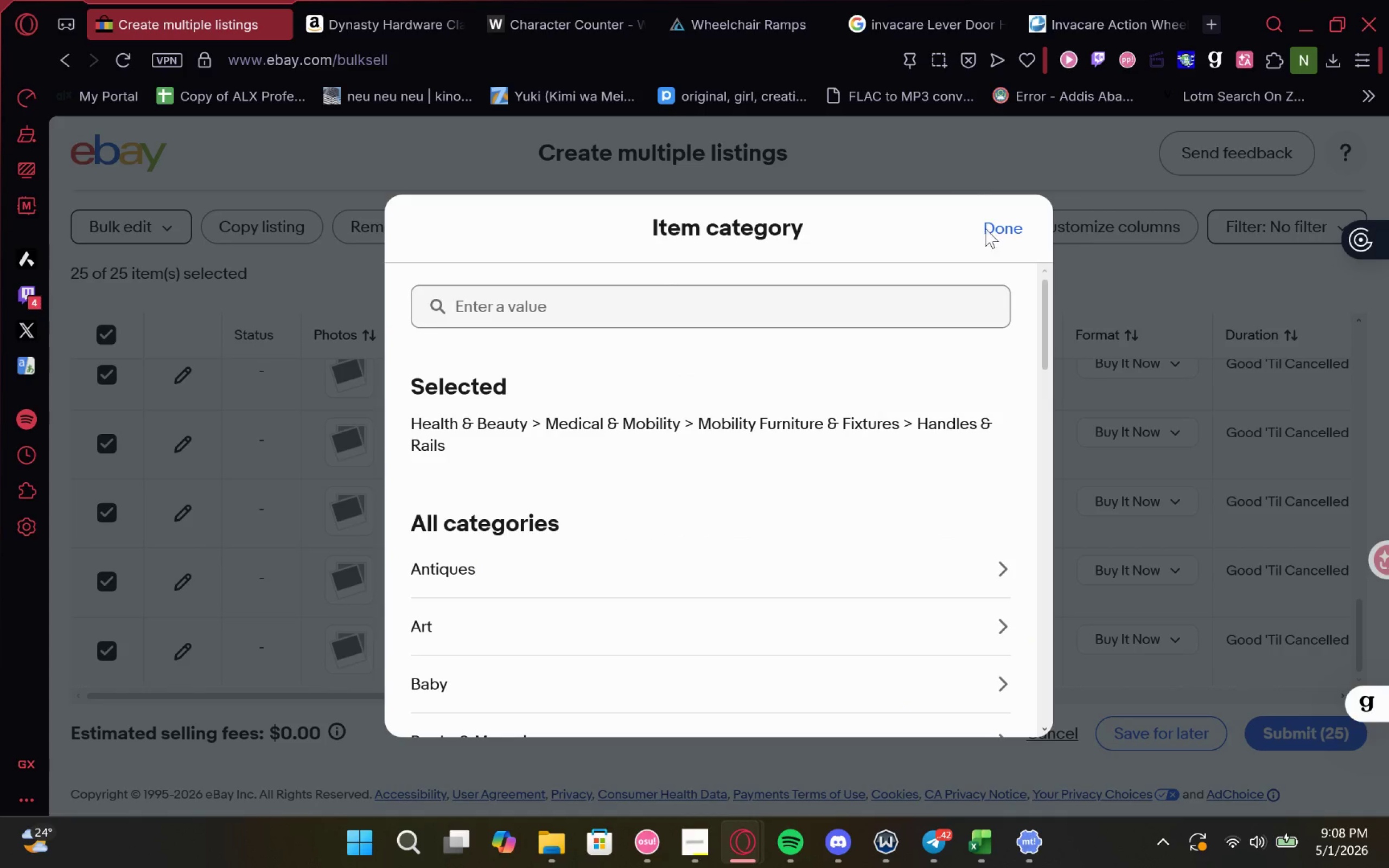 
left_click([995, 245])
 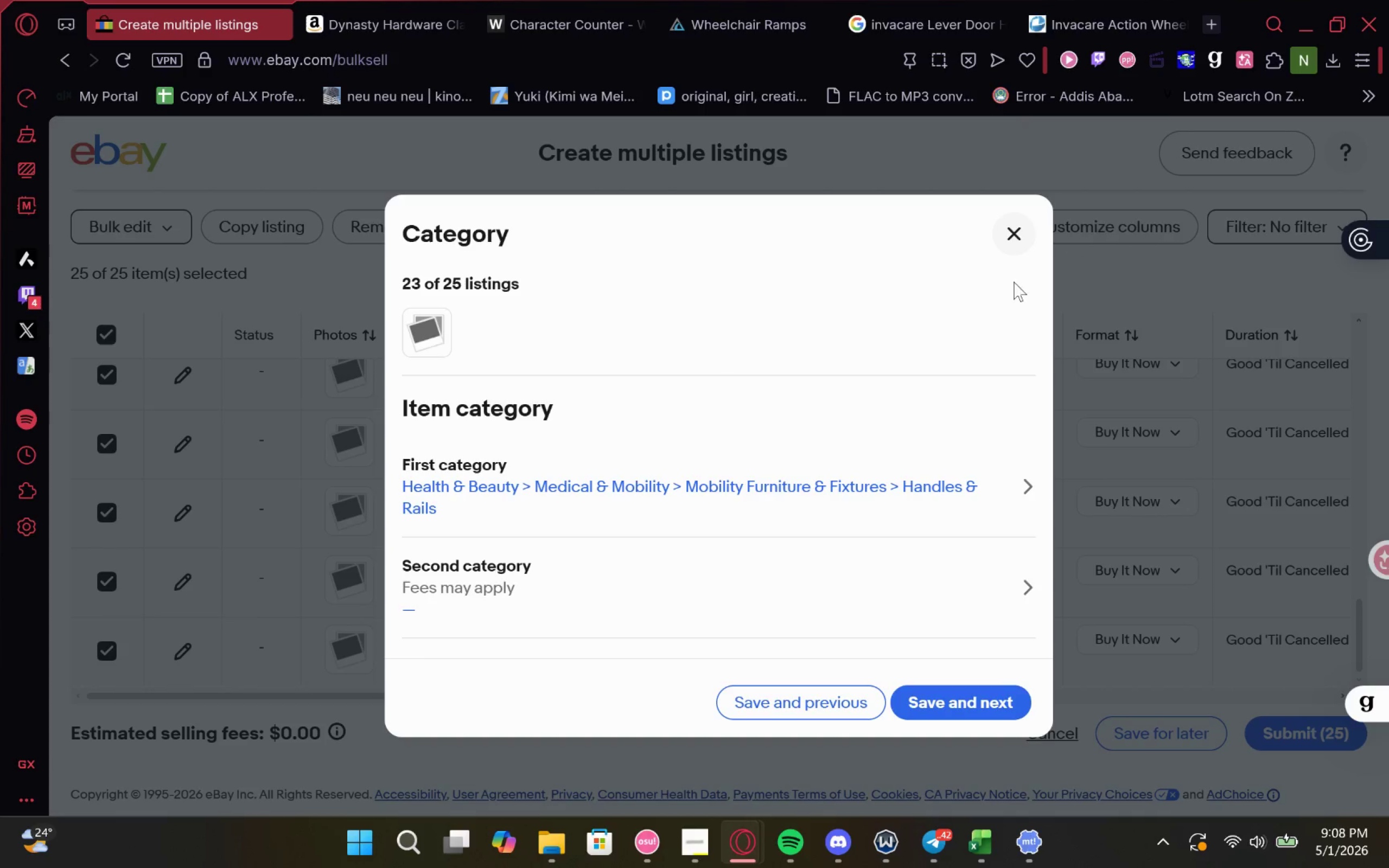 
left_click([998, 246])
 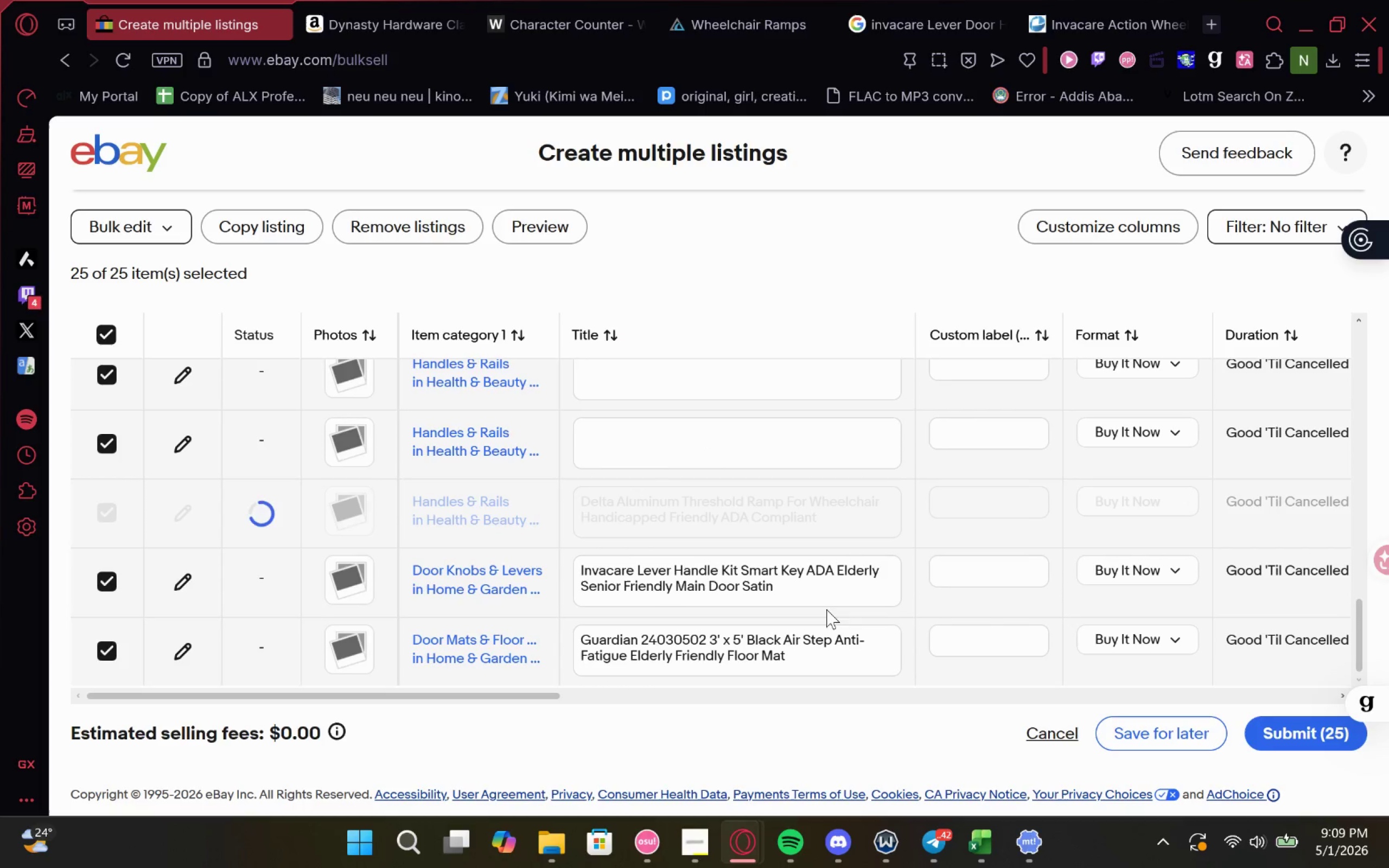 
left_click_drag(start_coordinate=[814, 595], to_coordinate=[579, 536])
 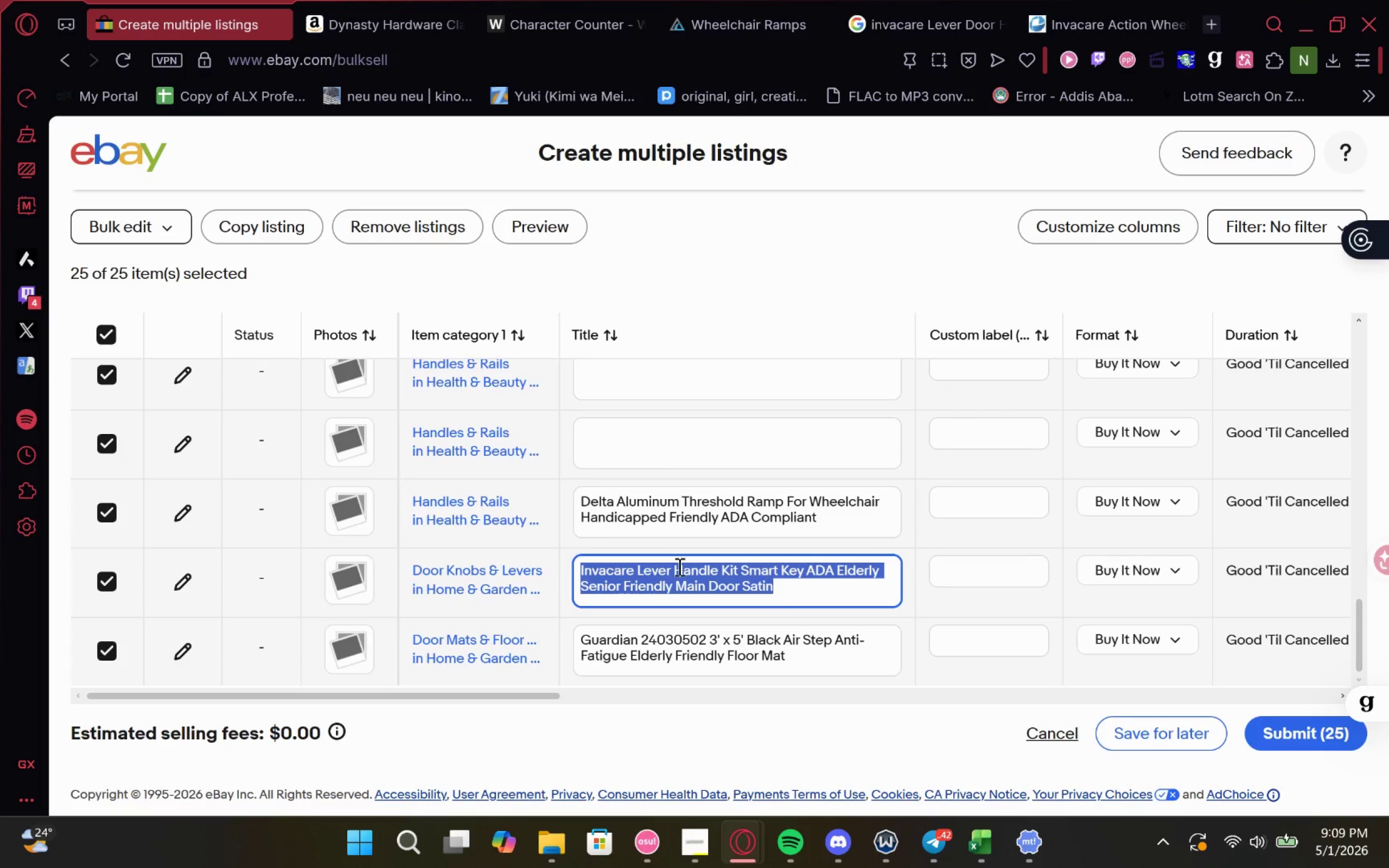 
key(Control+C)
 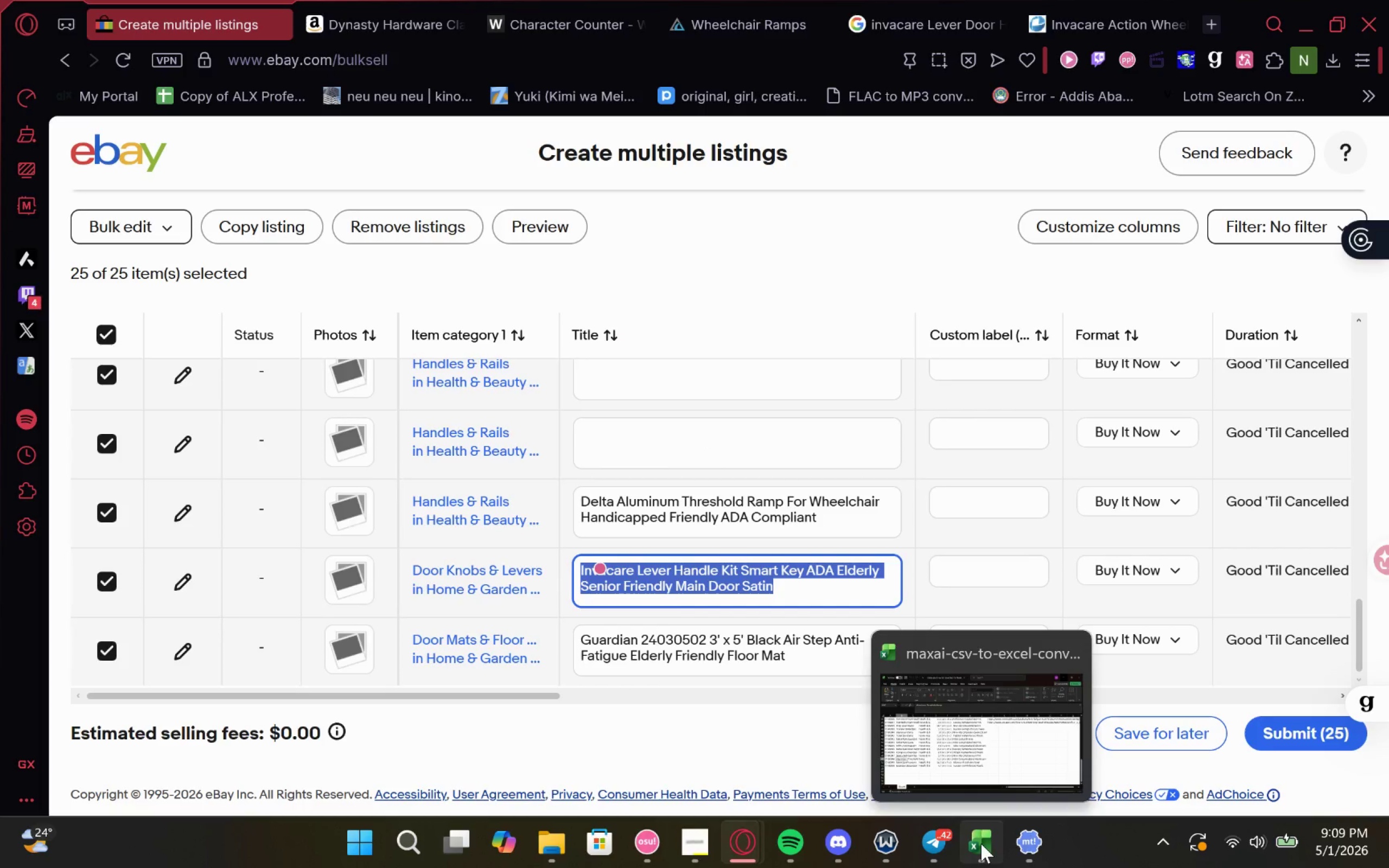 
left_click([975, 764])
 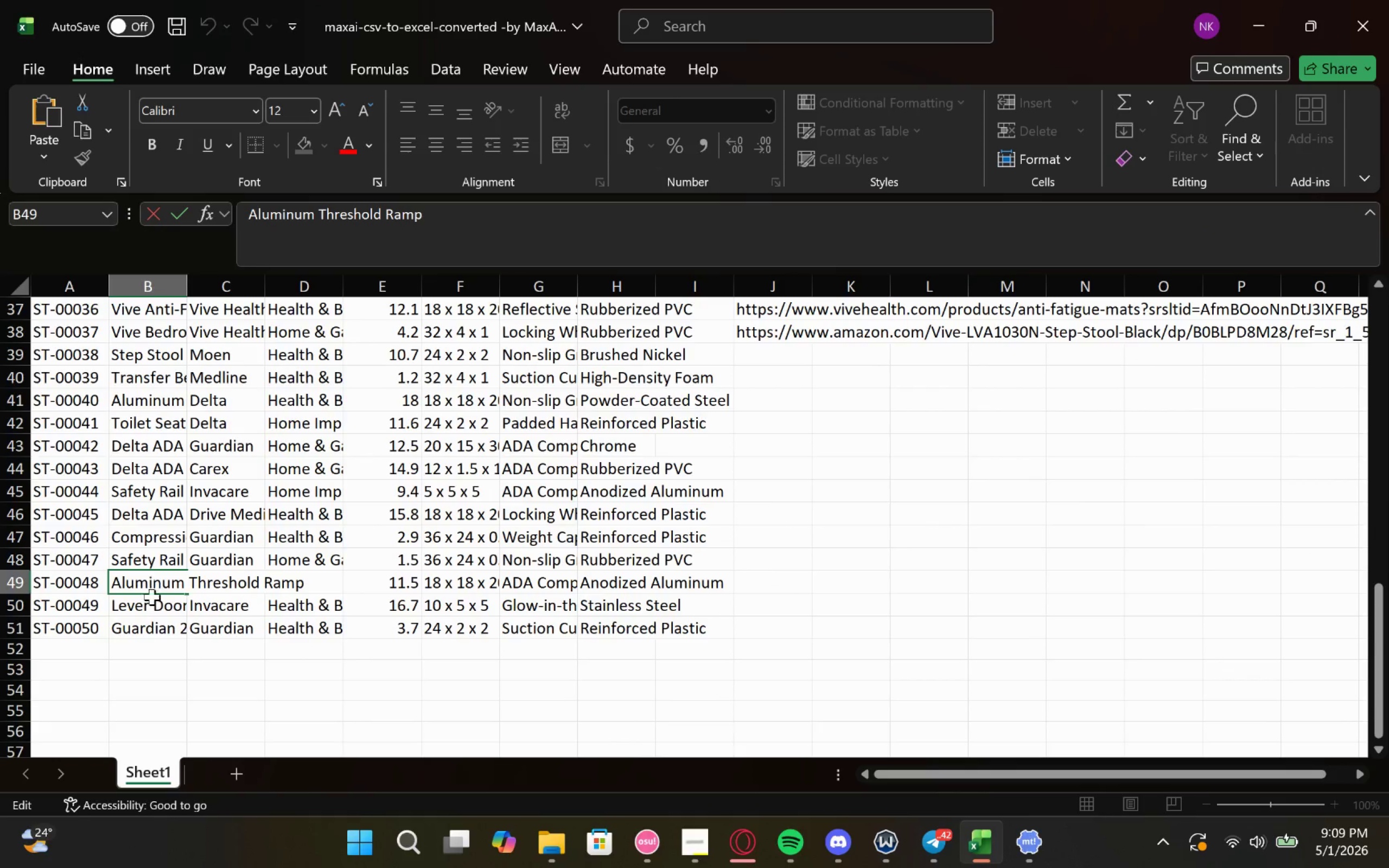 
left_click([152, 602])
 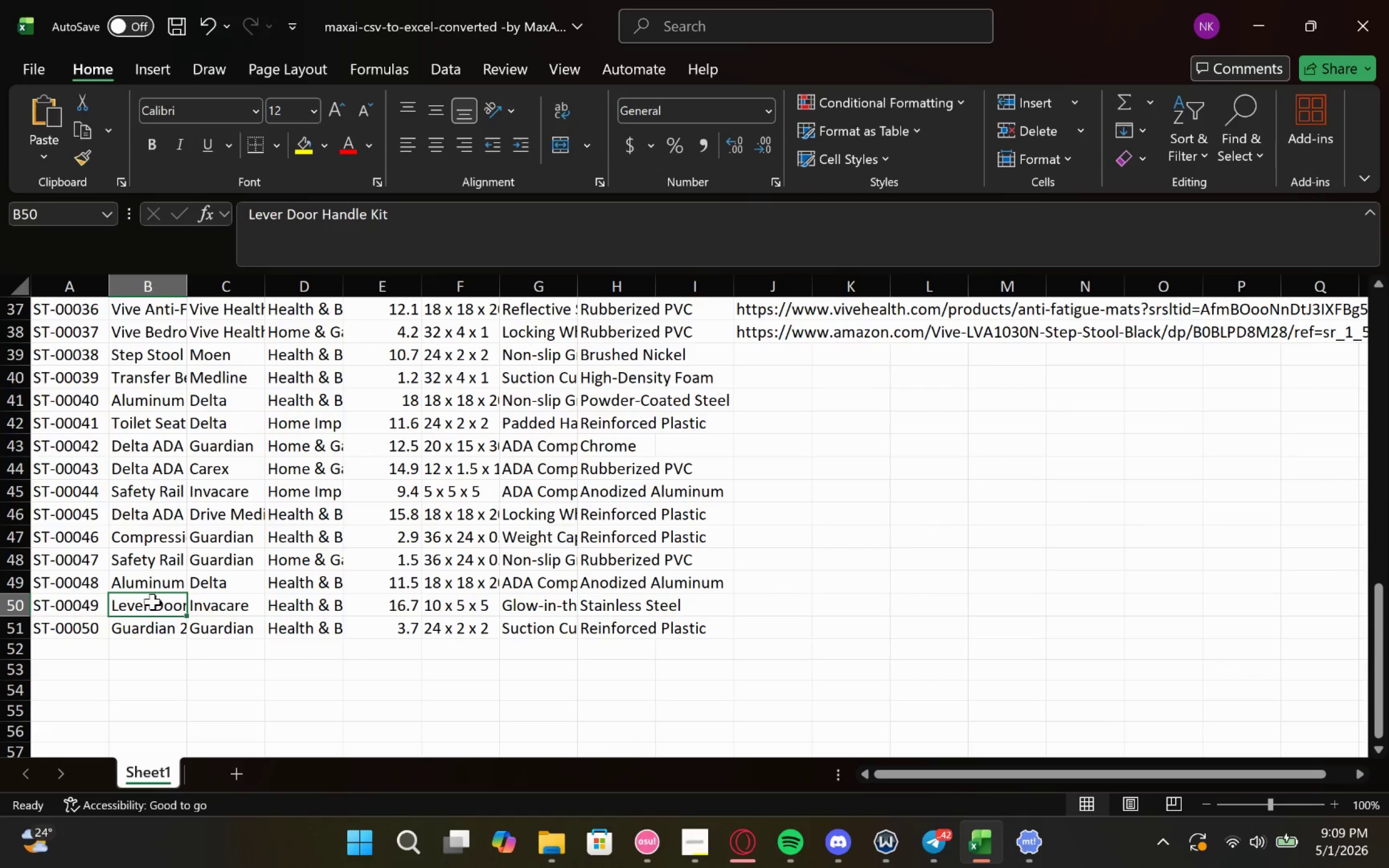 
key(Control+V)
 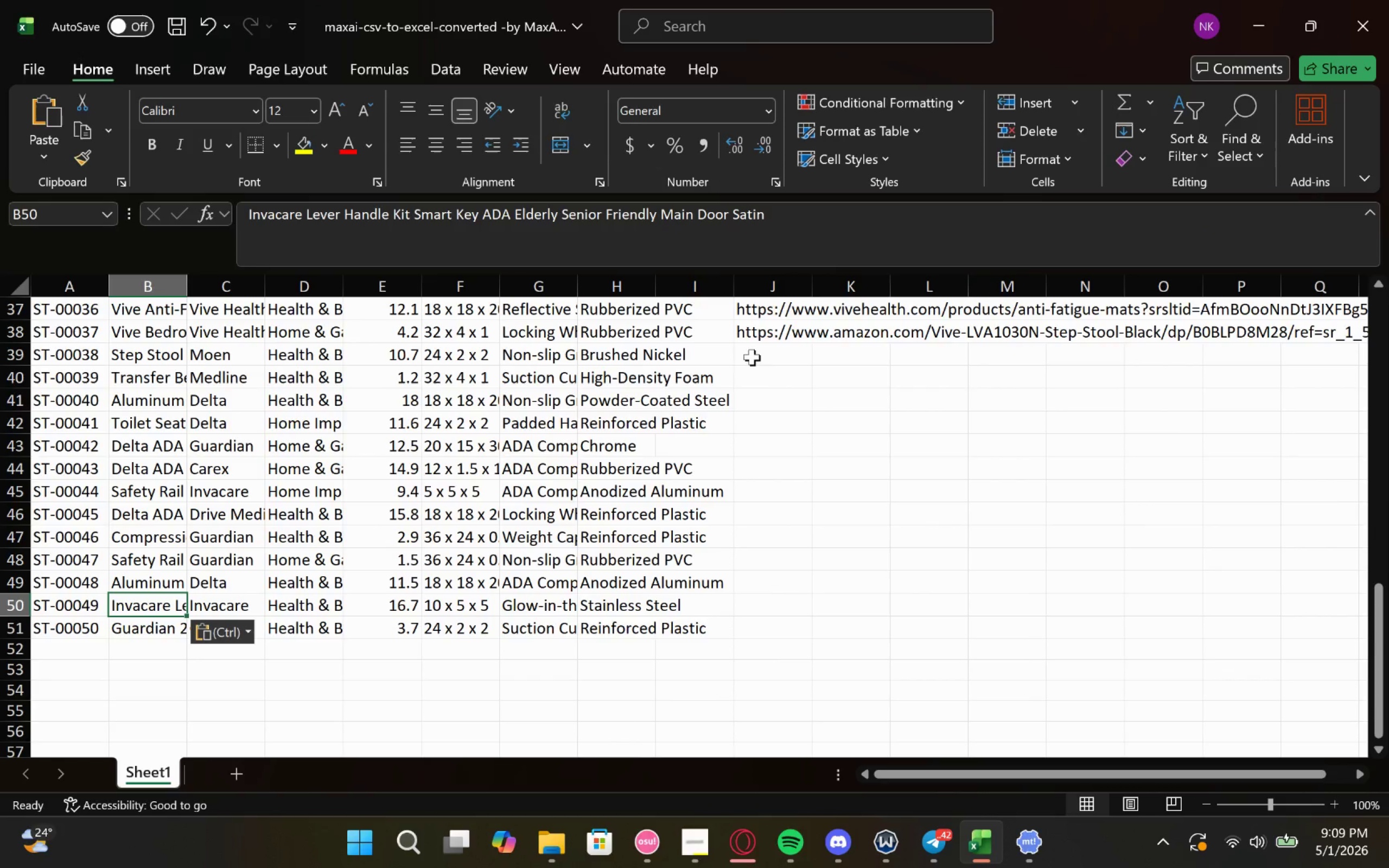 
key(Control+ControlLeft)
 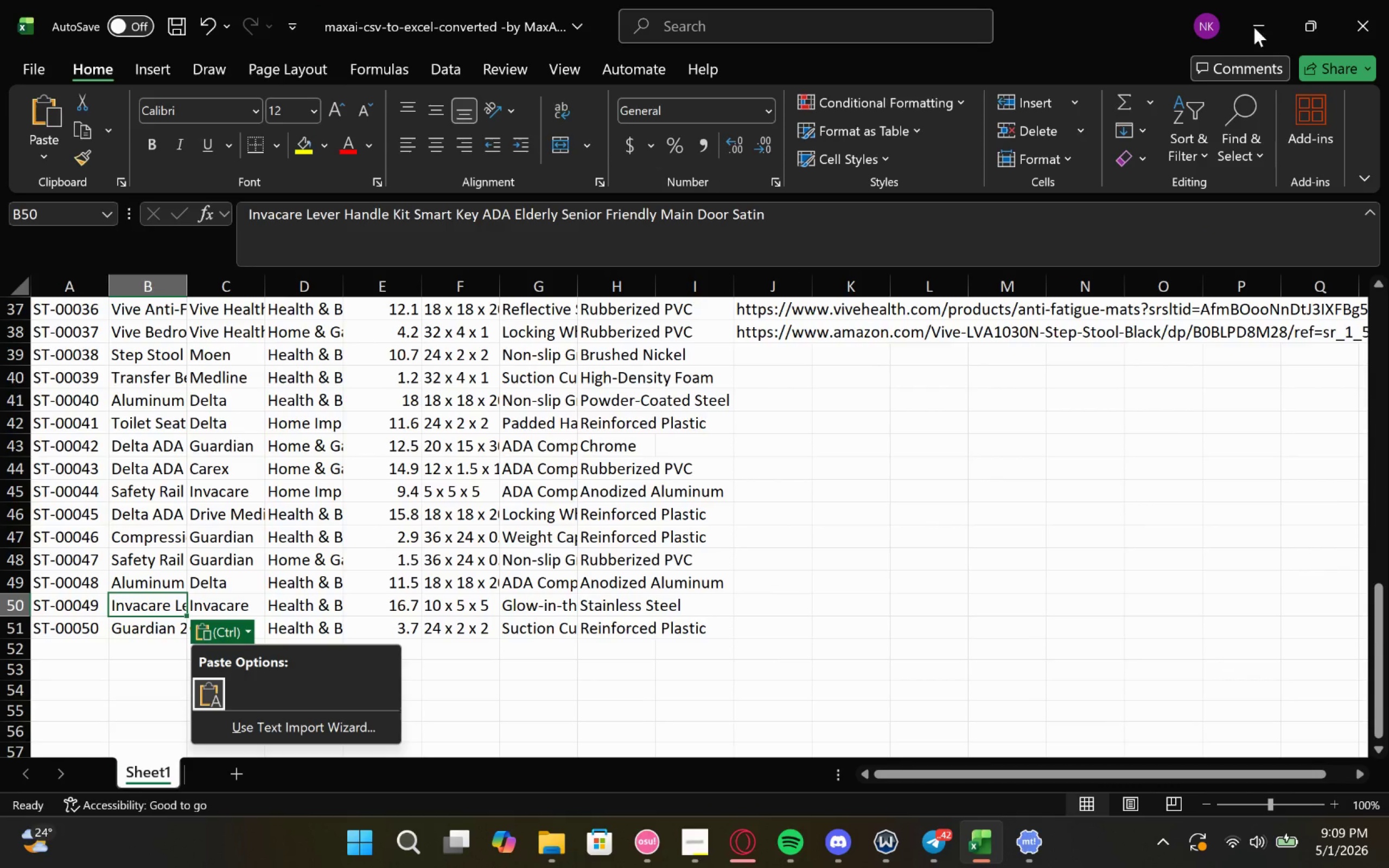 
left_click([1270, 5])
 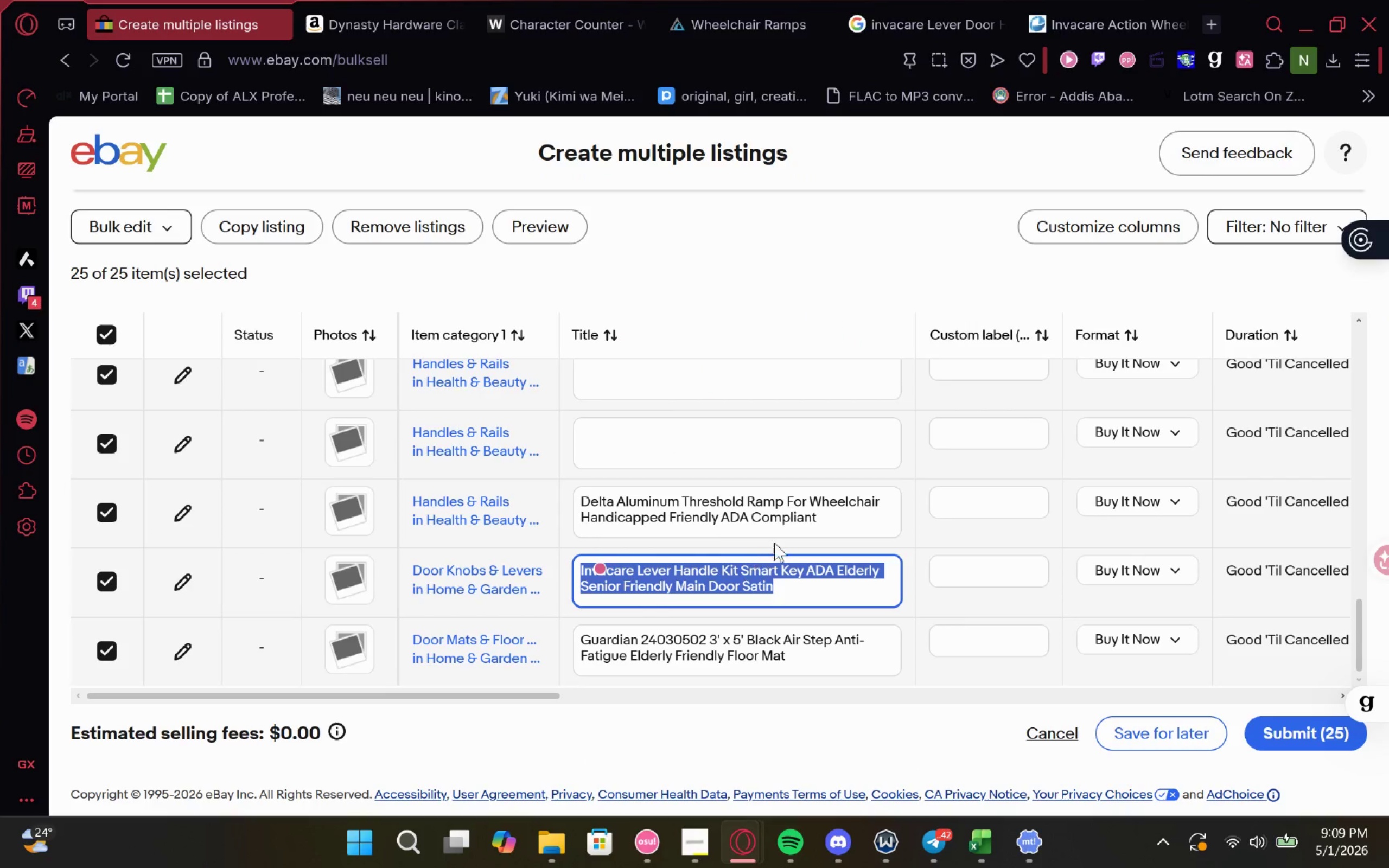 
left_click_drag(start_coordinate=[818, 520], to_coordinate=[552, 492])
 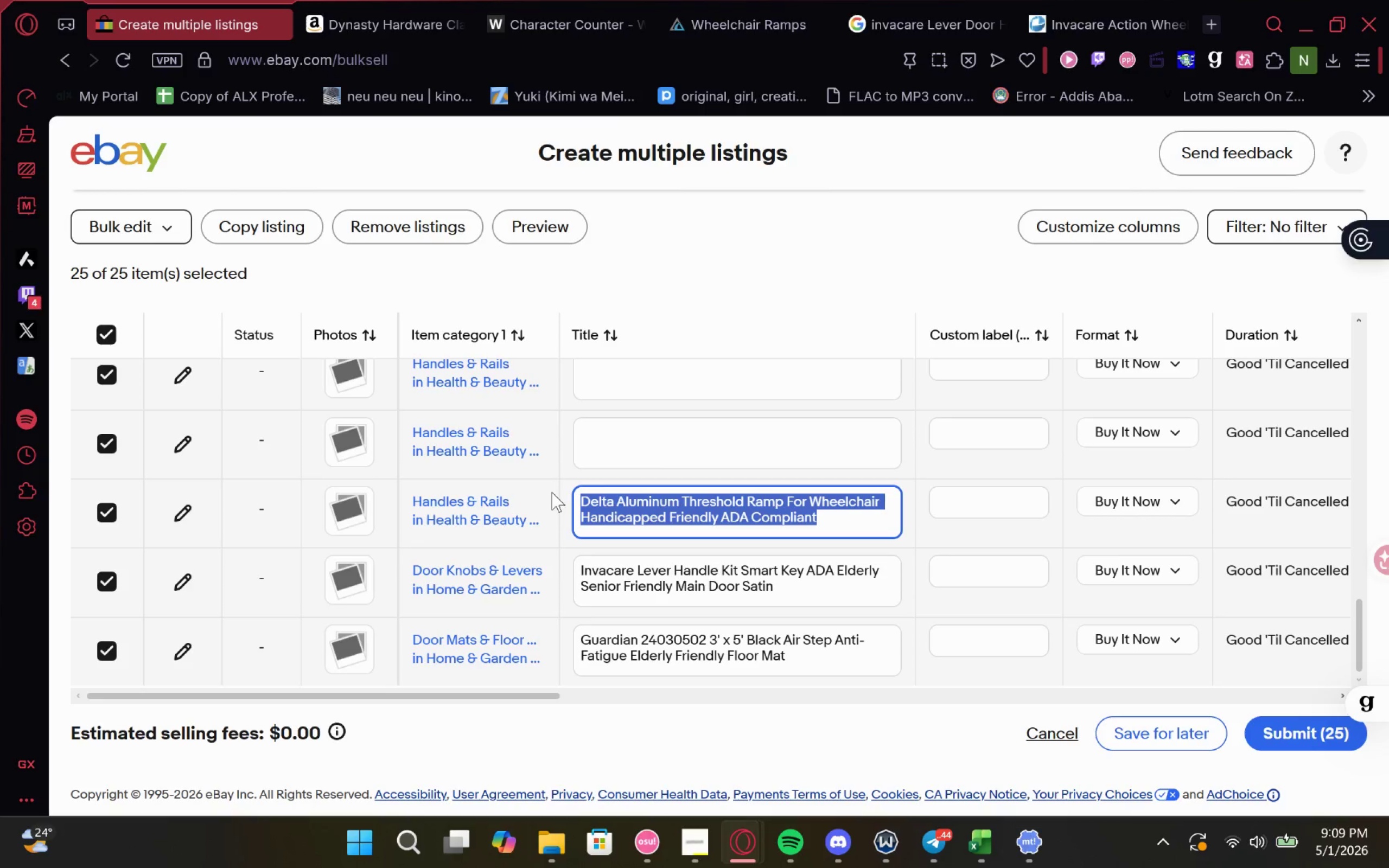 
key(Control+C)
 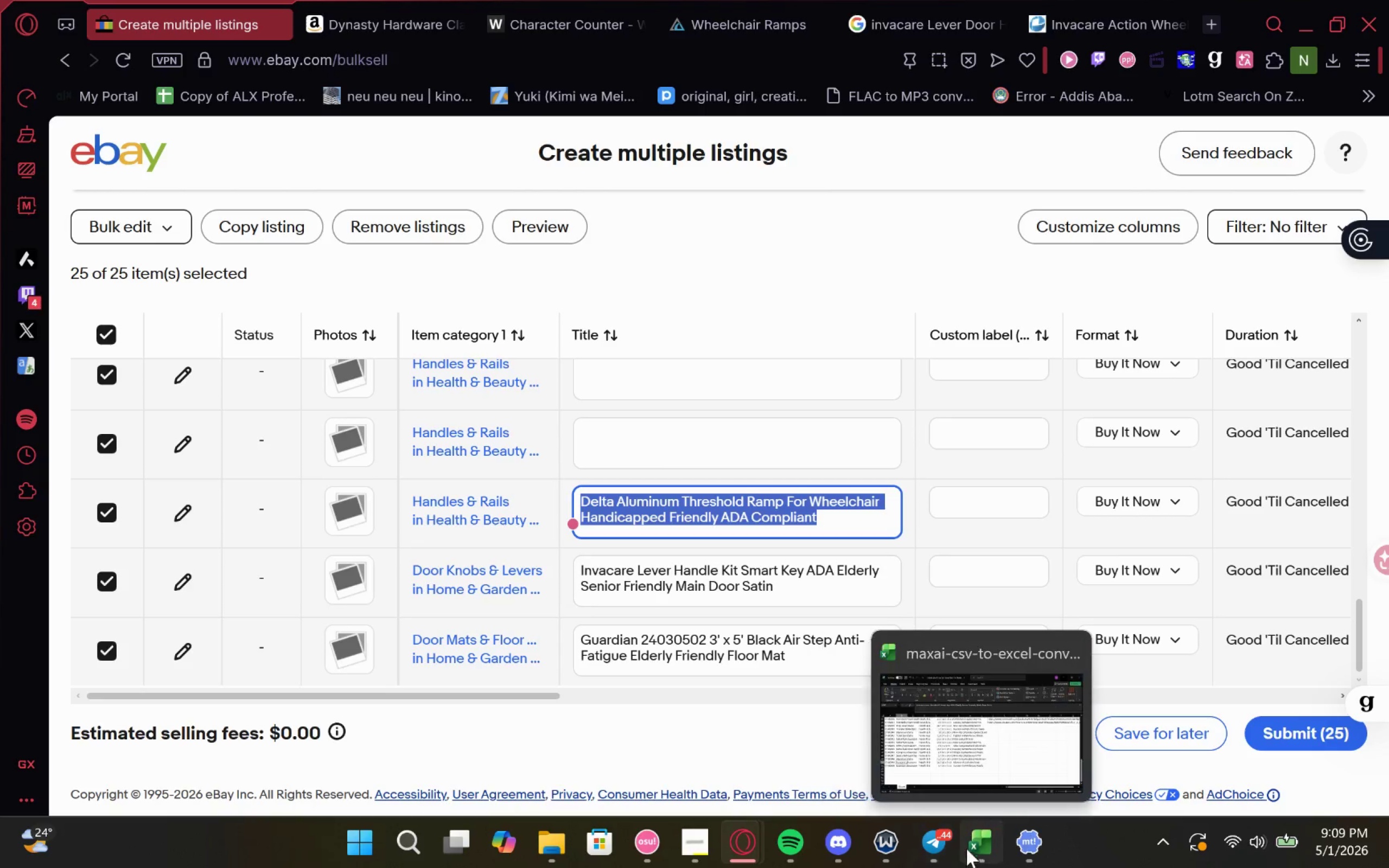 
left_click([981, 854])
 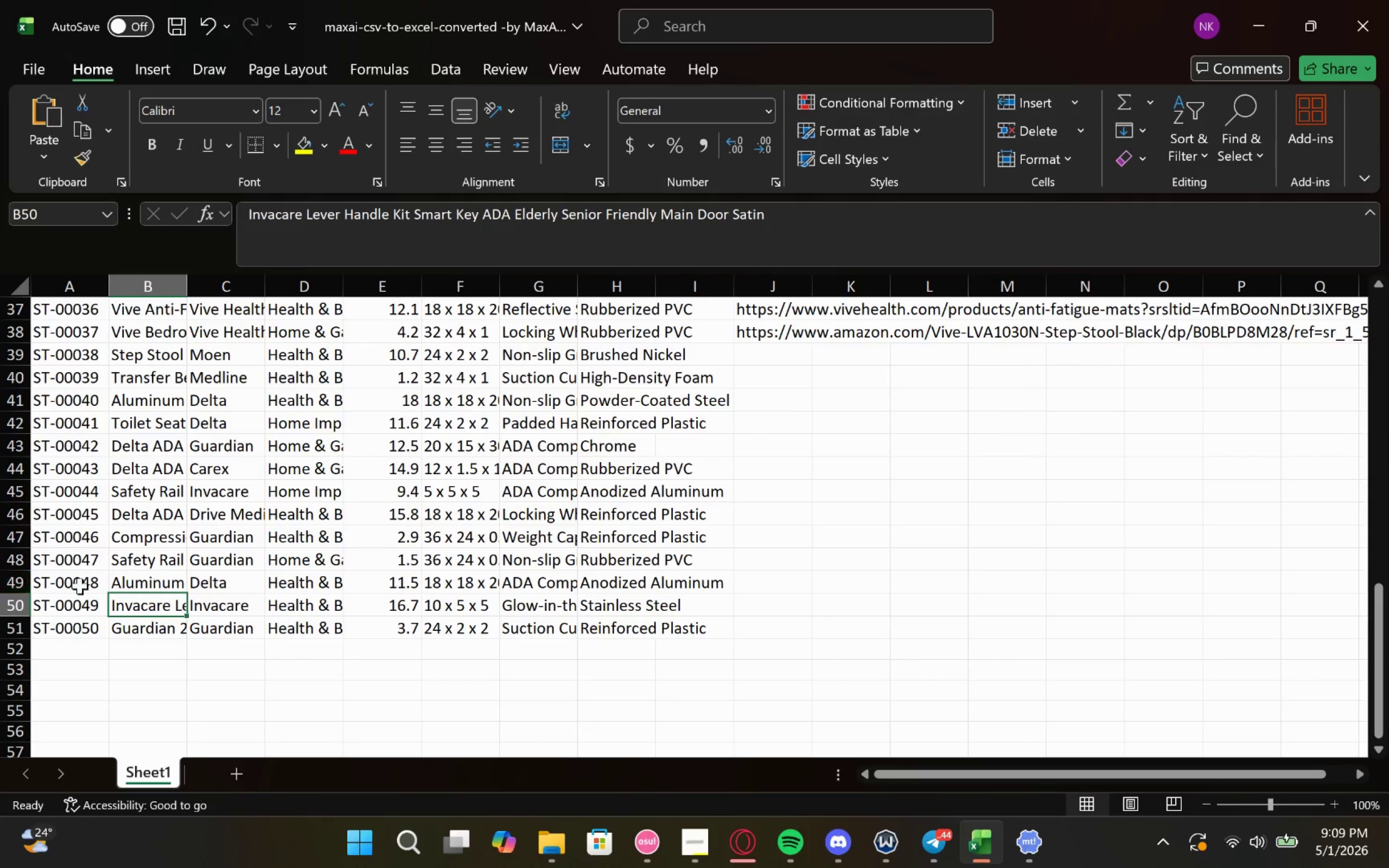 
left_click([132, 583])
 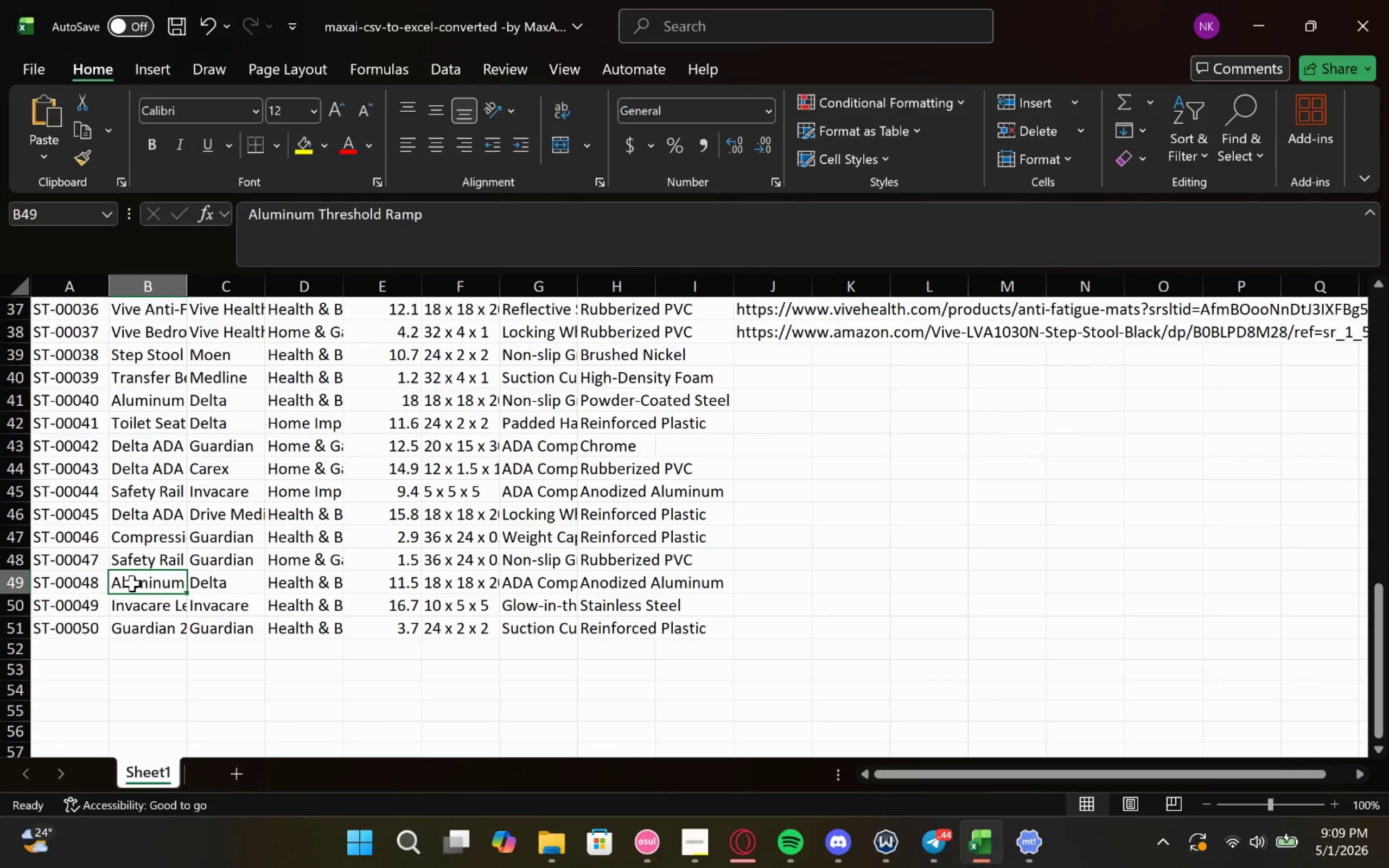 
key(Control+V)
 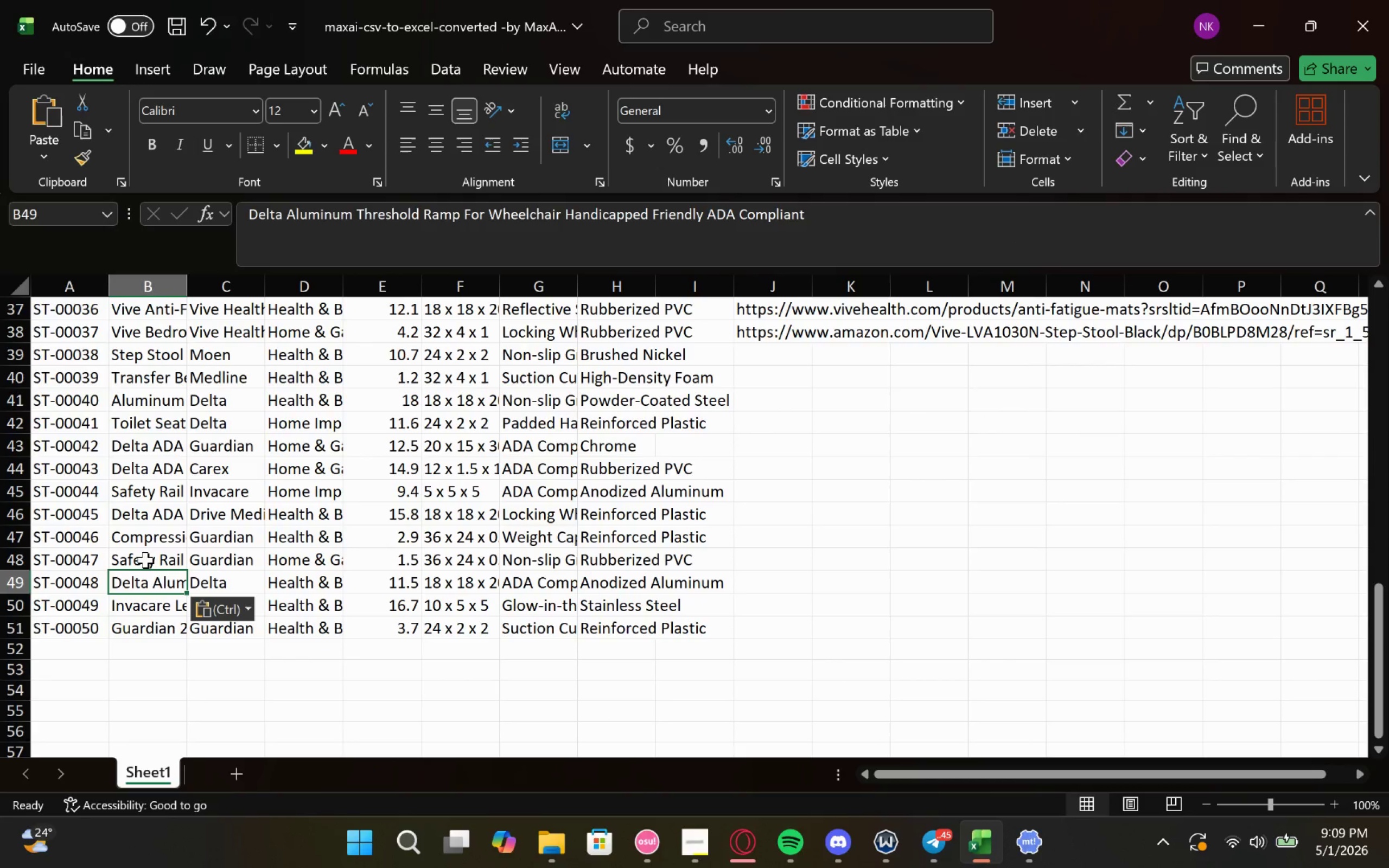 
double_click([145, 558])
 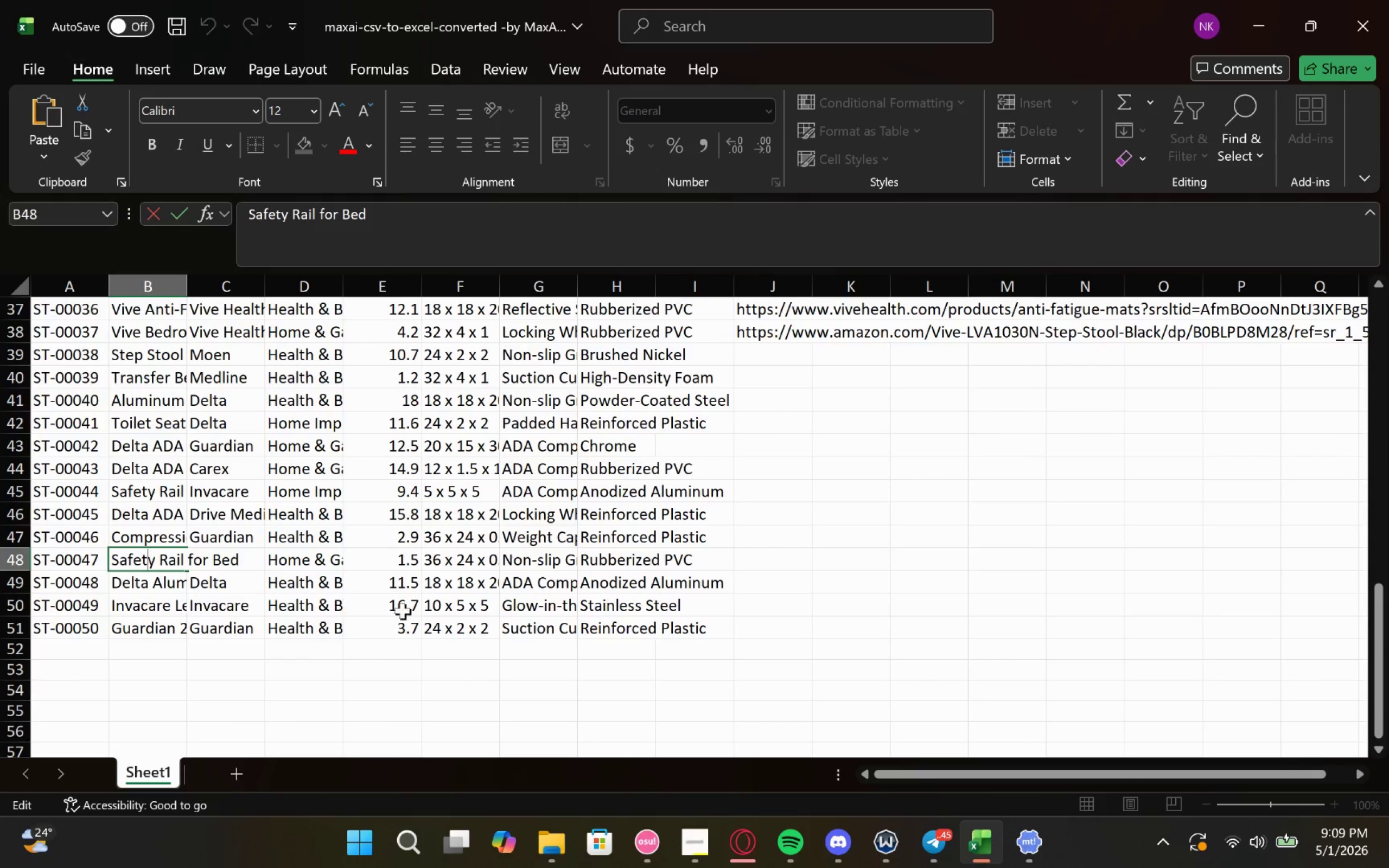 
left_click([294, 568])
 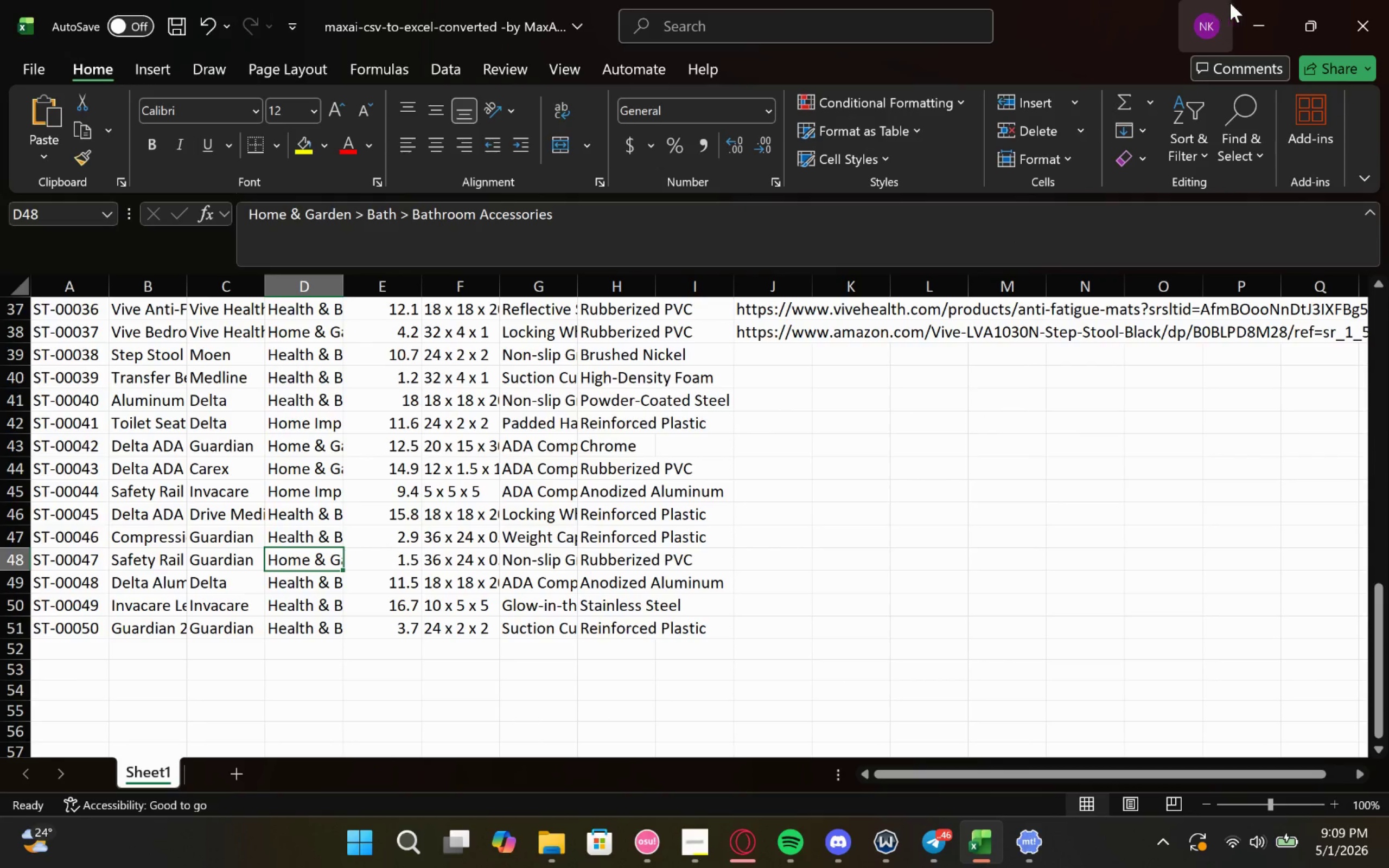 
left_click([1247, 1])
 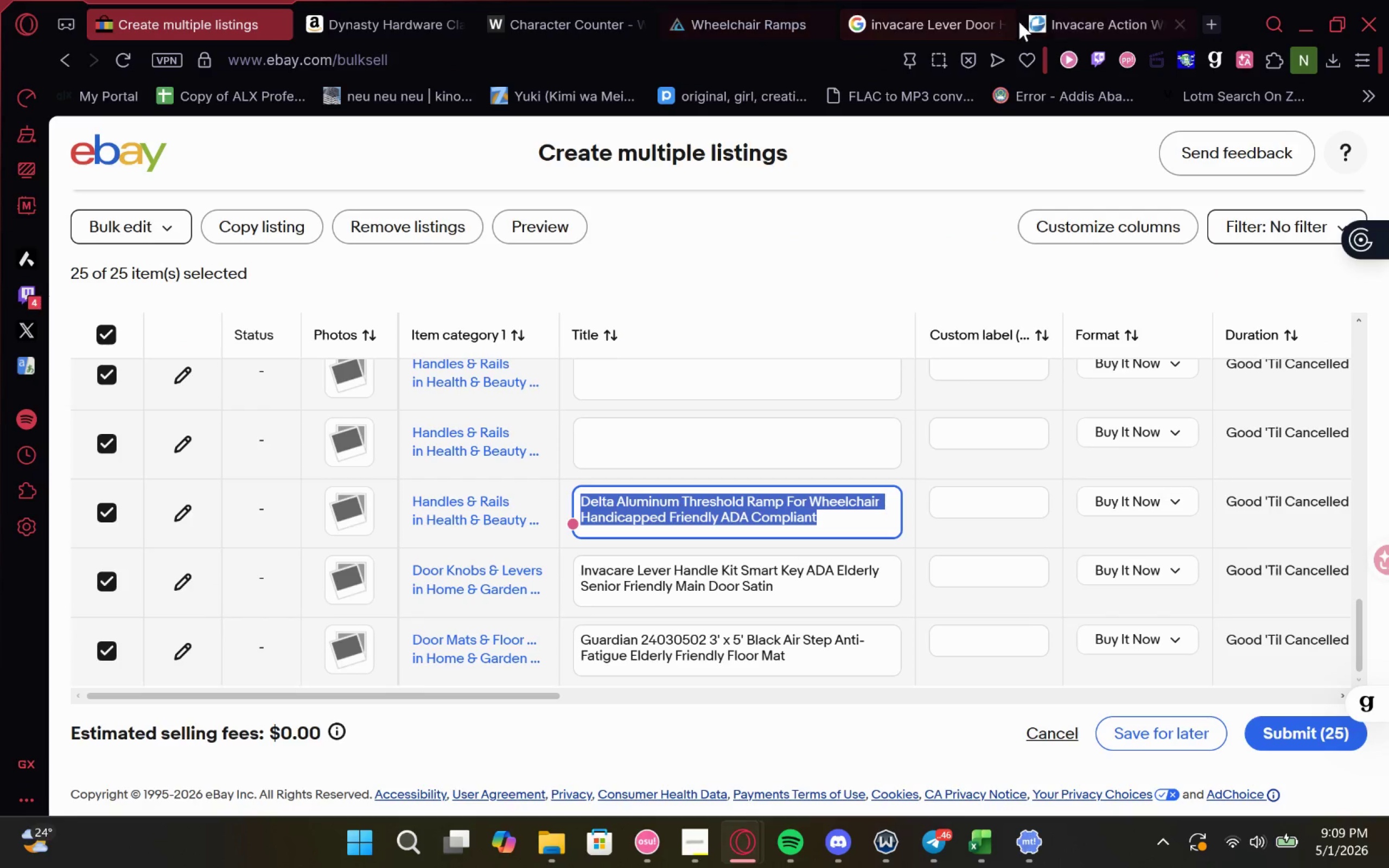 
left_click([904, 14])
 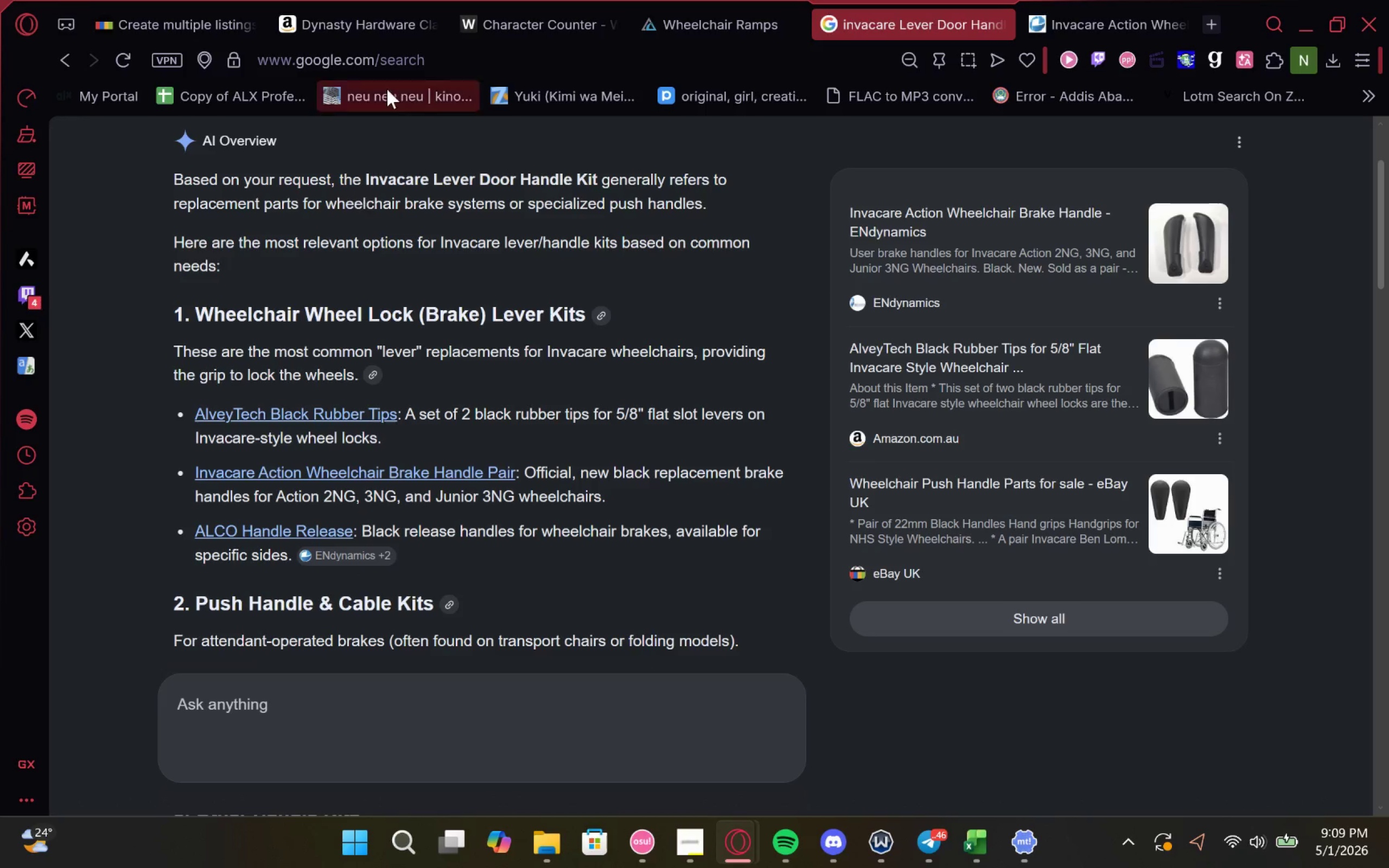 
left_click([395, 72])
 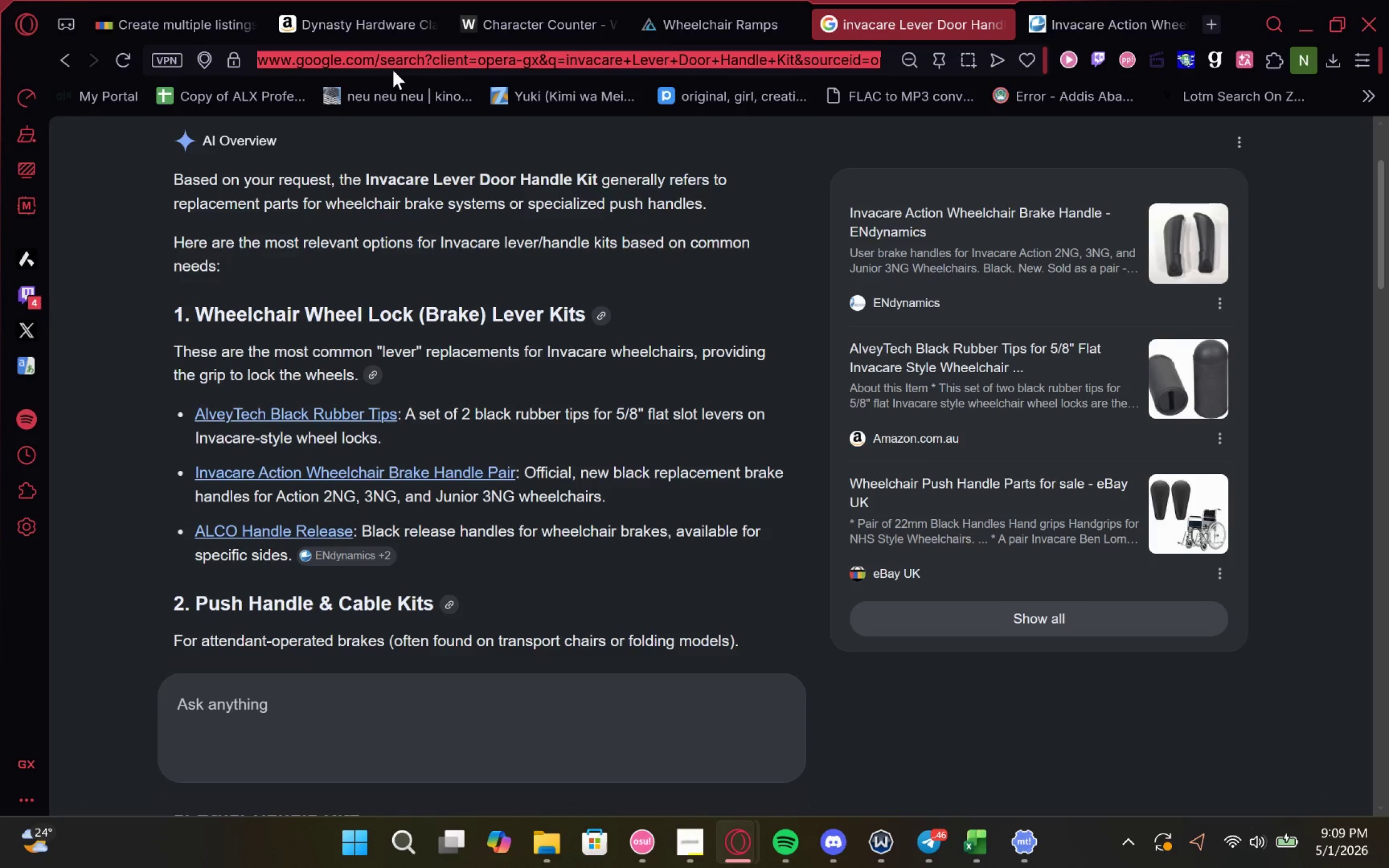 
type(guar)
 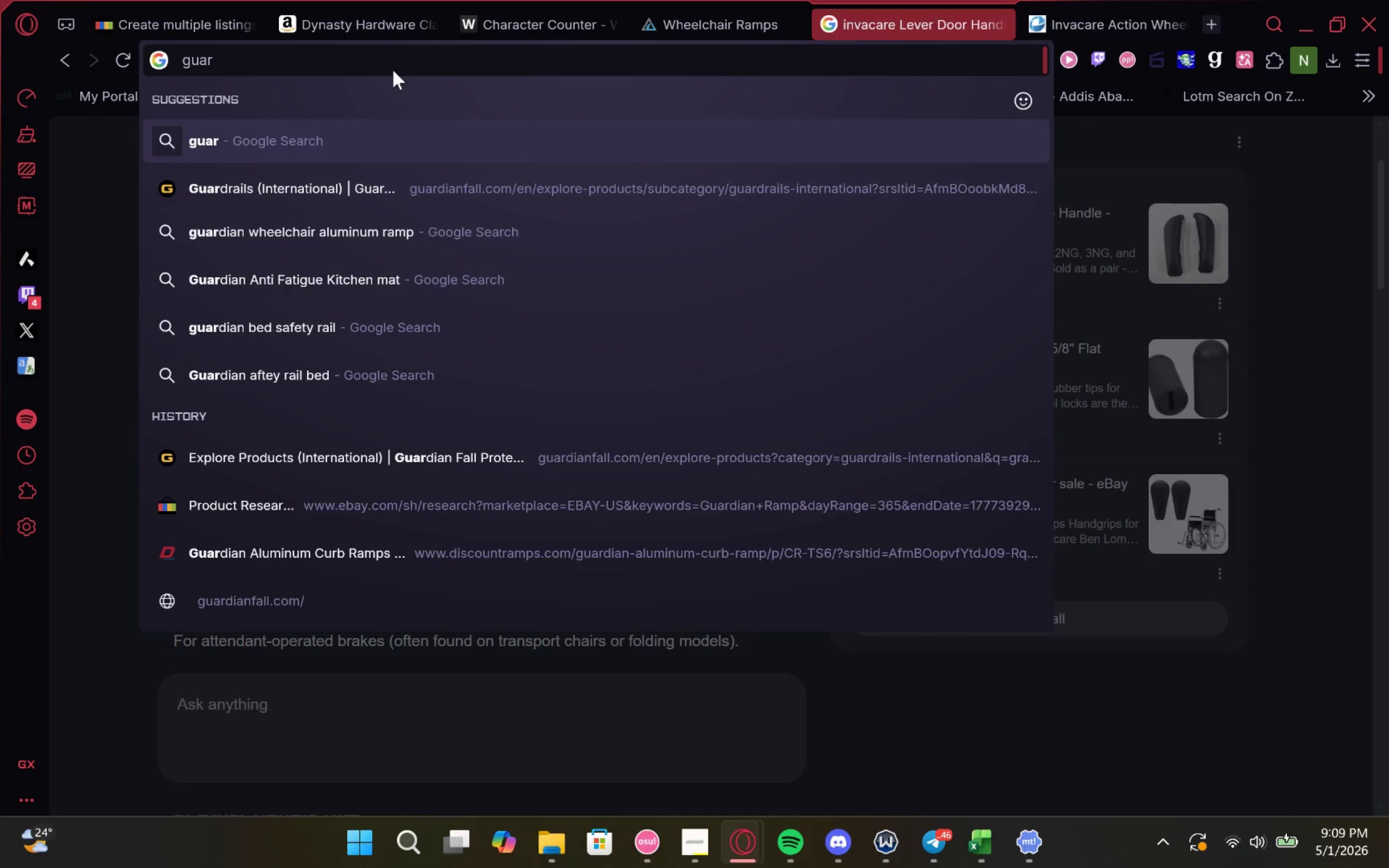 
type(dian sa)
key(Backspace)
key(Backspace)
type(bed )
 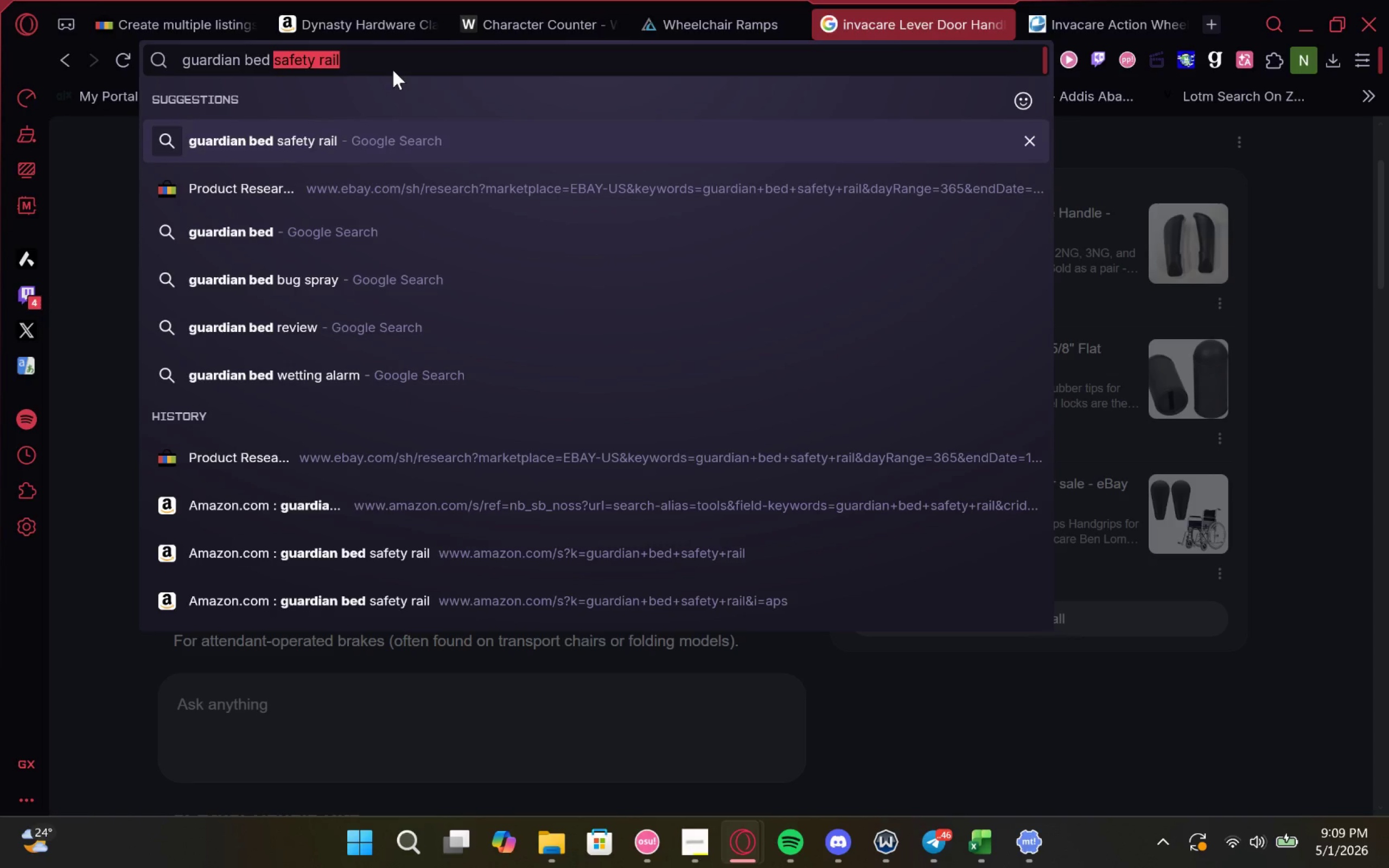 
key(Enter)
 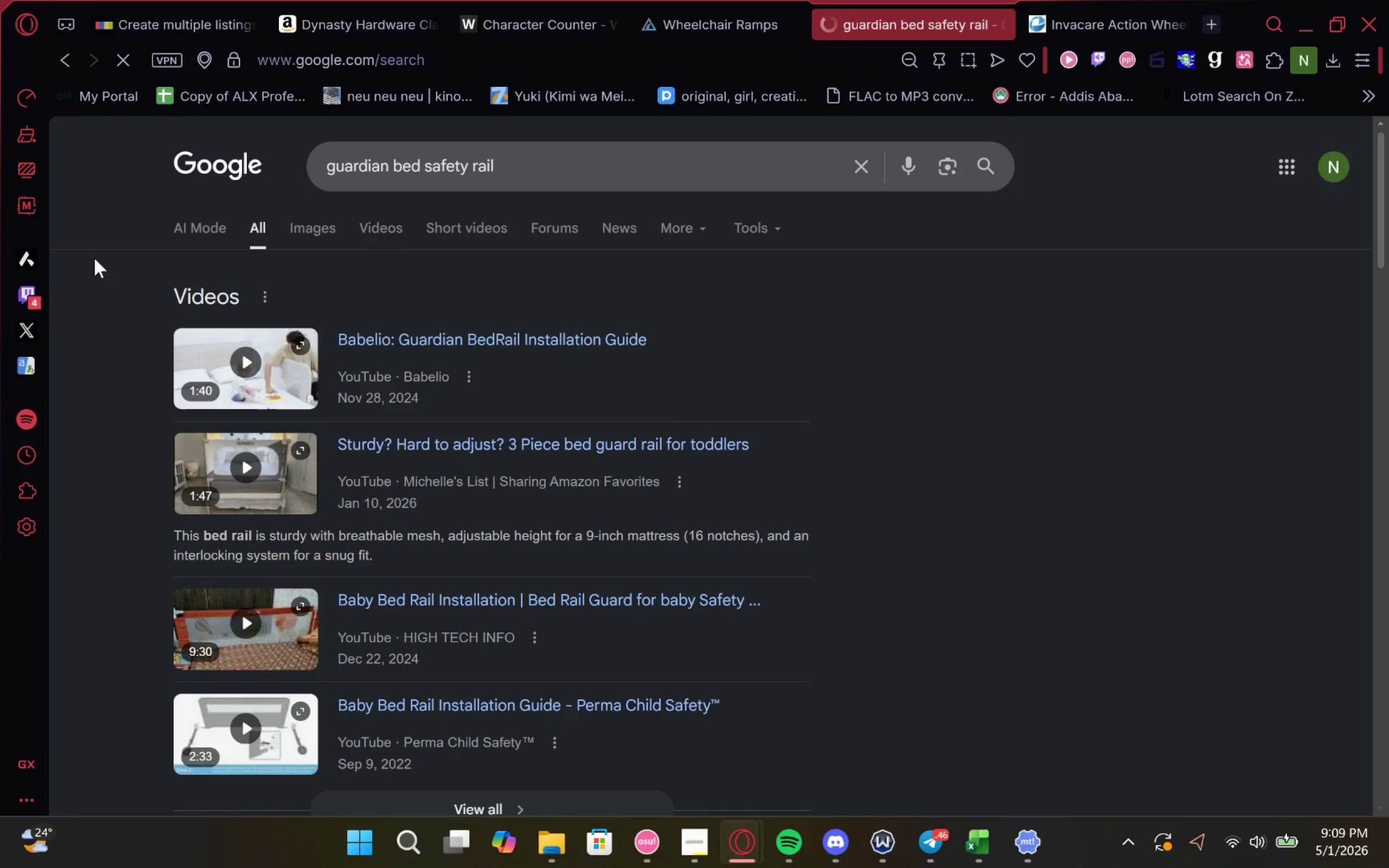 
scroll: coordinate [420, 324], scroll_direction: none, amount: 0.0
 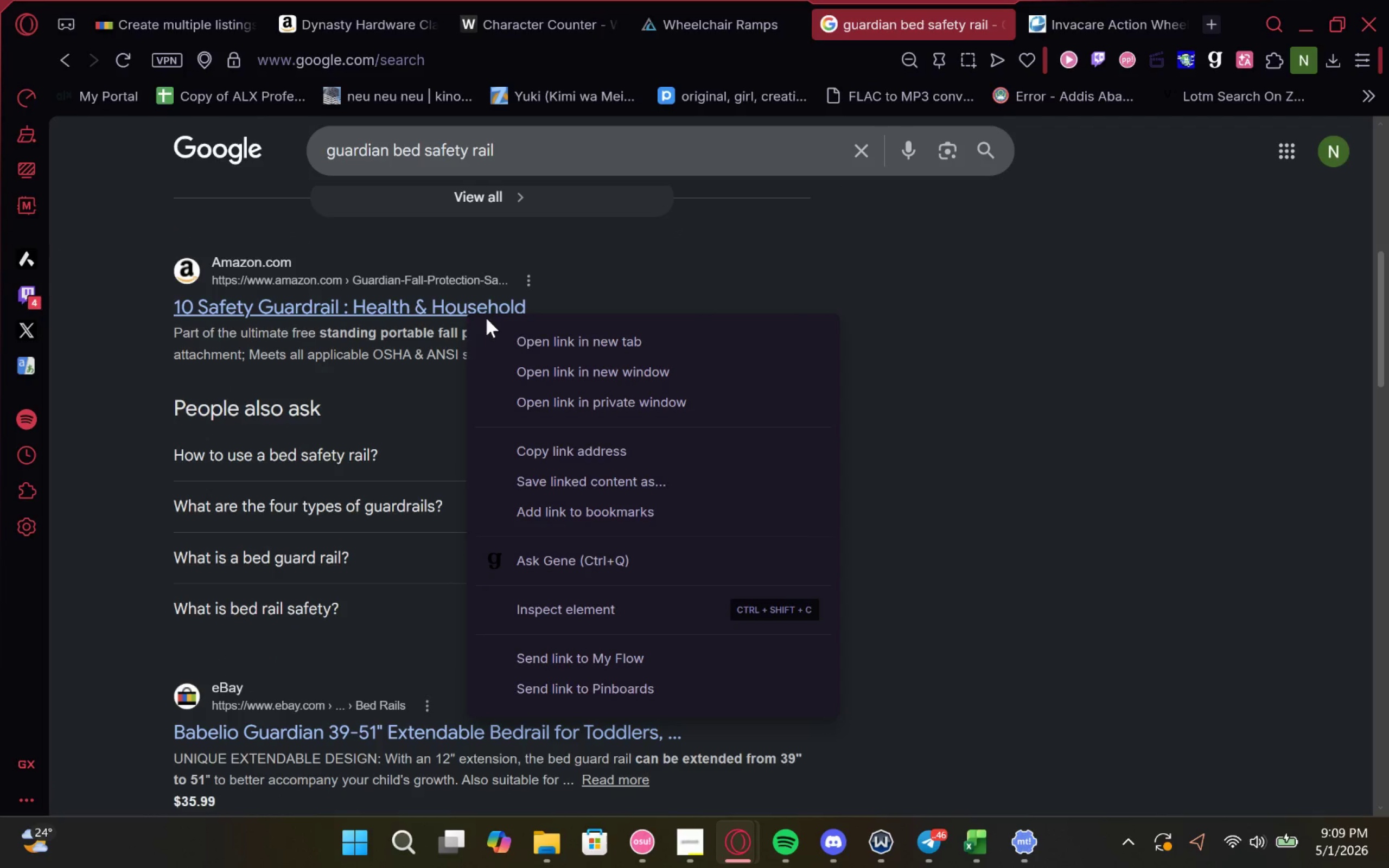 
left_click([579, 331])
 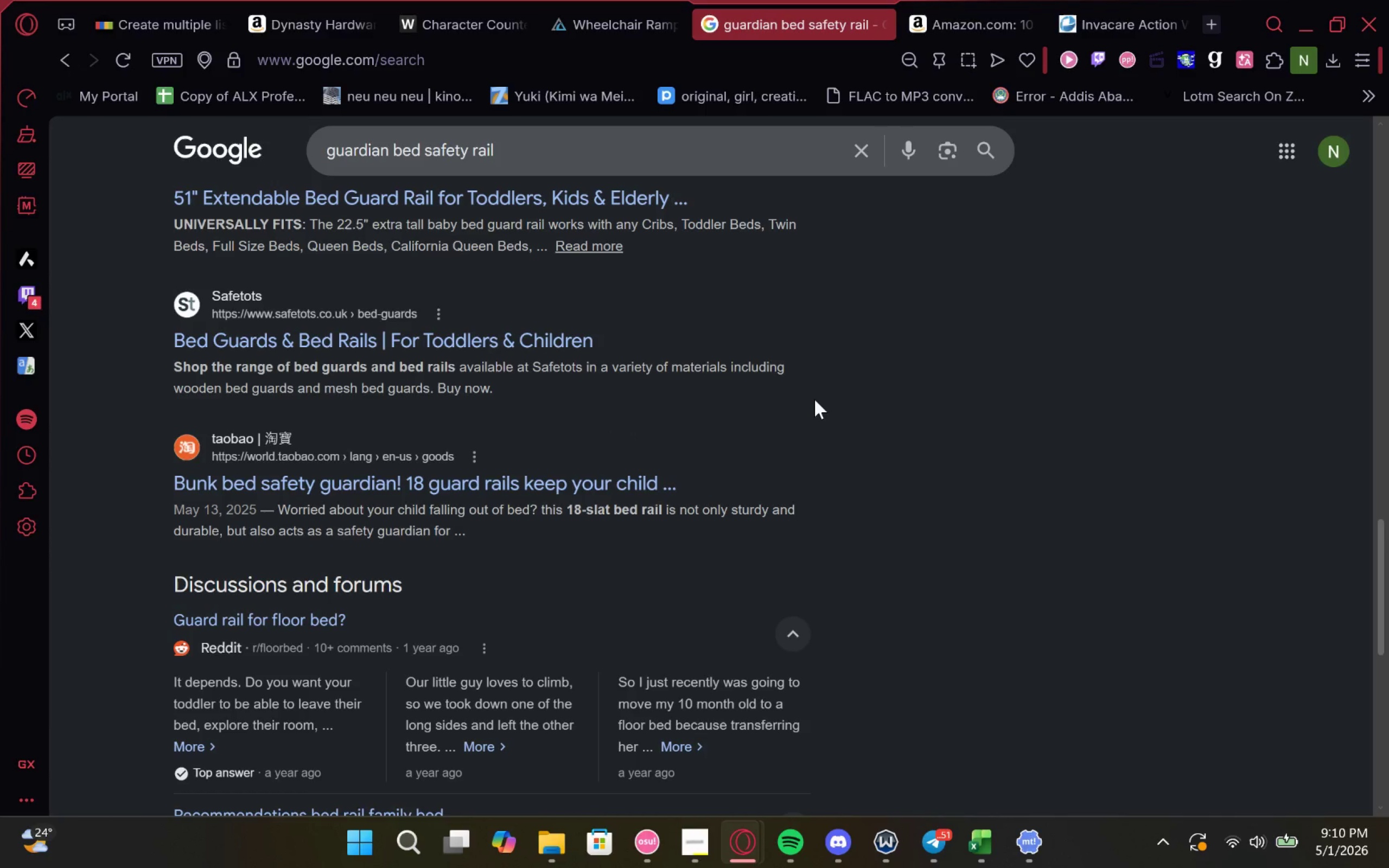 
wait(26.68)
 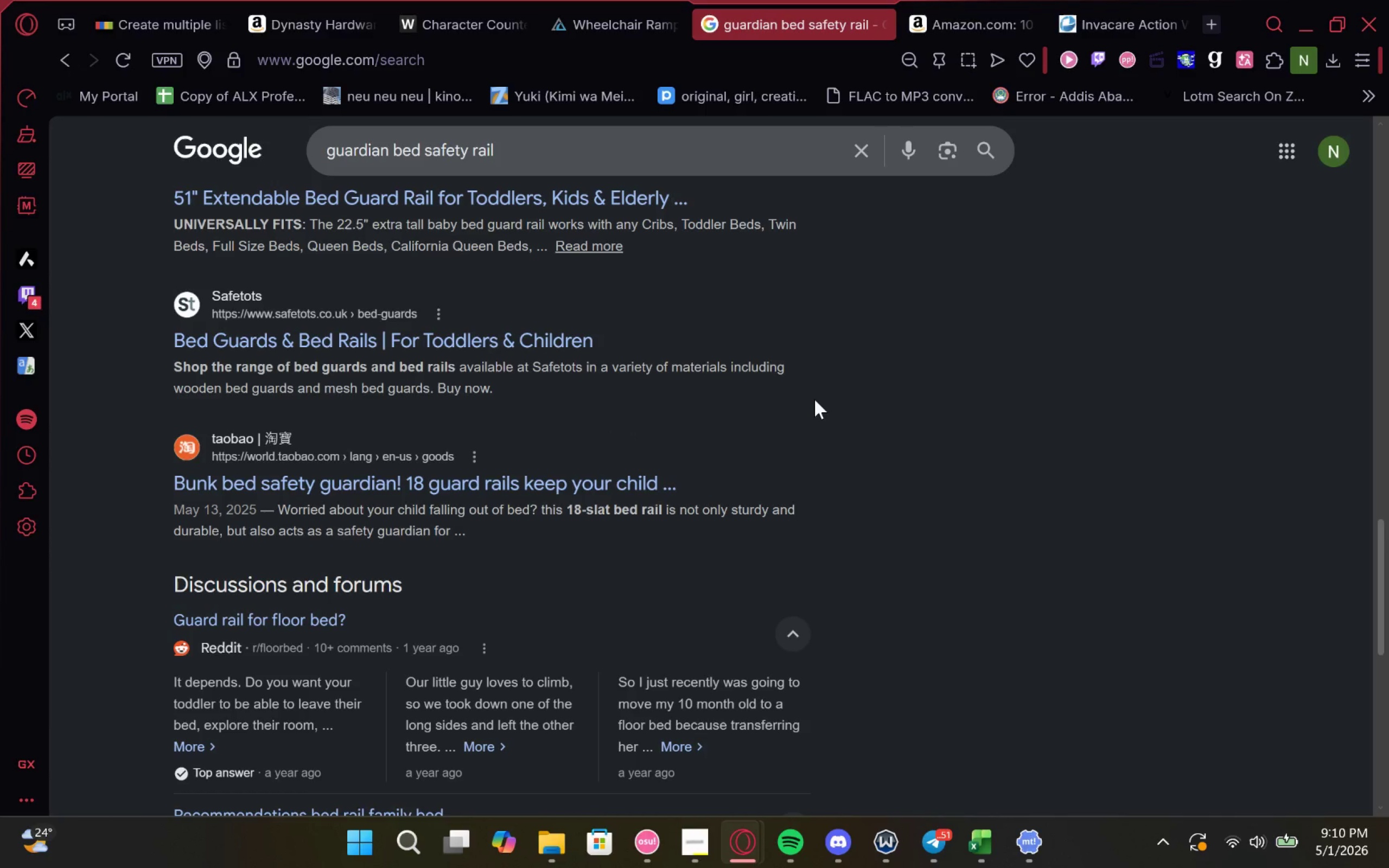 
left_click([990, 835])
 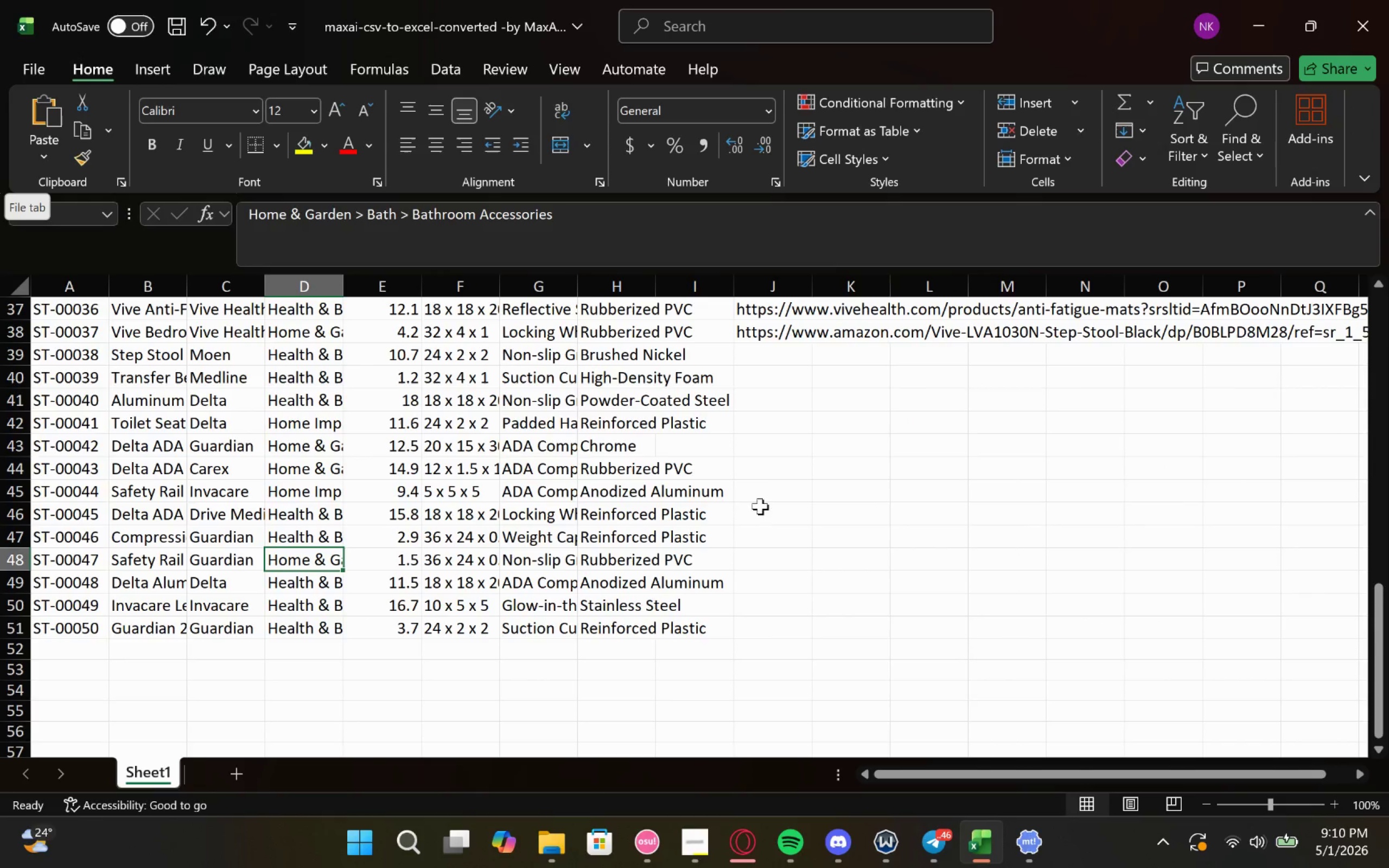 
right_click([982, 853])
 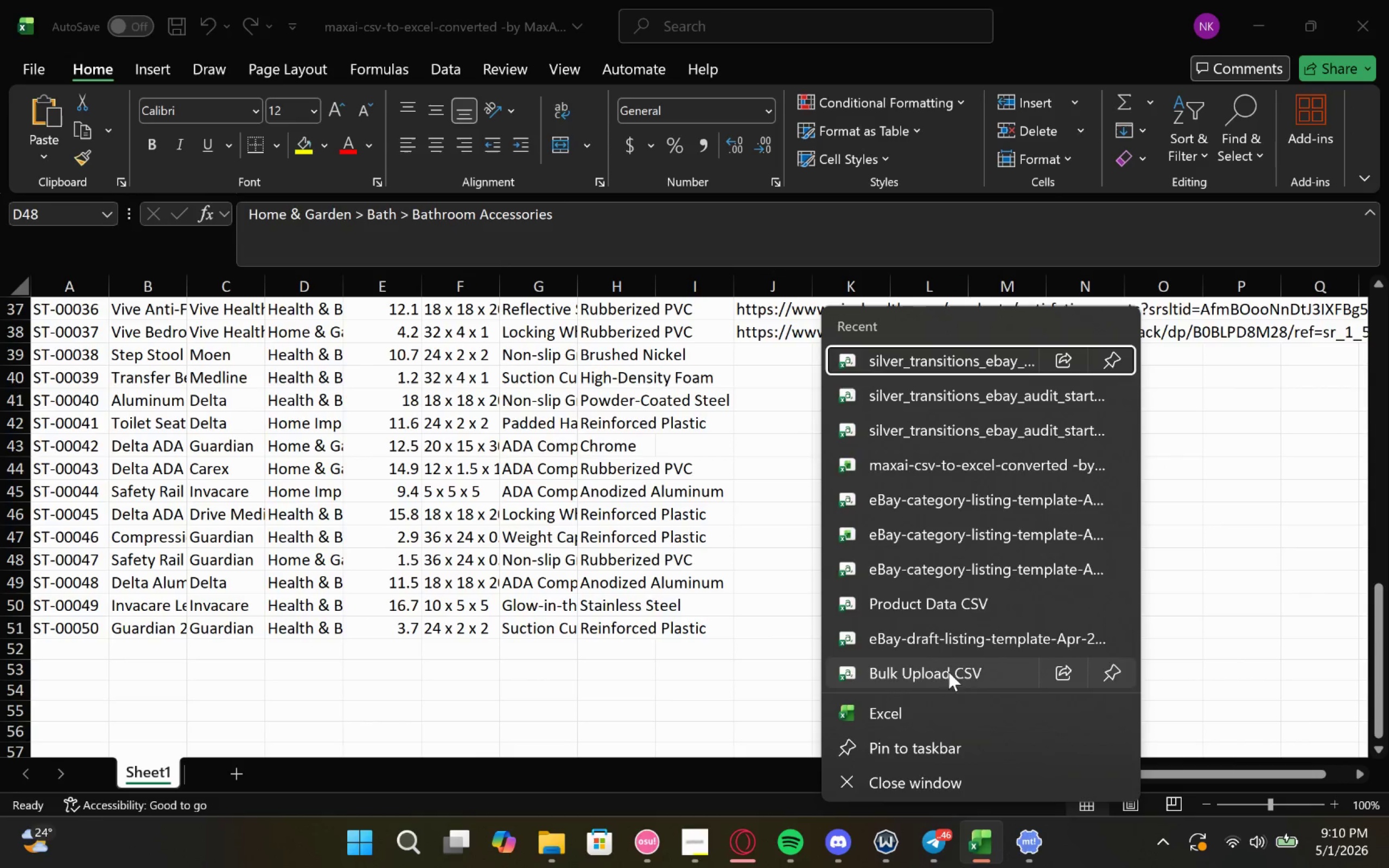 
mouse_move([892, 526])
 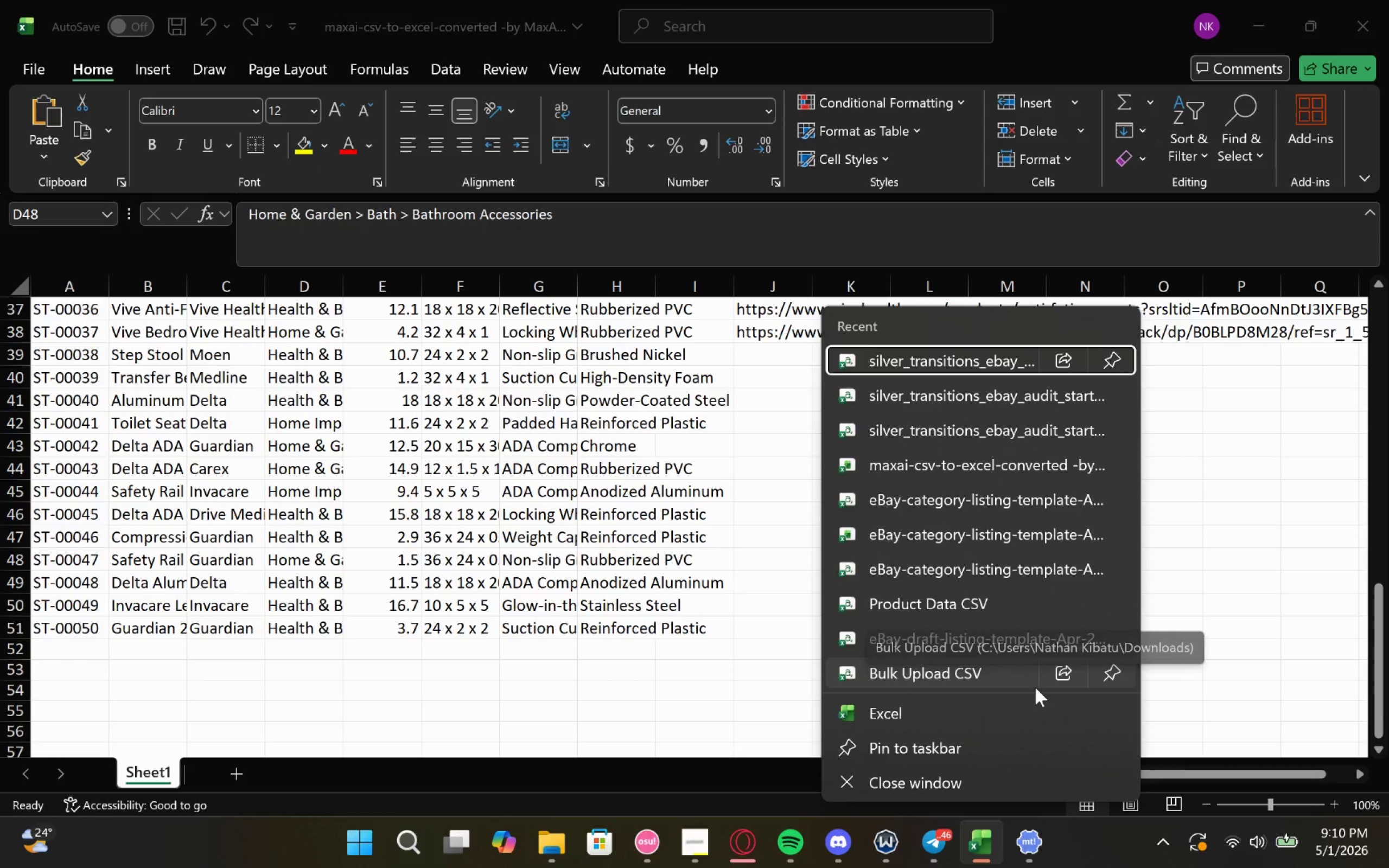 
left_click([1028, 705])
 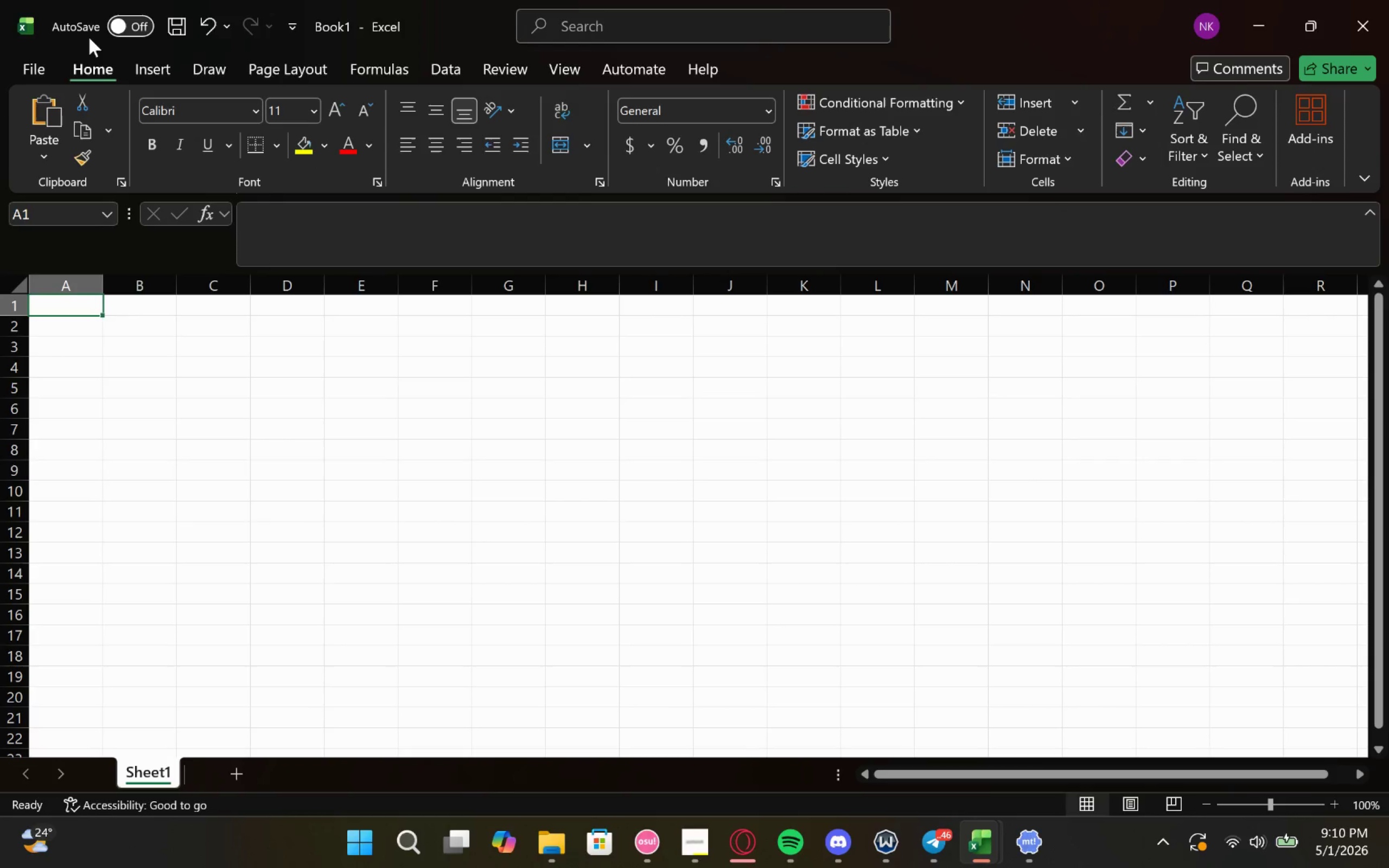 
left_click([20, 73])
 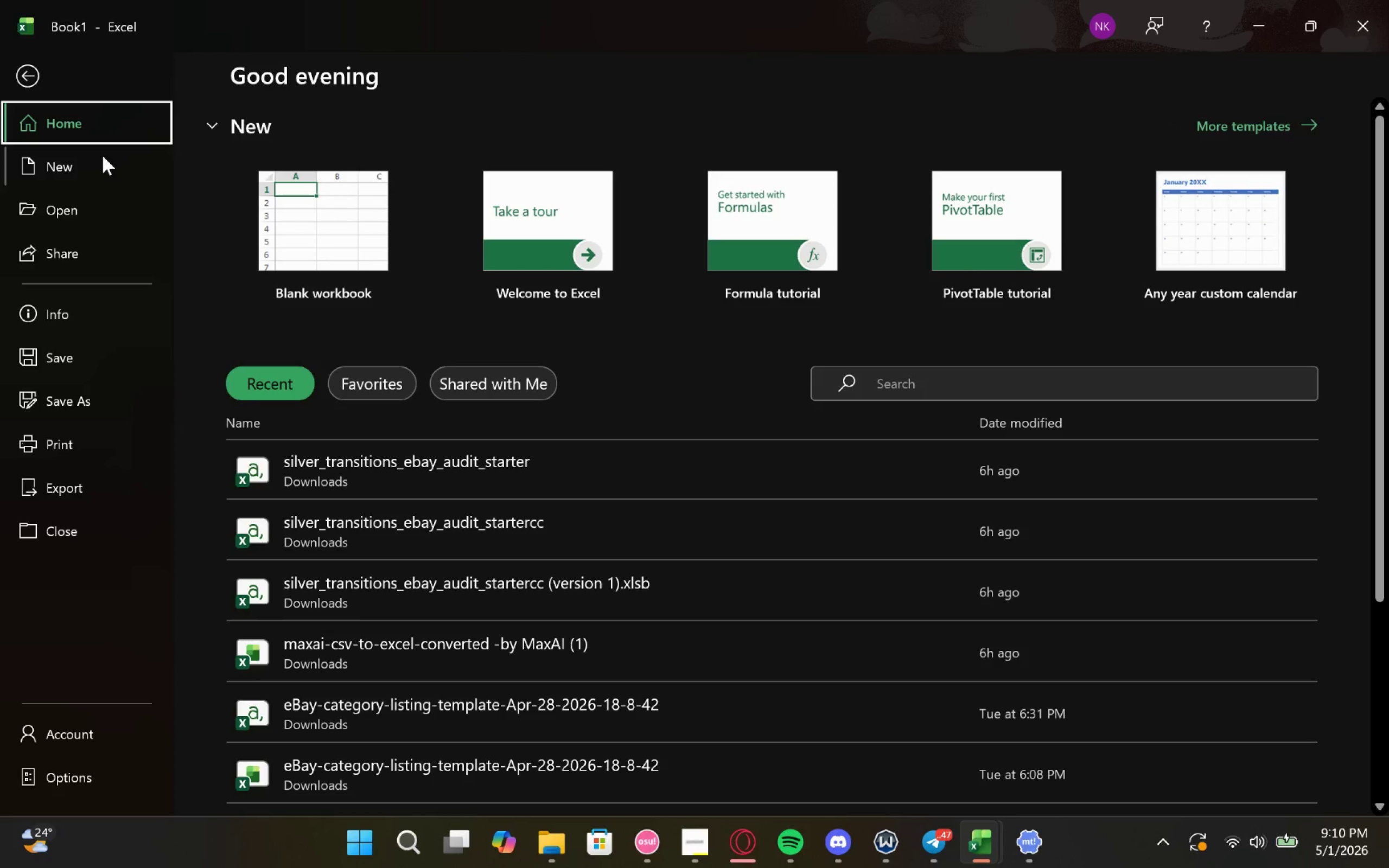 
wait(5.38)
 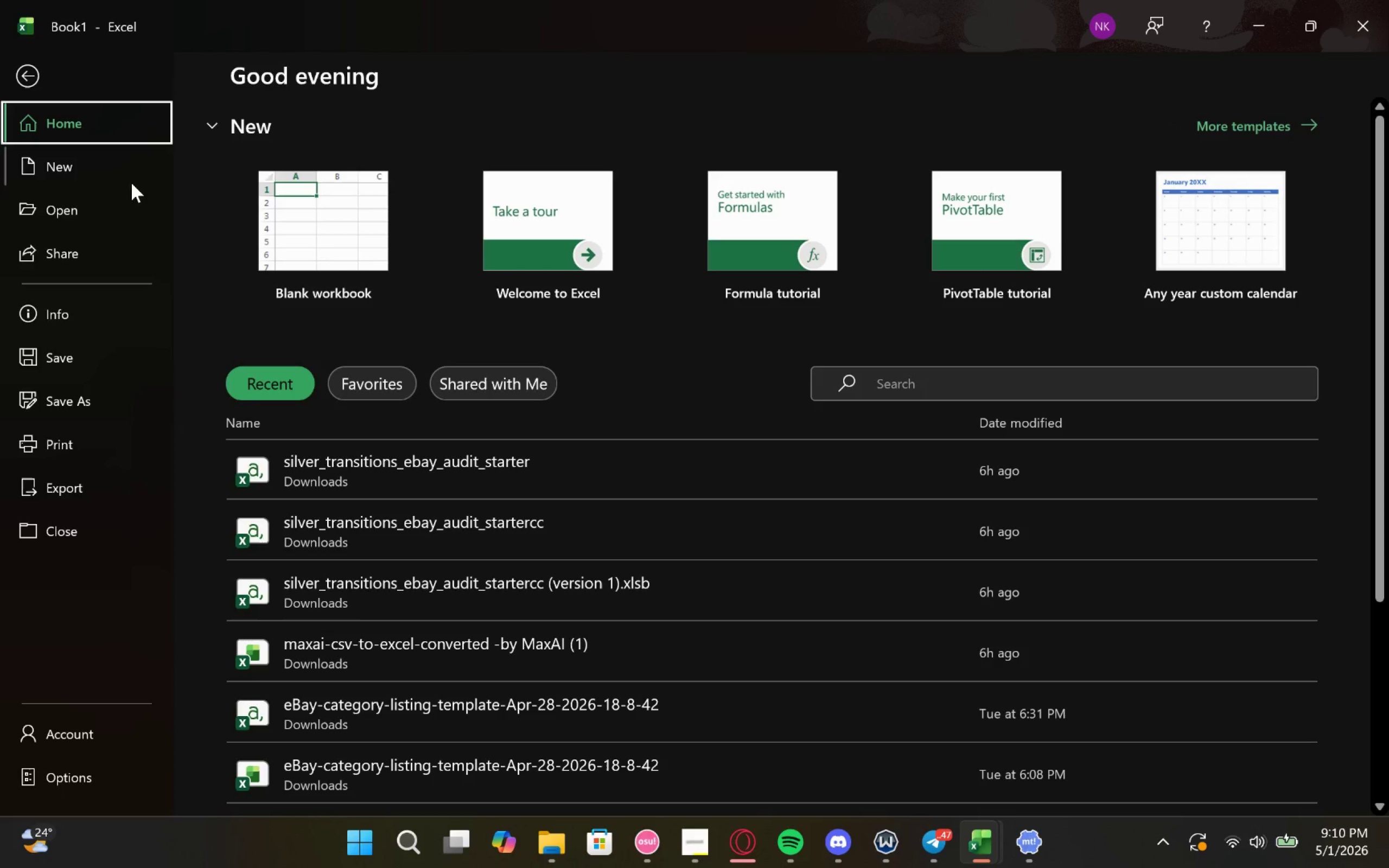 
scroll: coordinate [685, 449], scroll_direction: down, amount: 2.0
 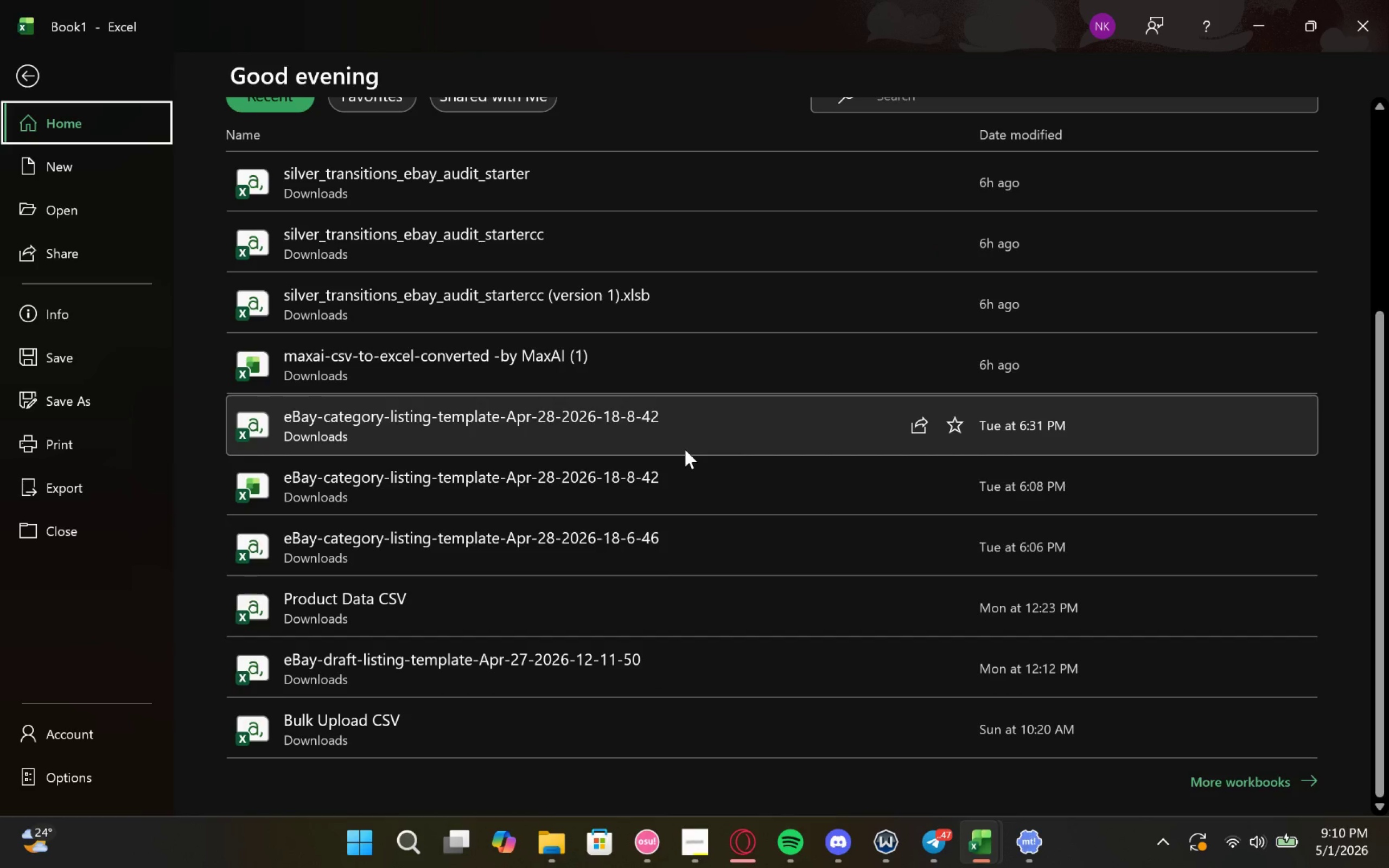 
scroll: coordinate [685, 449], scroll_direction: up, amount: 2.0
 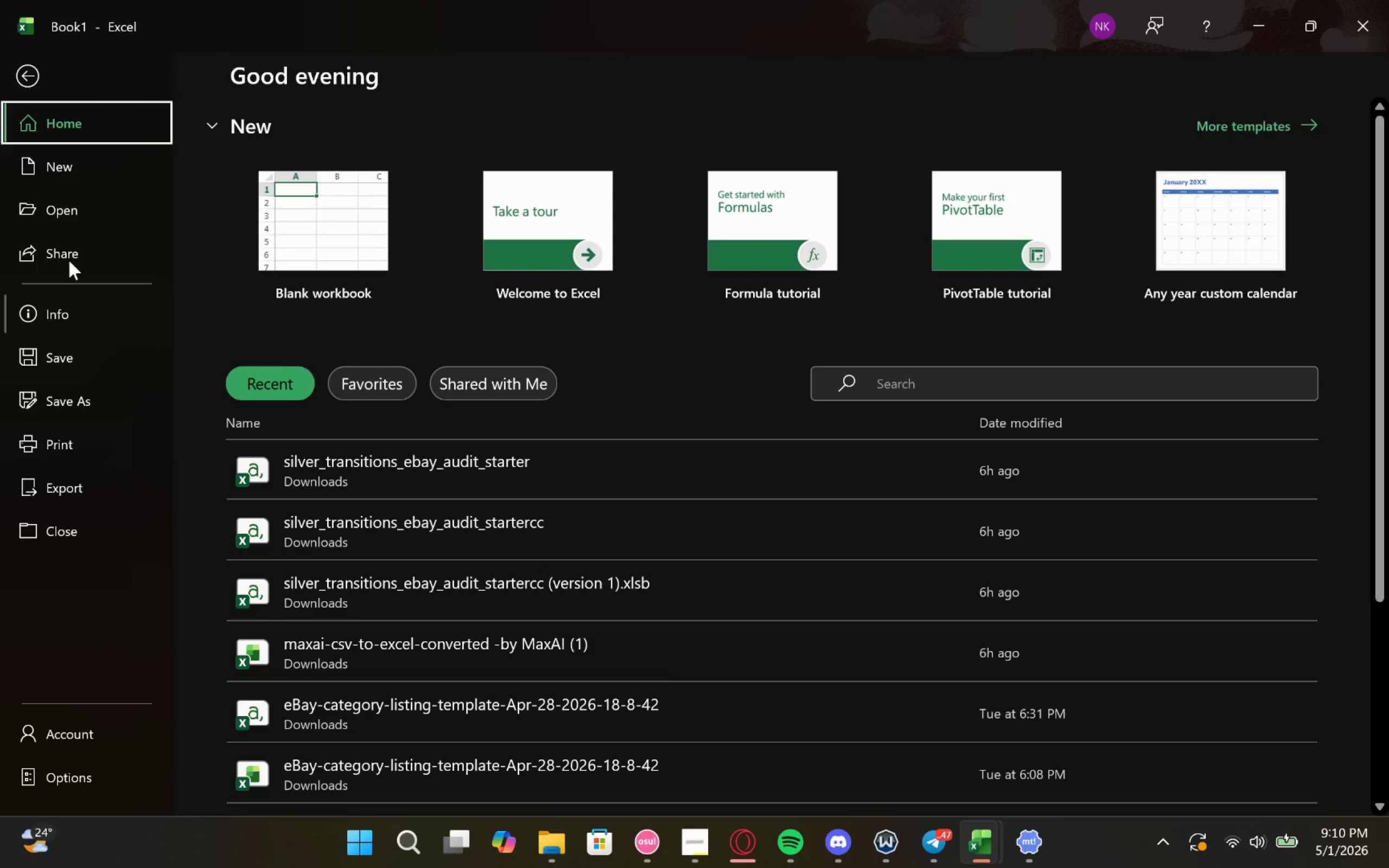 
left_click([43, 169])
 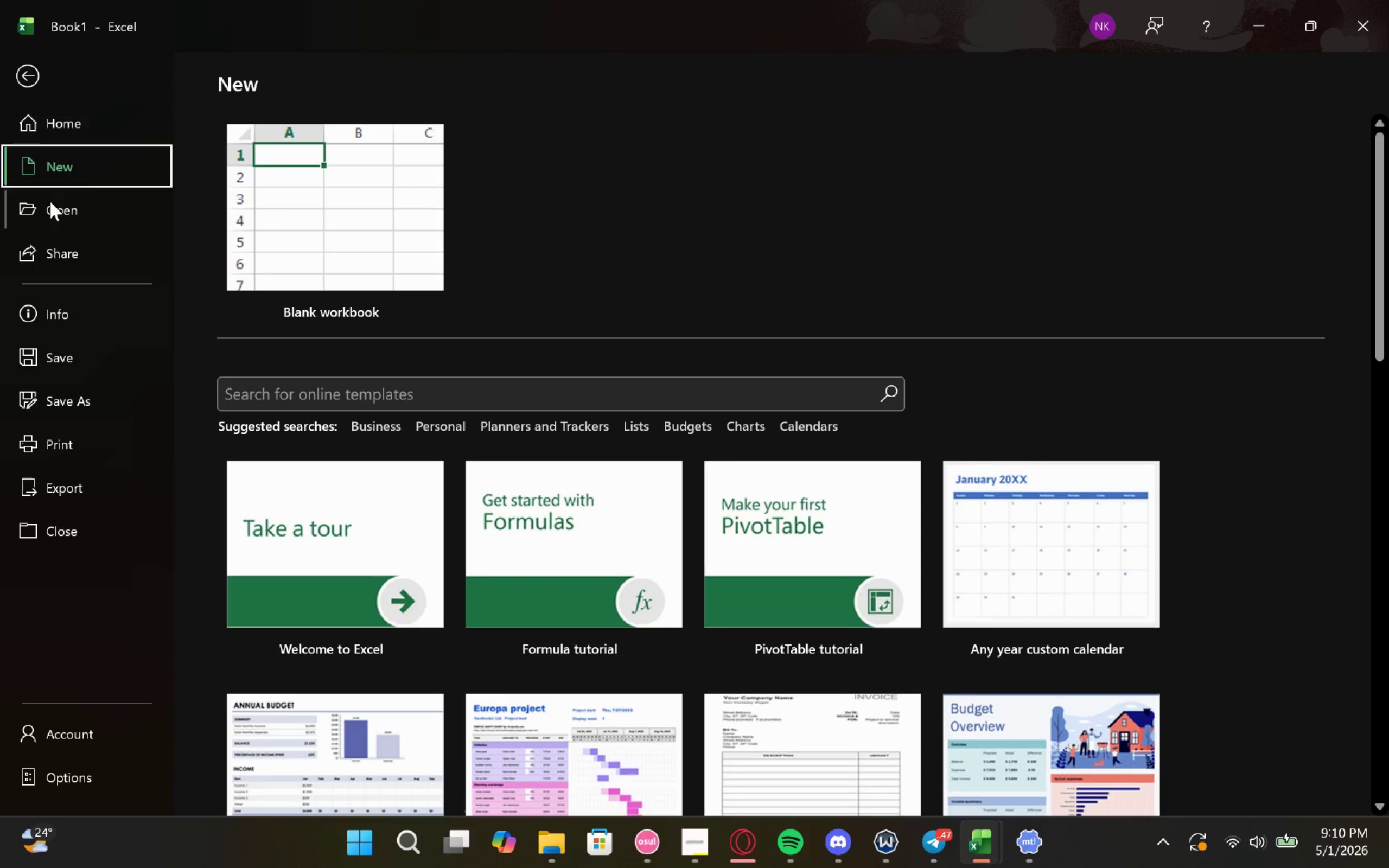 
left_click([50, 201])
 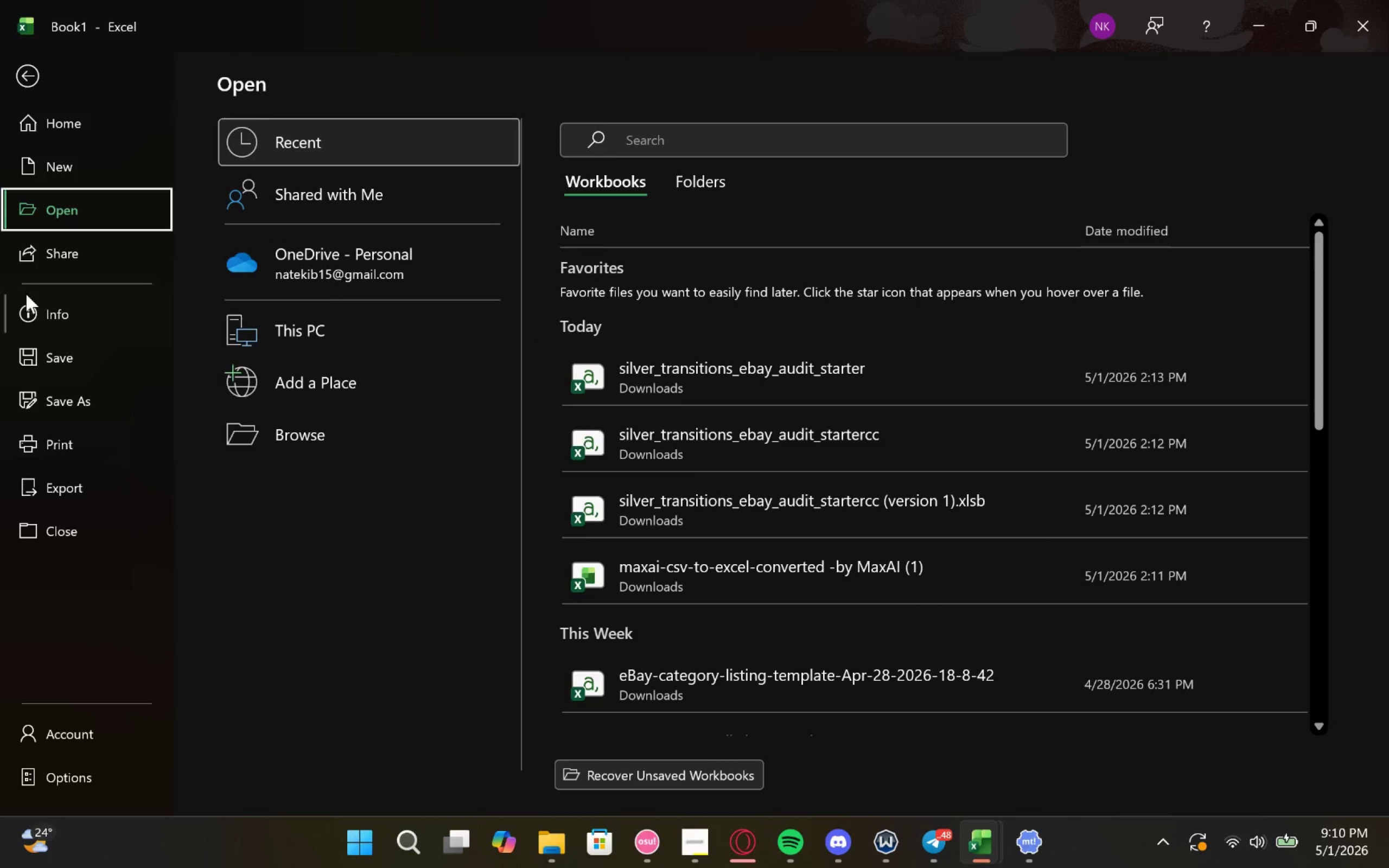 
wait(6.46)
 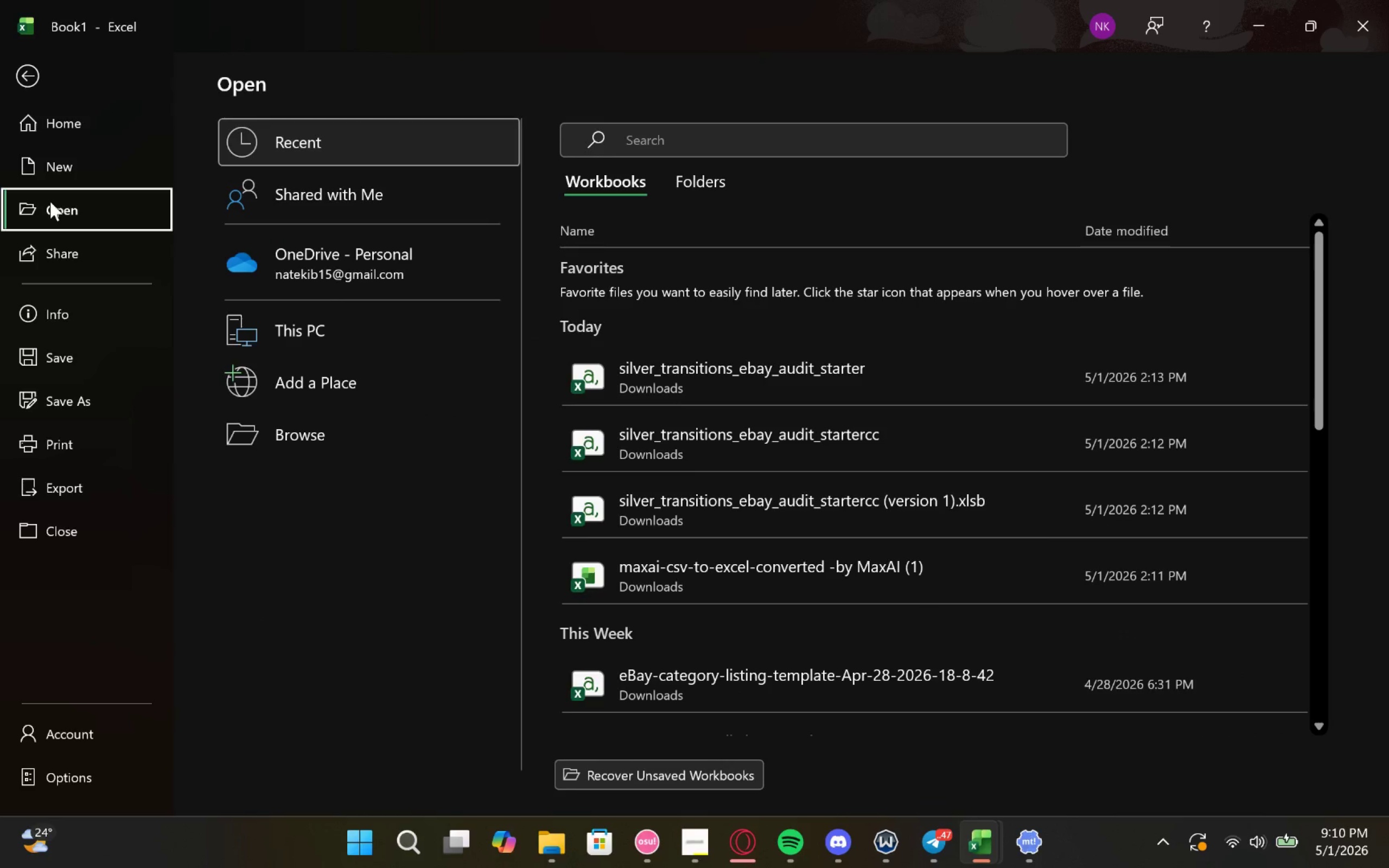 
left_click([56, 349])
 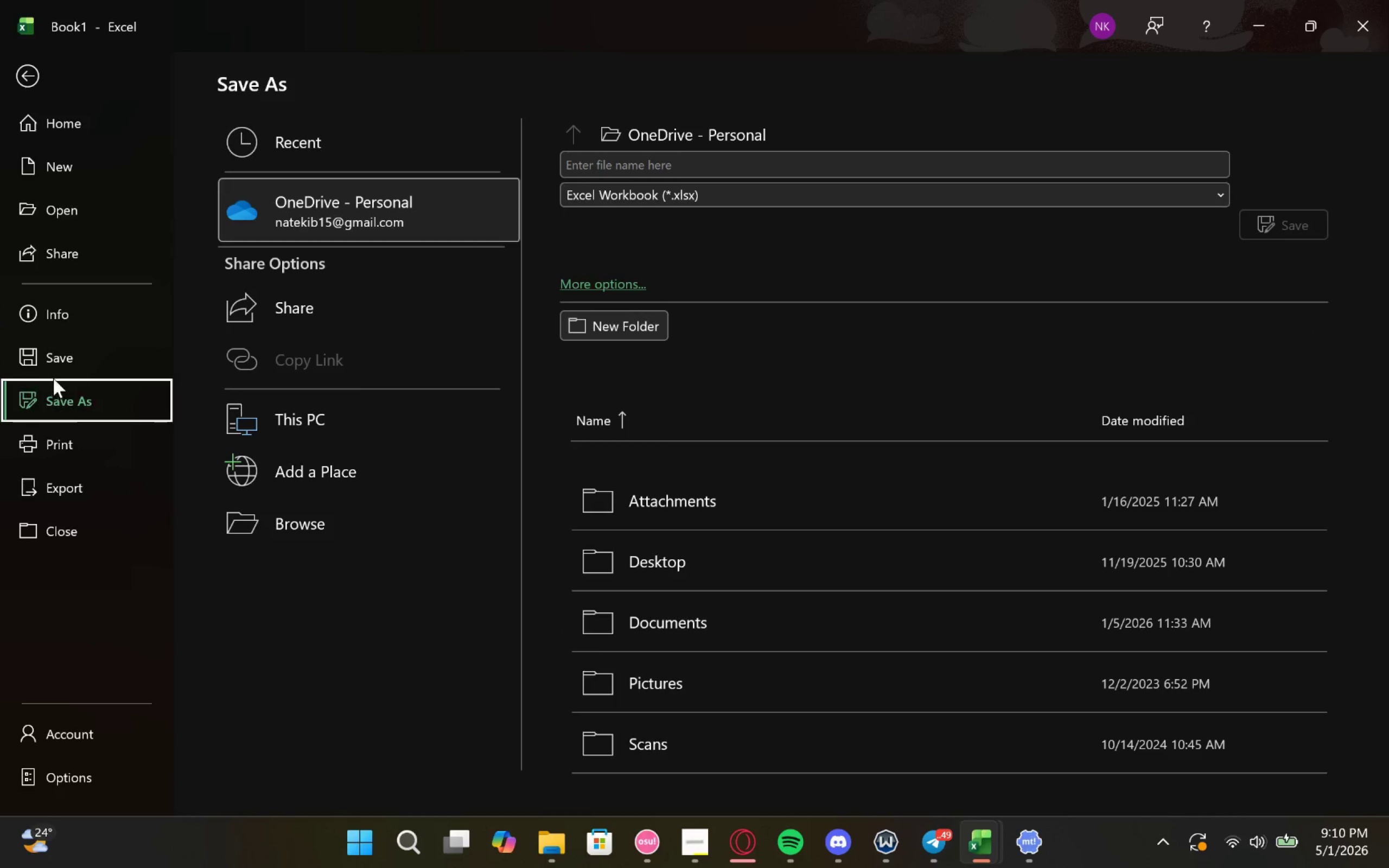 
left_click([52, 378])
 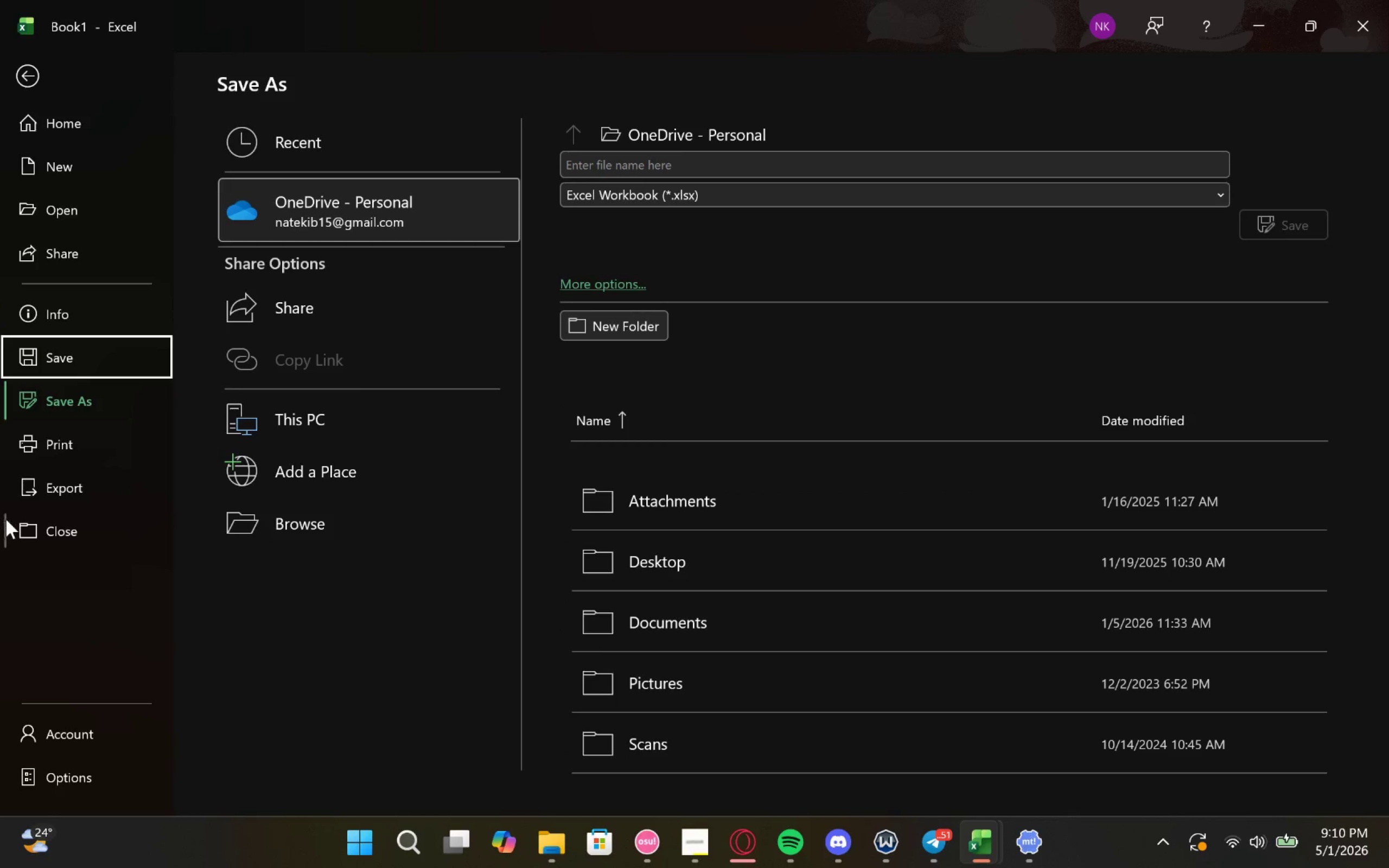 
left_click([51, 519])
 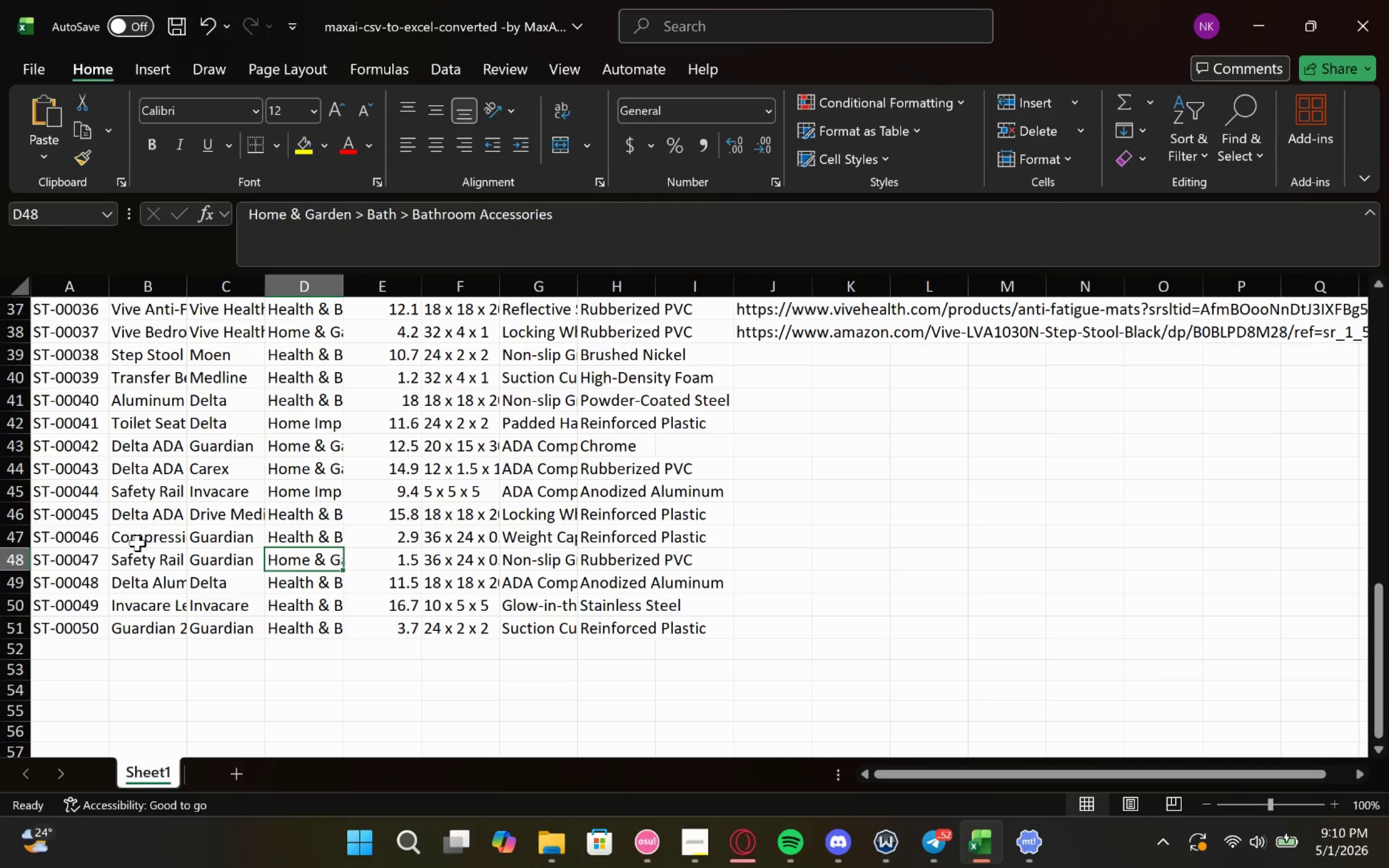 
wait(6.92)
 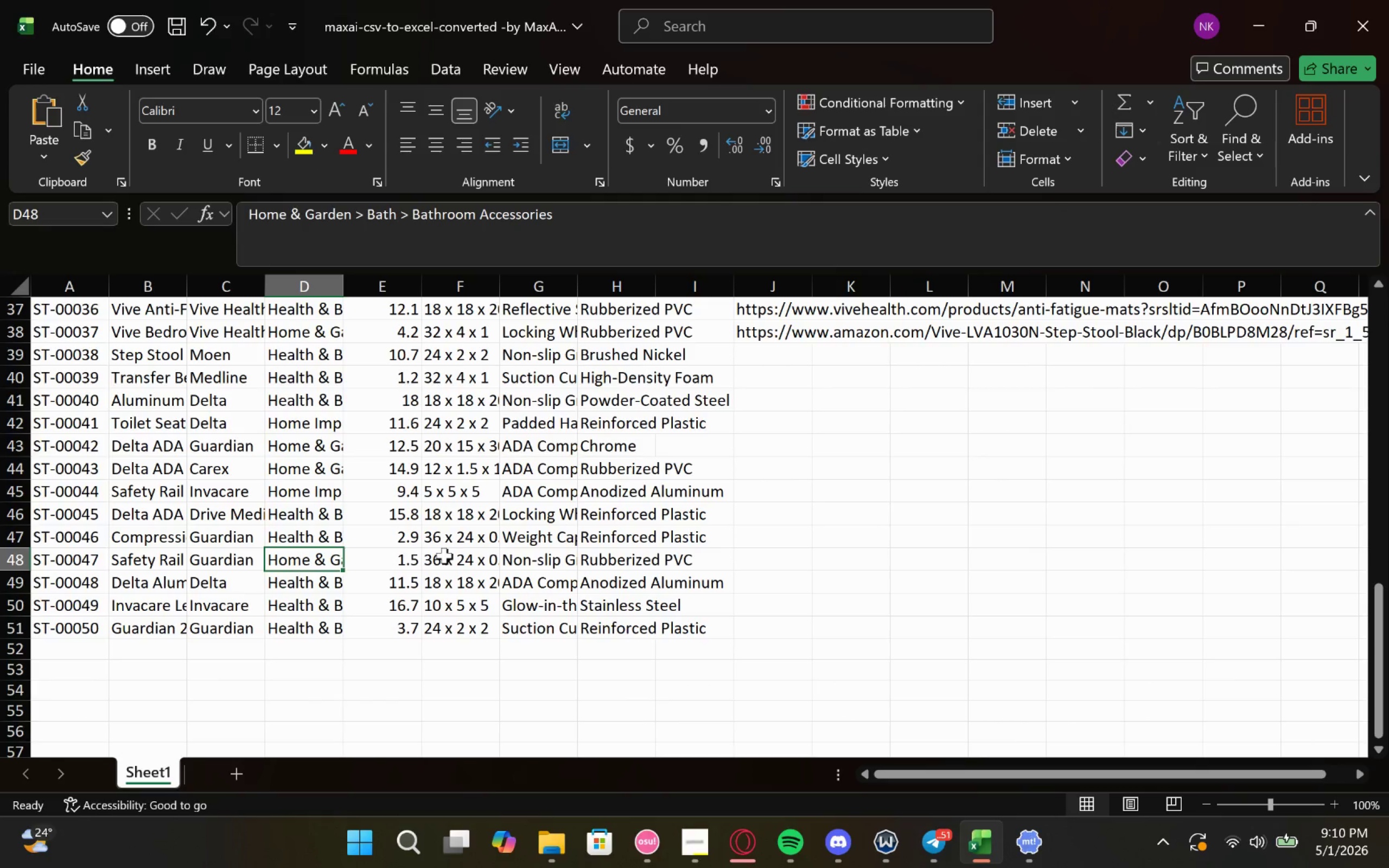 
left_click([1248, 16])
 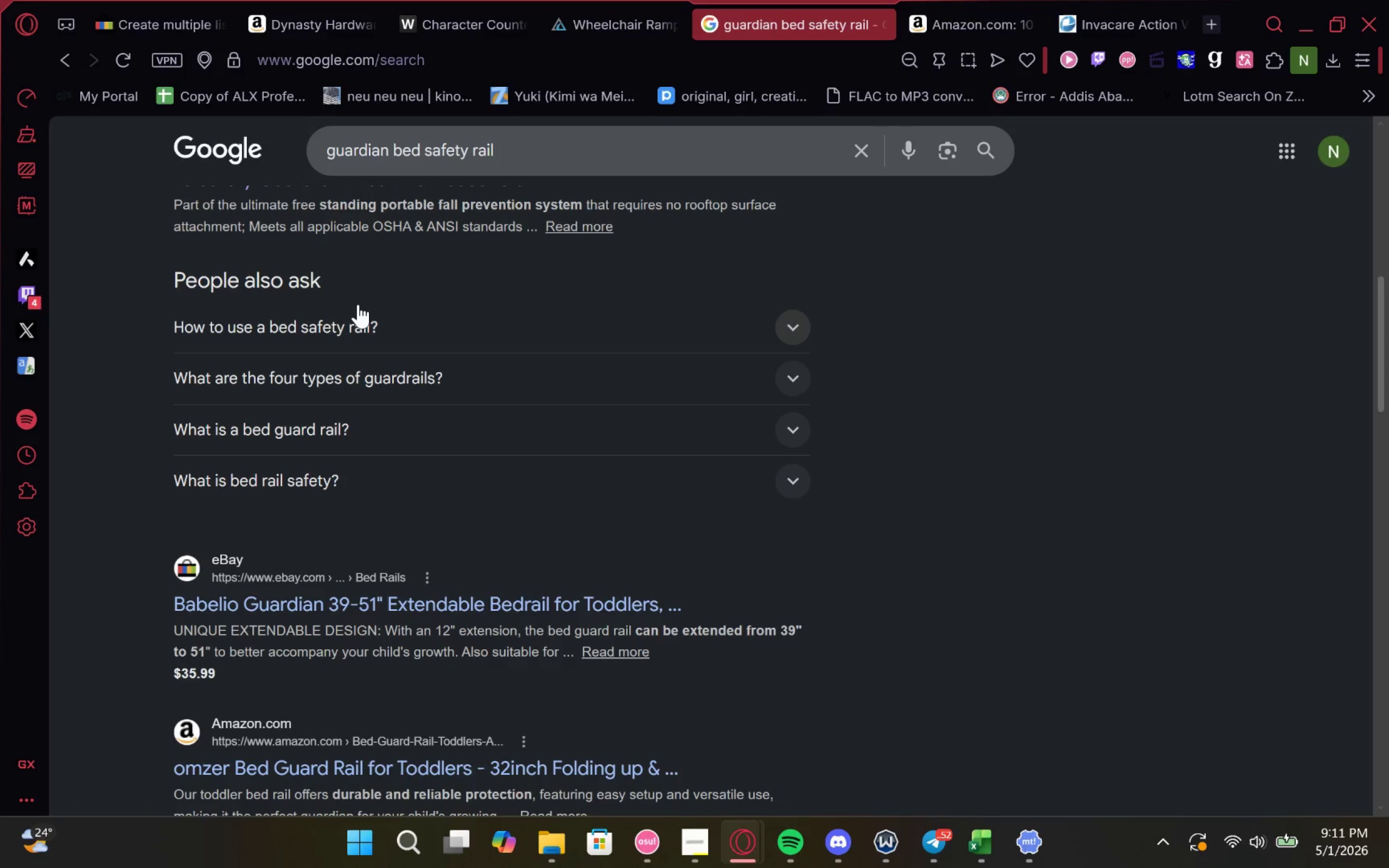 
wait(19.13)
 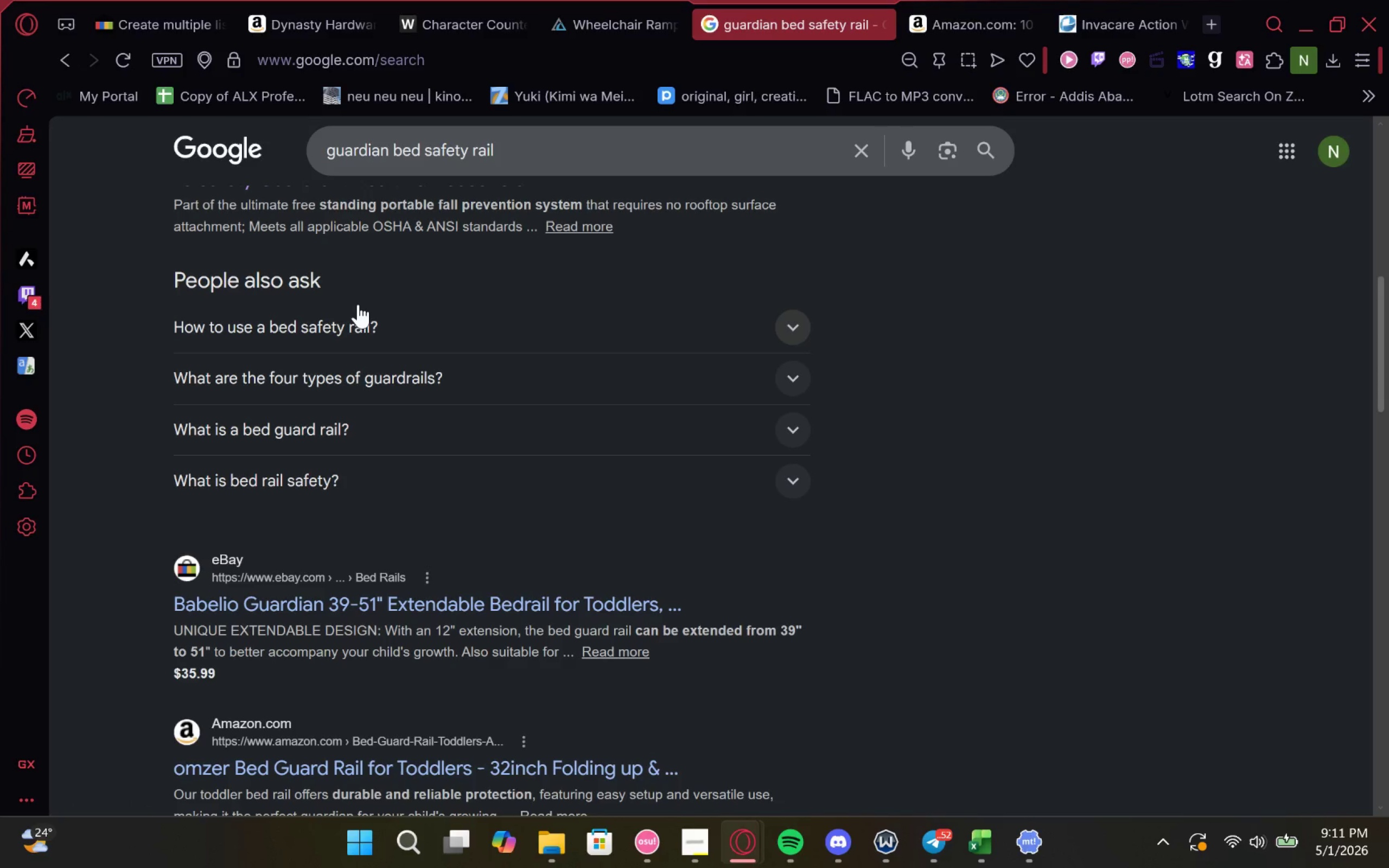 
left_click([1153, 8])
 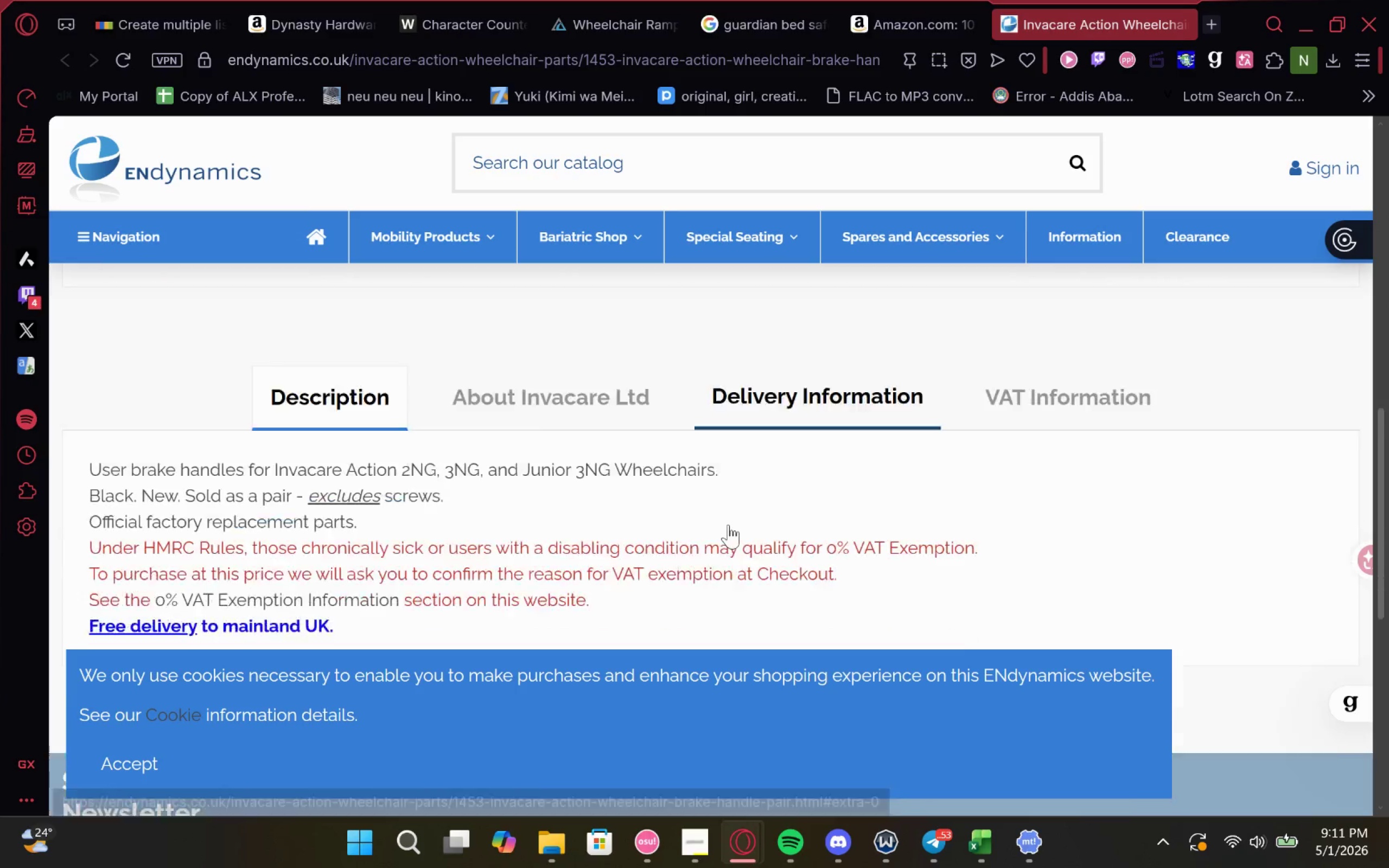 
wait(11.94)
 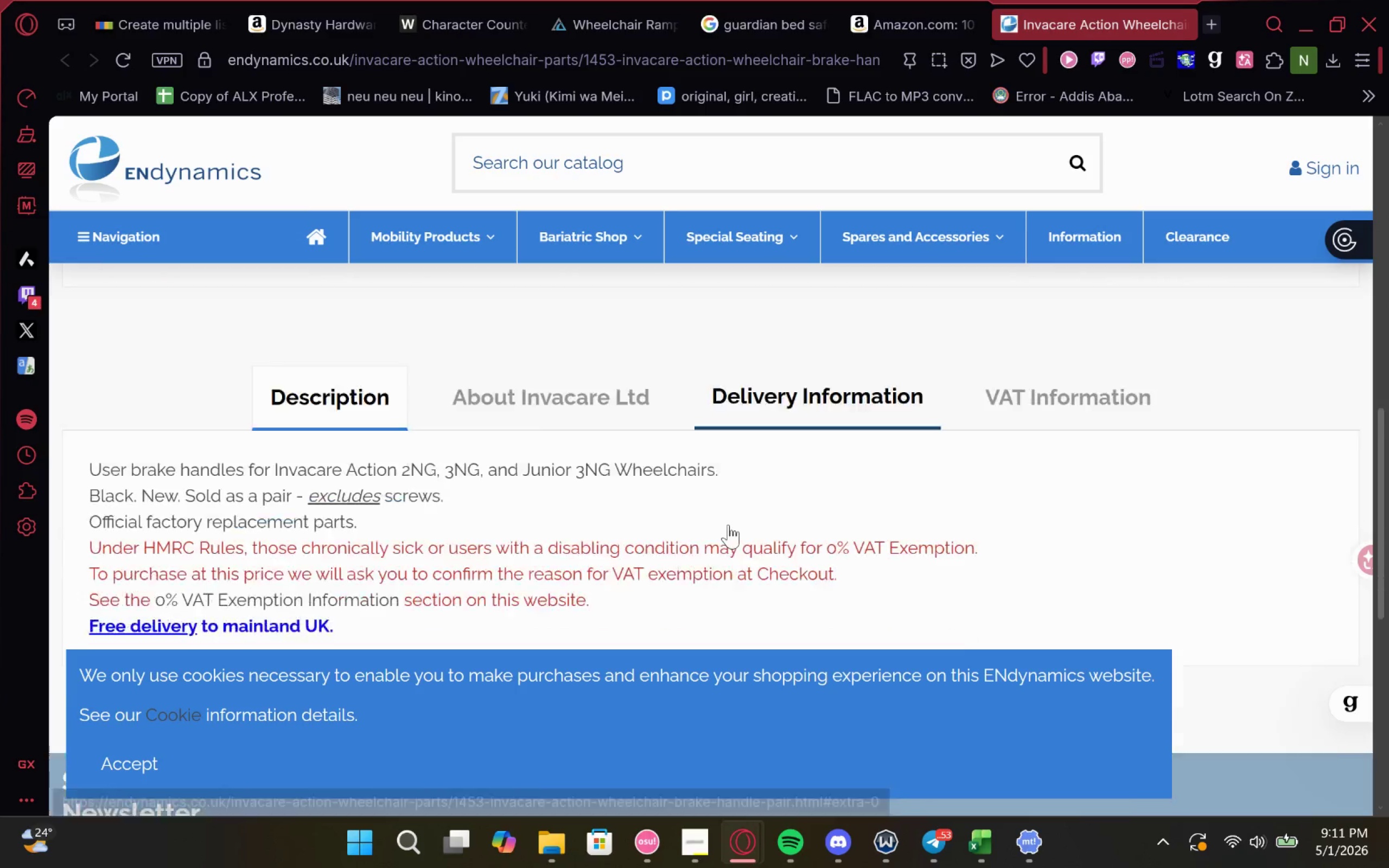 
left_click([880, 22])
 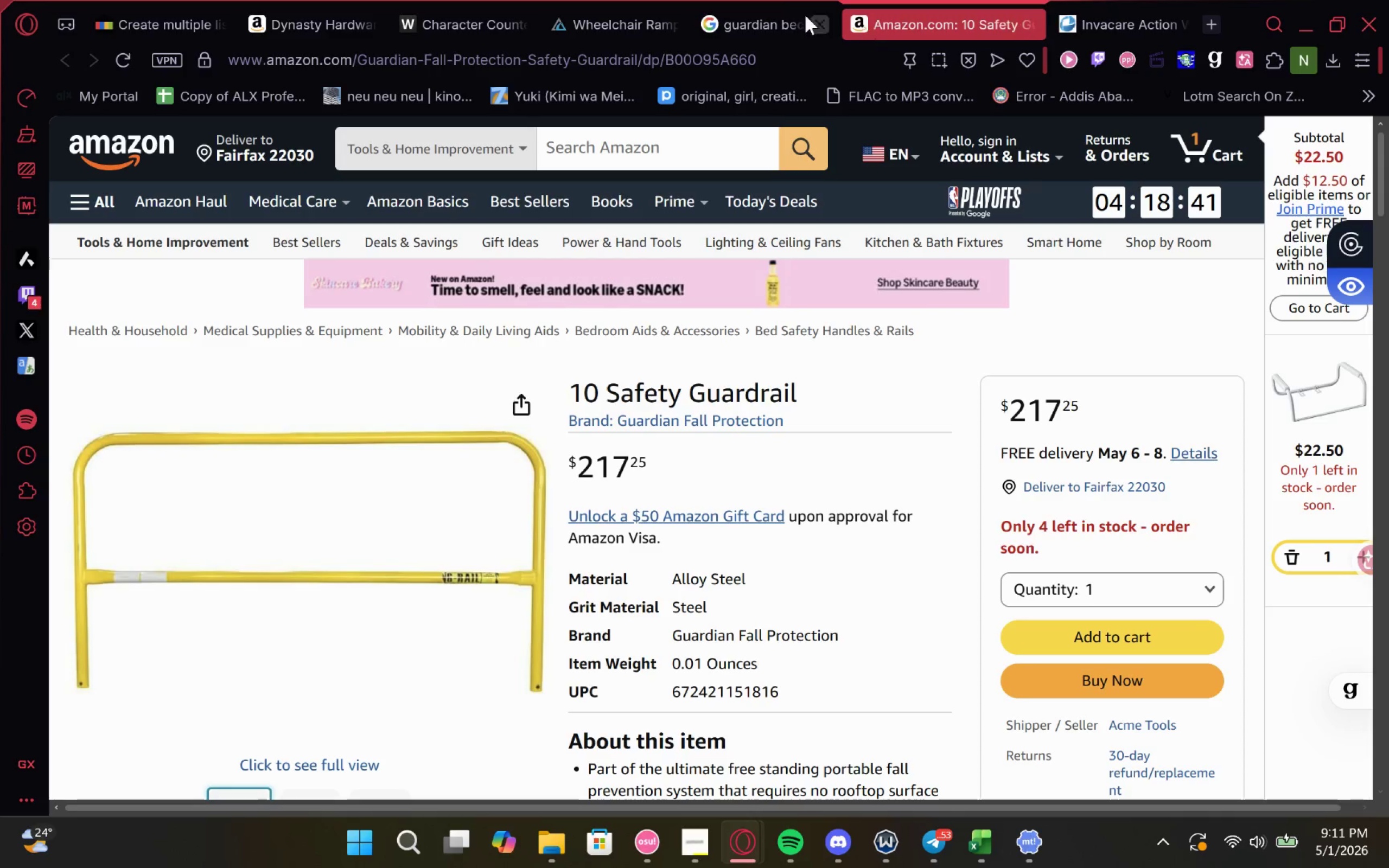 
mouse_move([757, 30])
 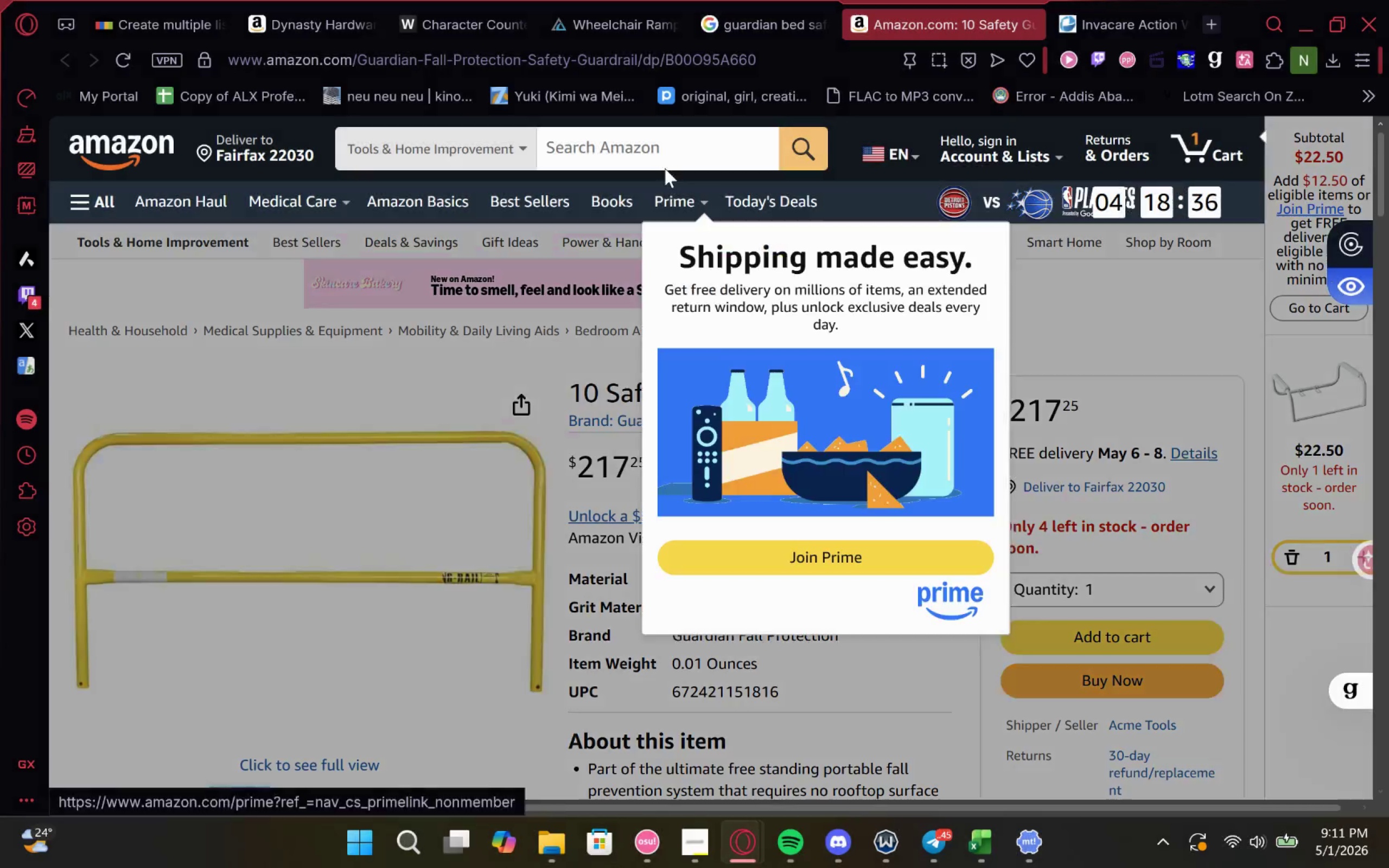 
left_click([665, 154])
 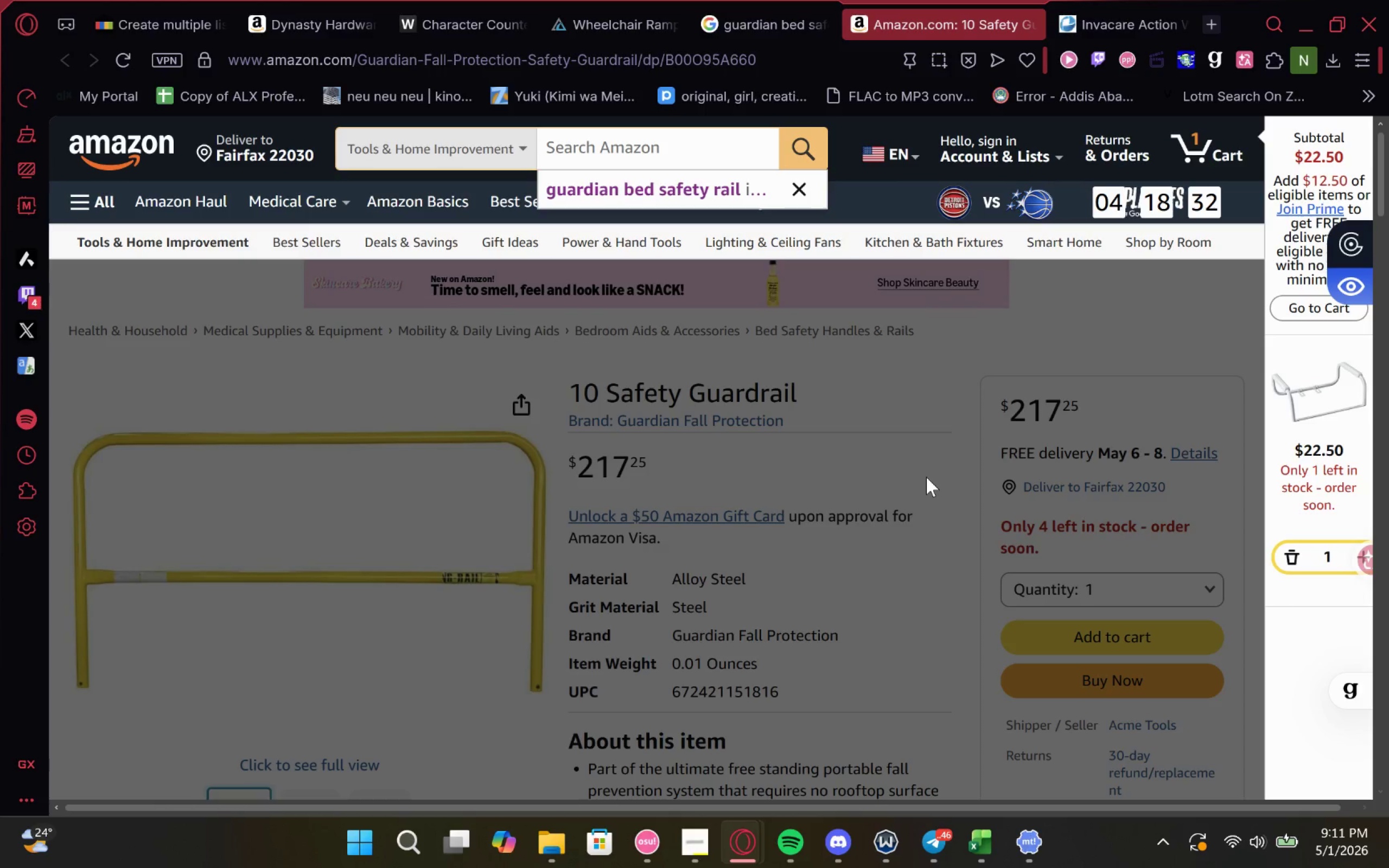 
type(Guardian )
 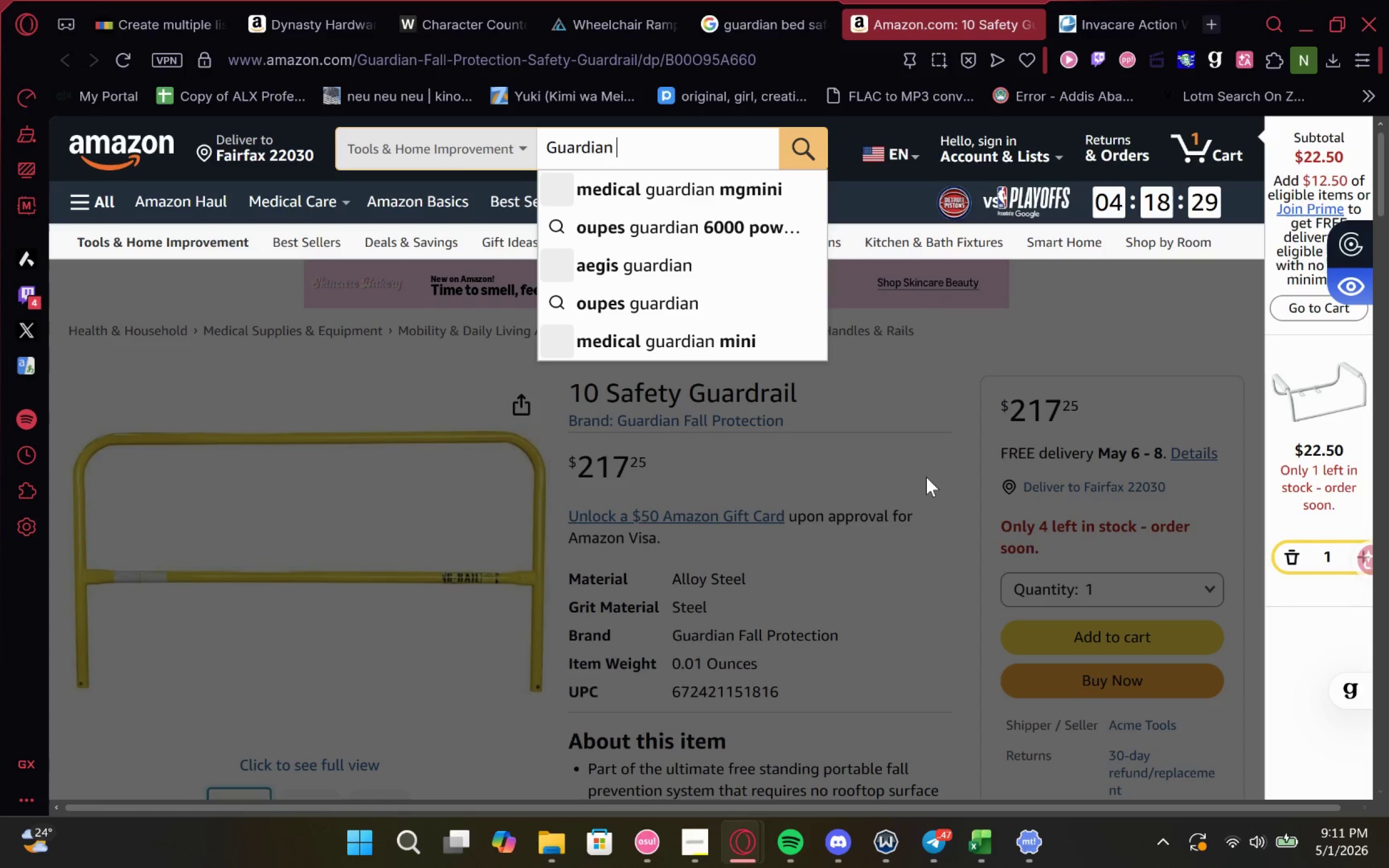 
hold_key(key=ShiftLeft, duration=1.44)
 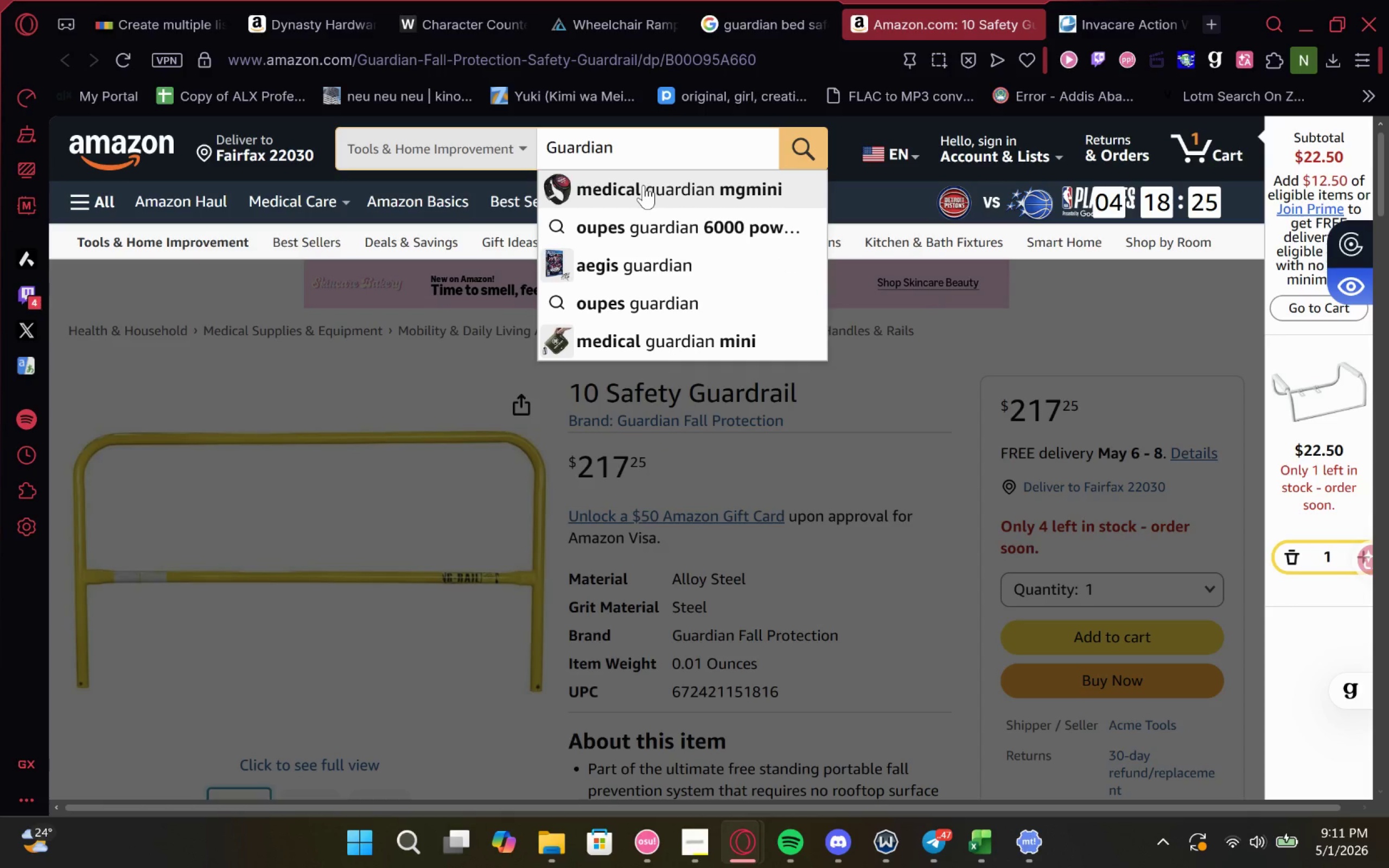 
type(Bed )
key(Backspace)
type(side rail)
 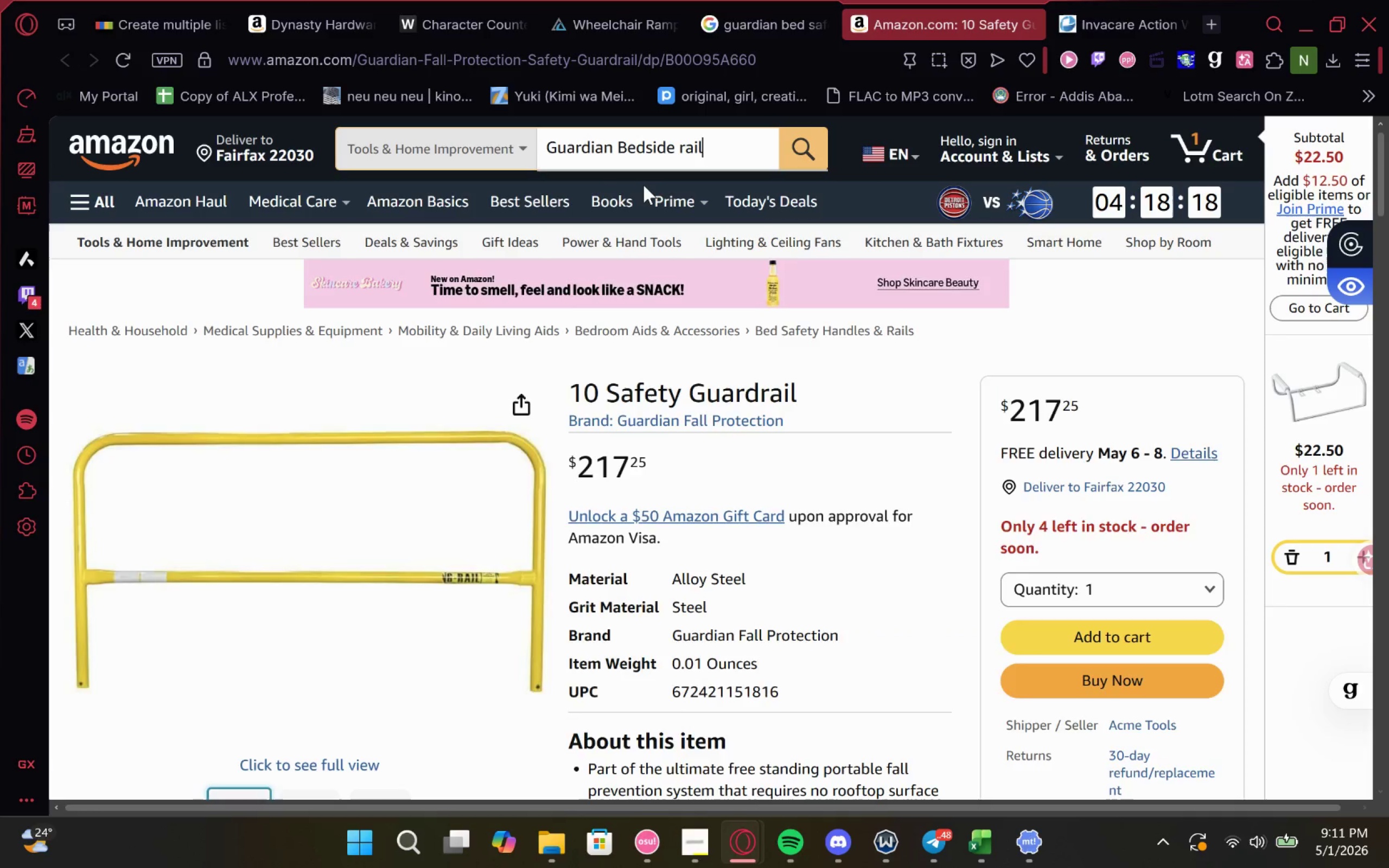 
key(Enter)
 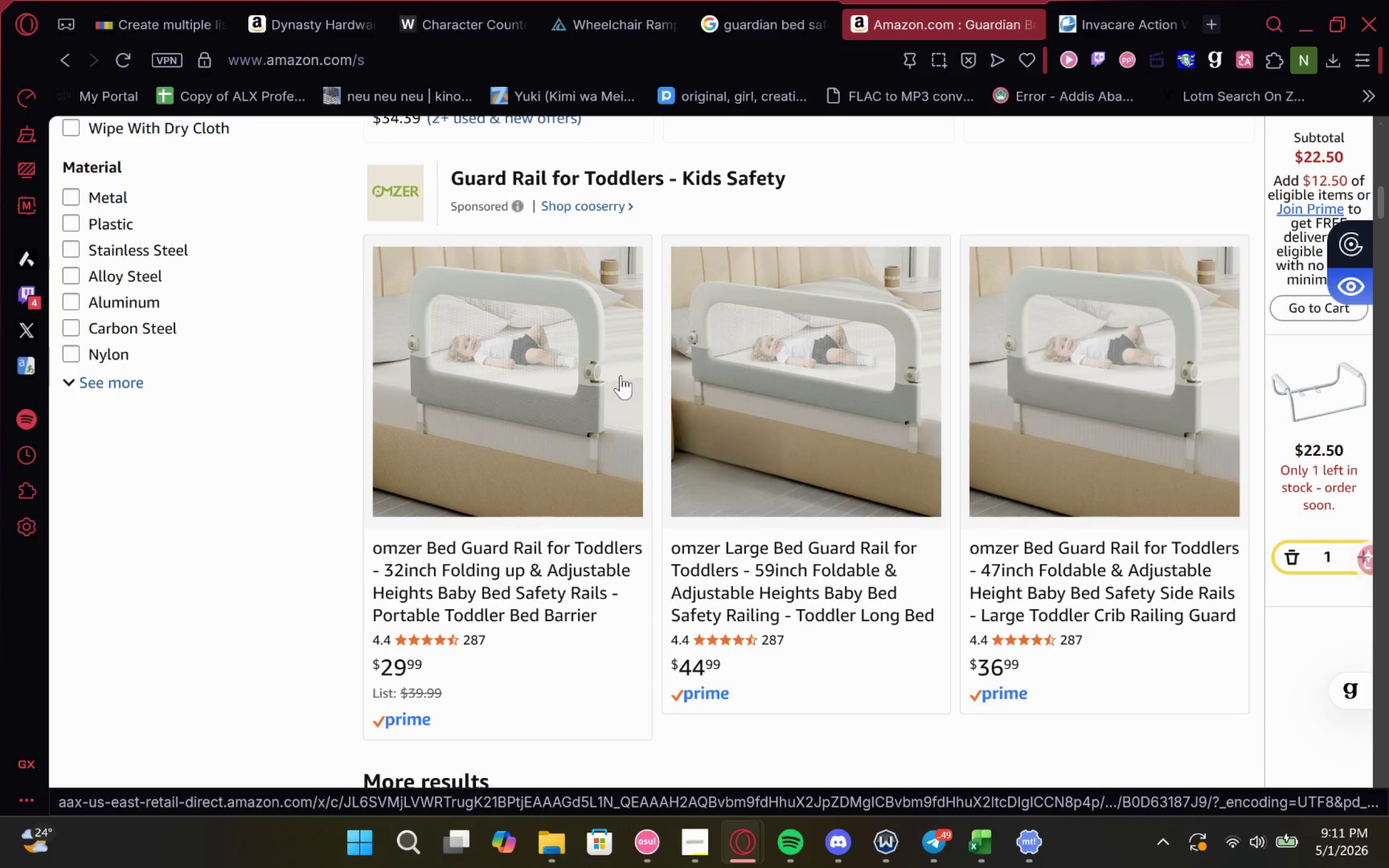 
wait(20.5)
 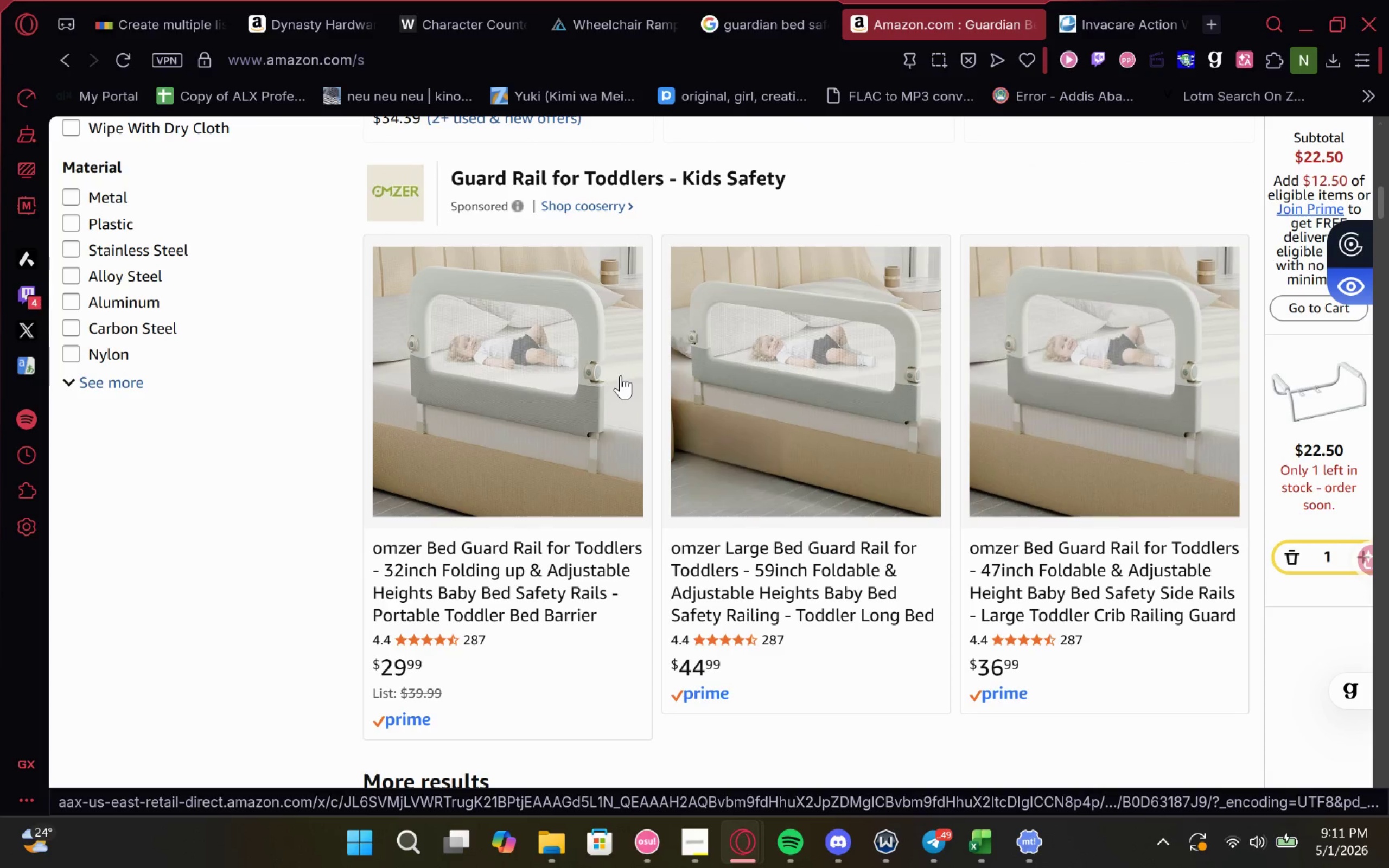 
right_click([527, 446])
 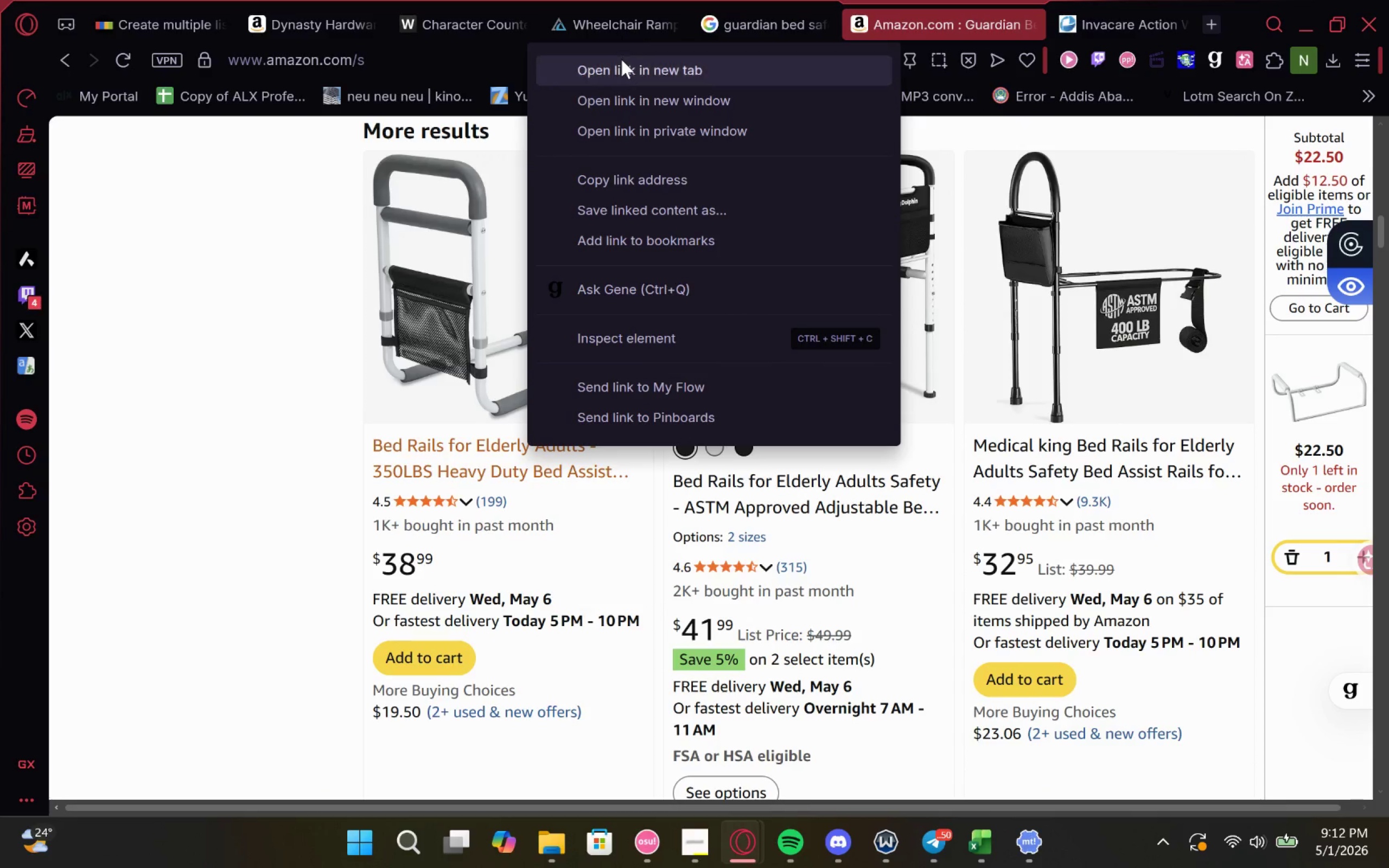 
left_click([622, 68])
 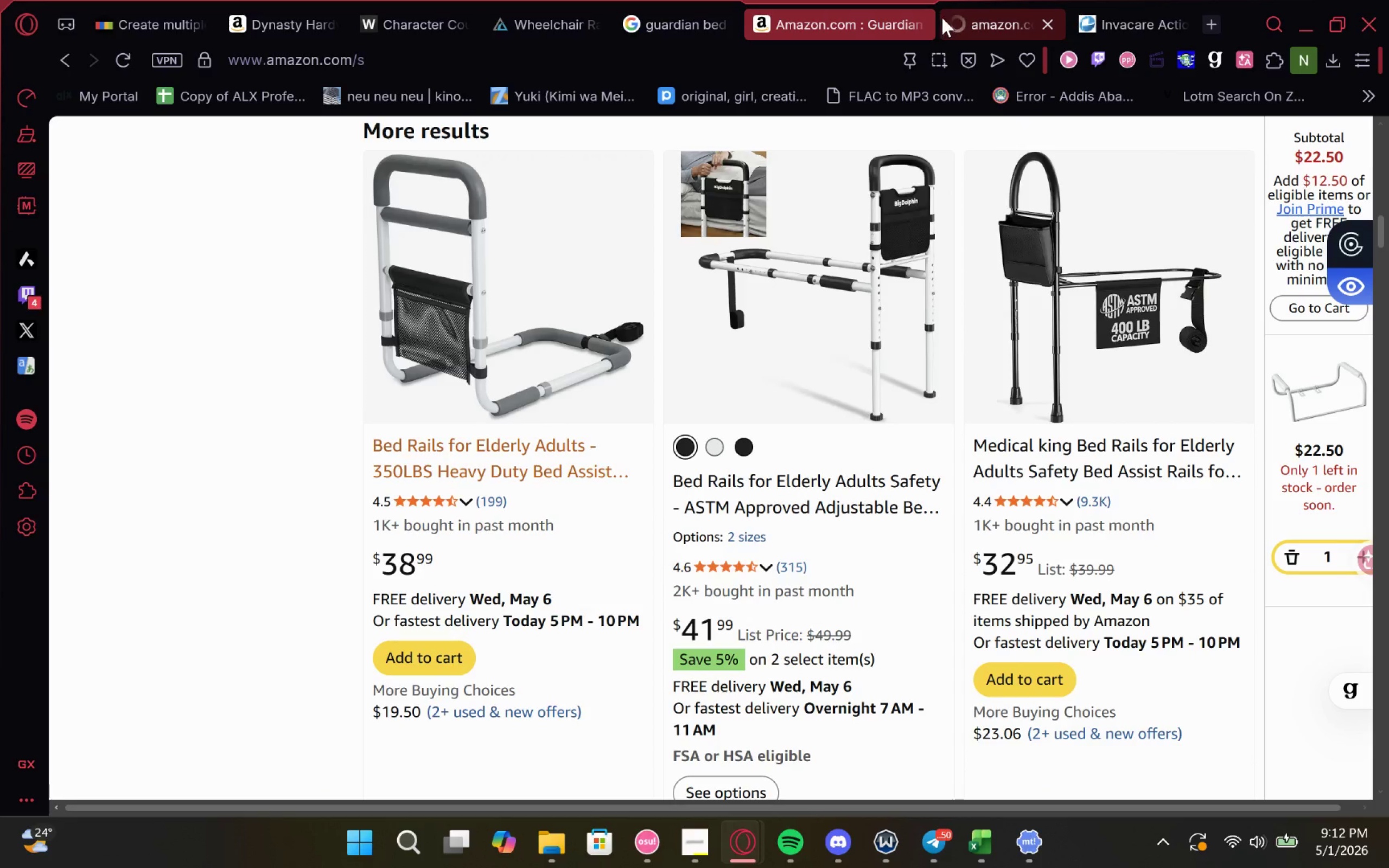 
left_click([946, 17])
 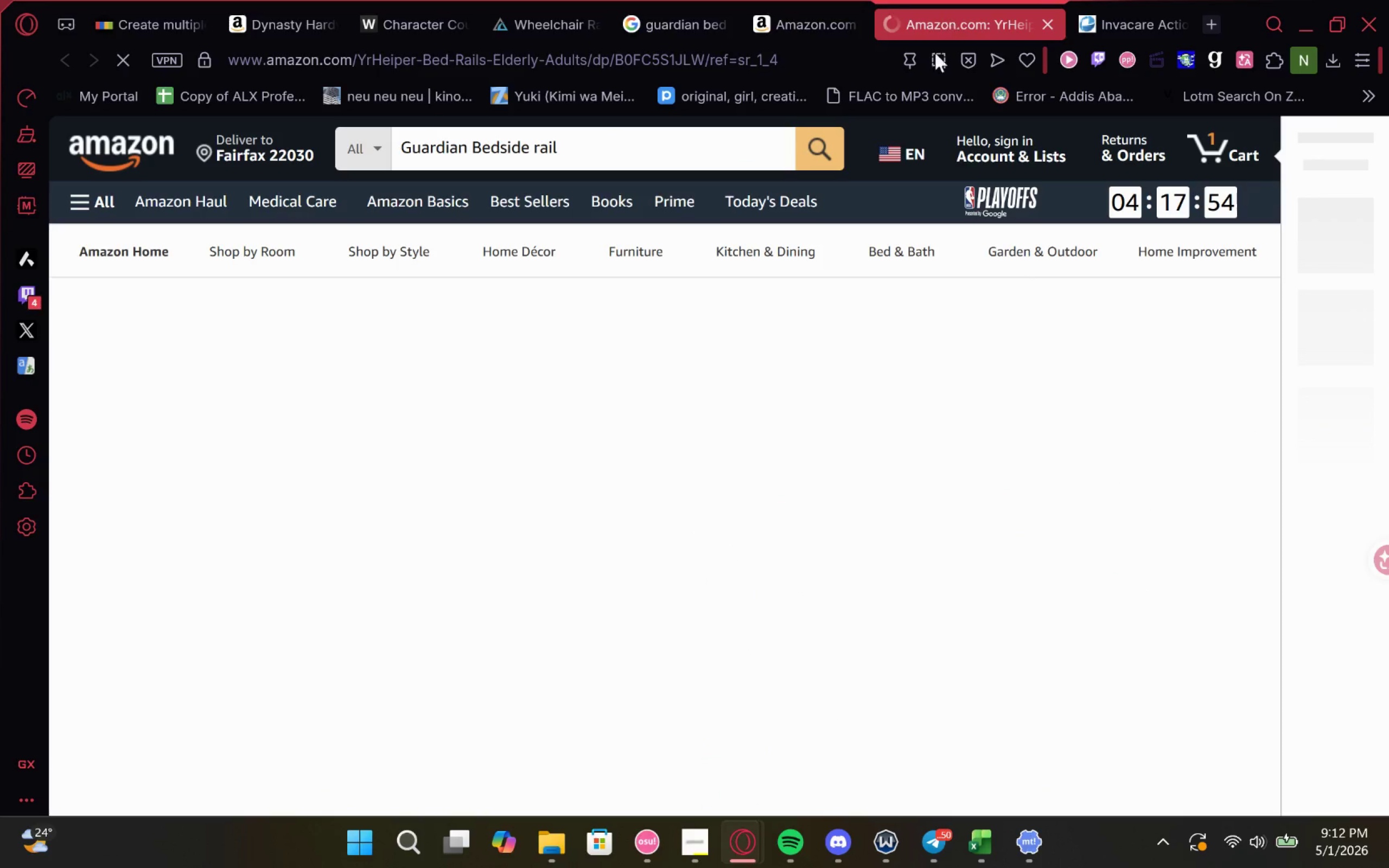 
mouse_move([633, 558])
 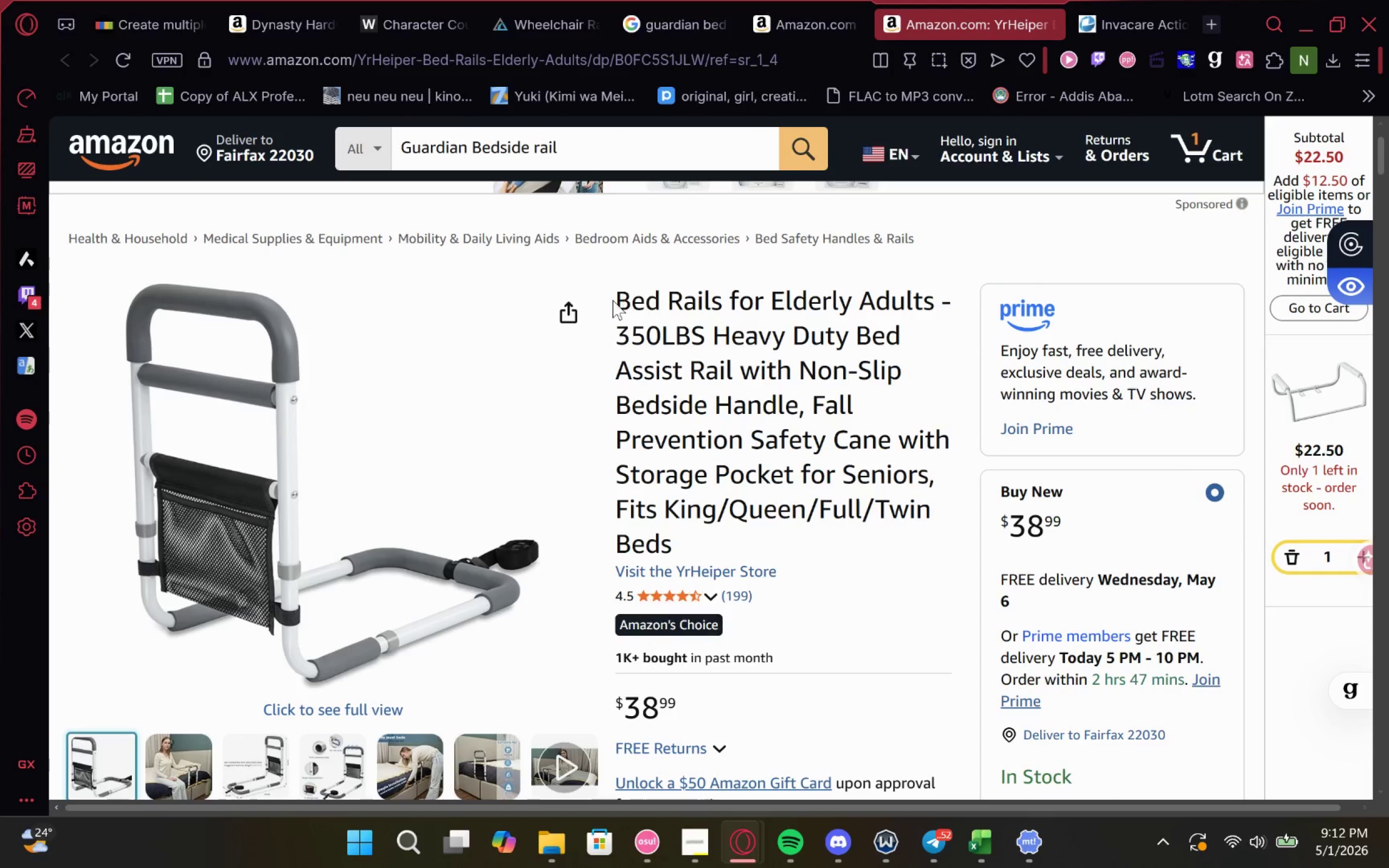 
left_click_drag(start_coordinate=[613, 301], to_coordinate=[734, 377])
 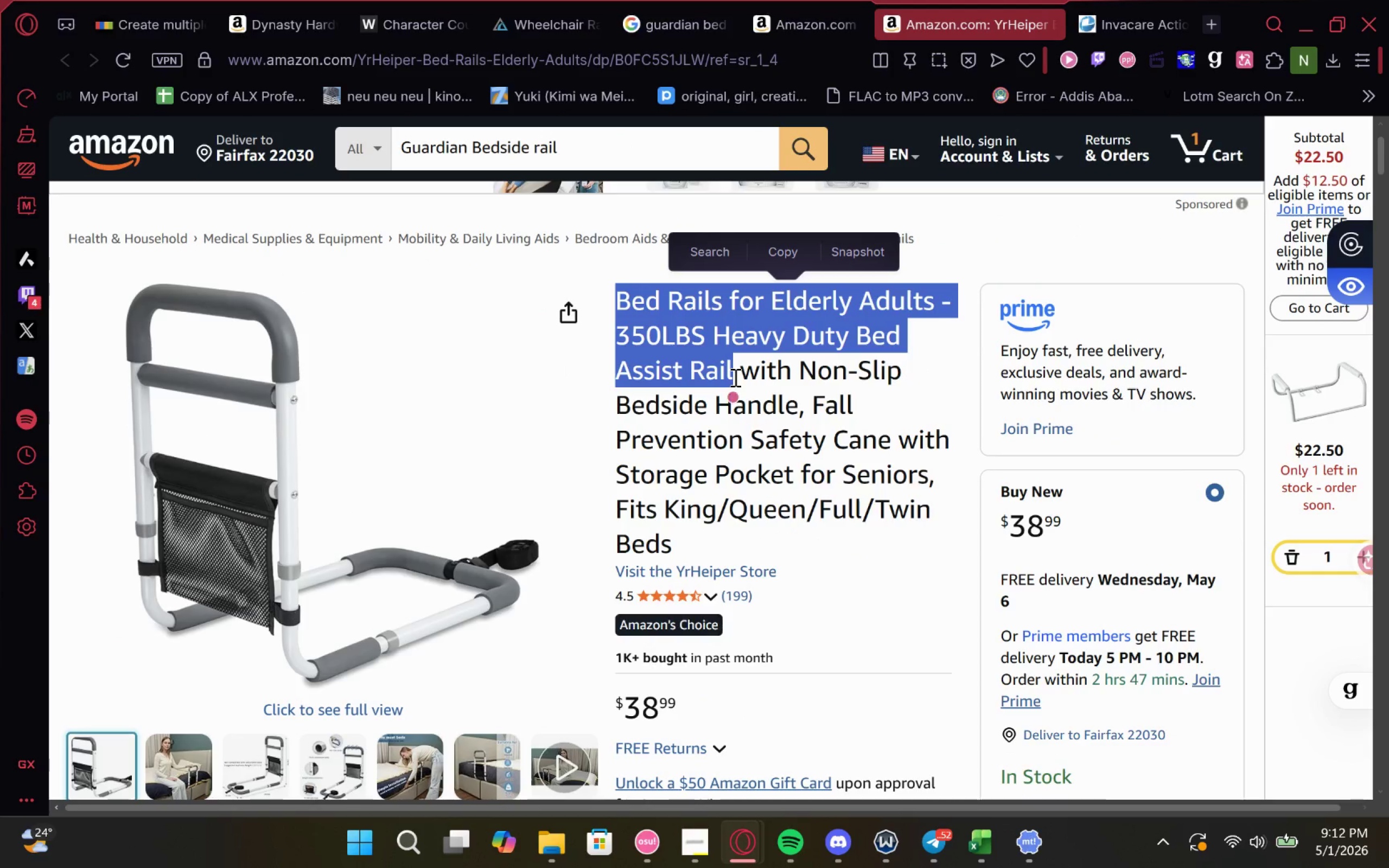 
key(Control+C)
 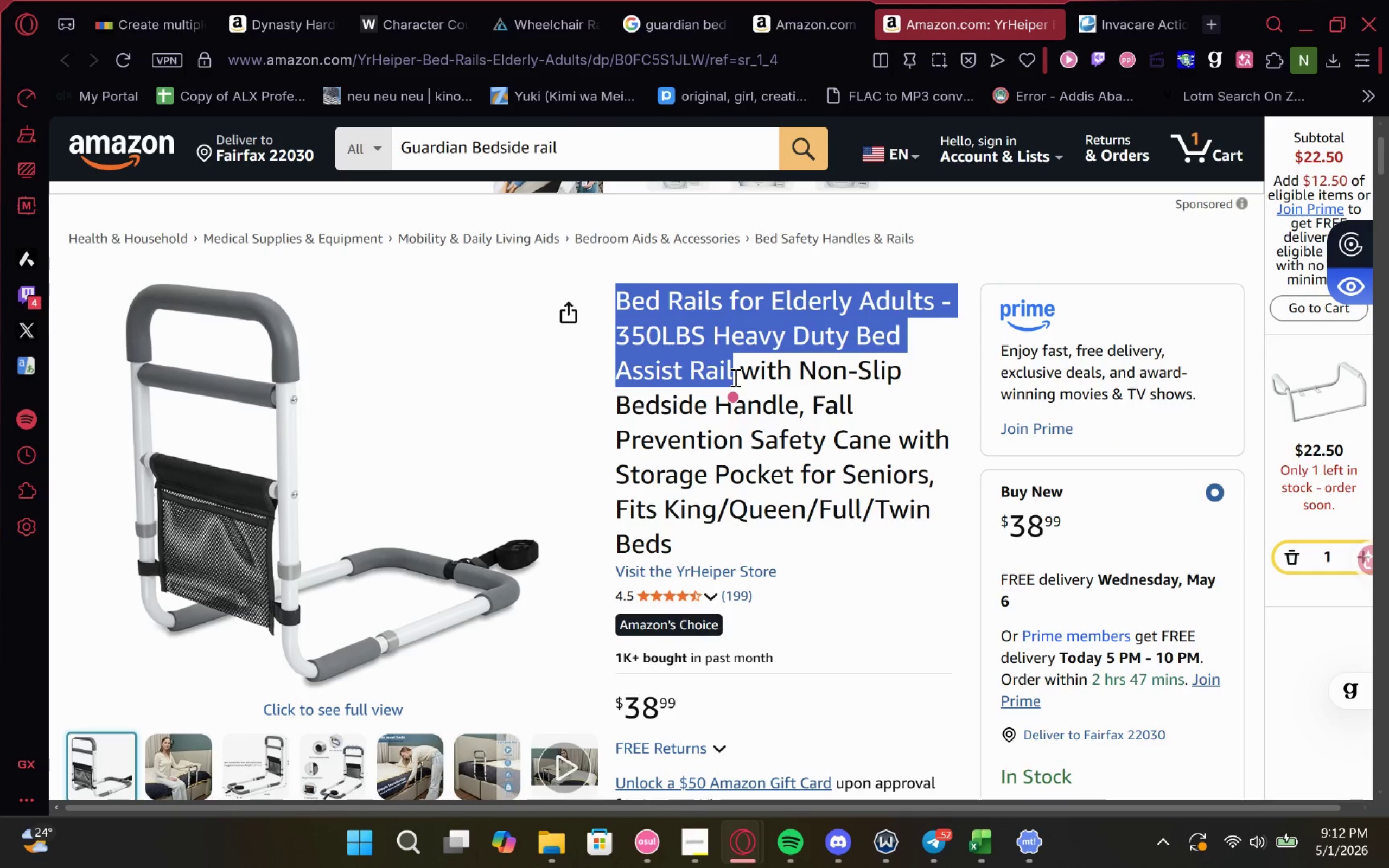 
key(Control+C)
 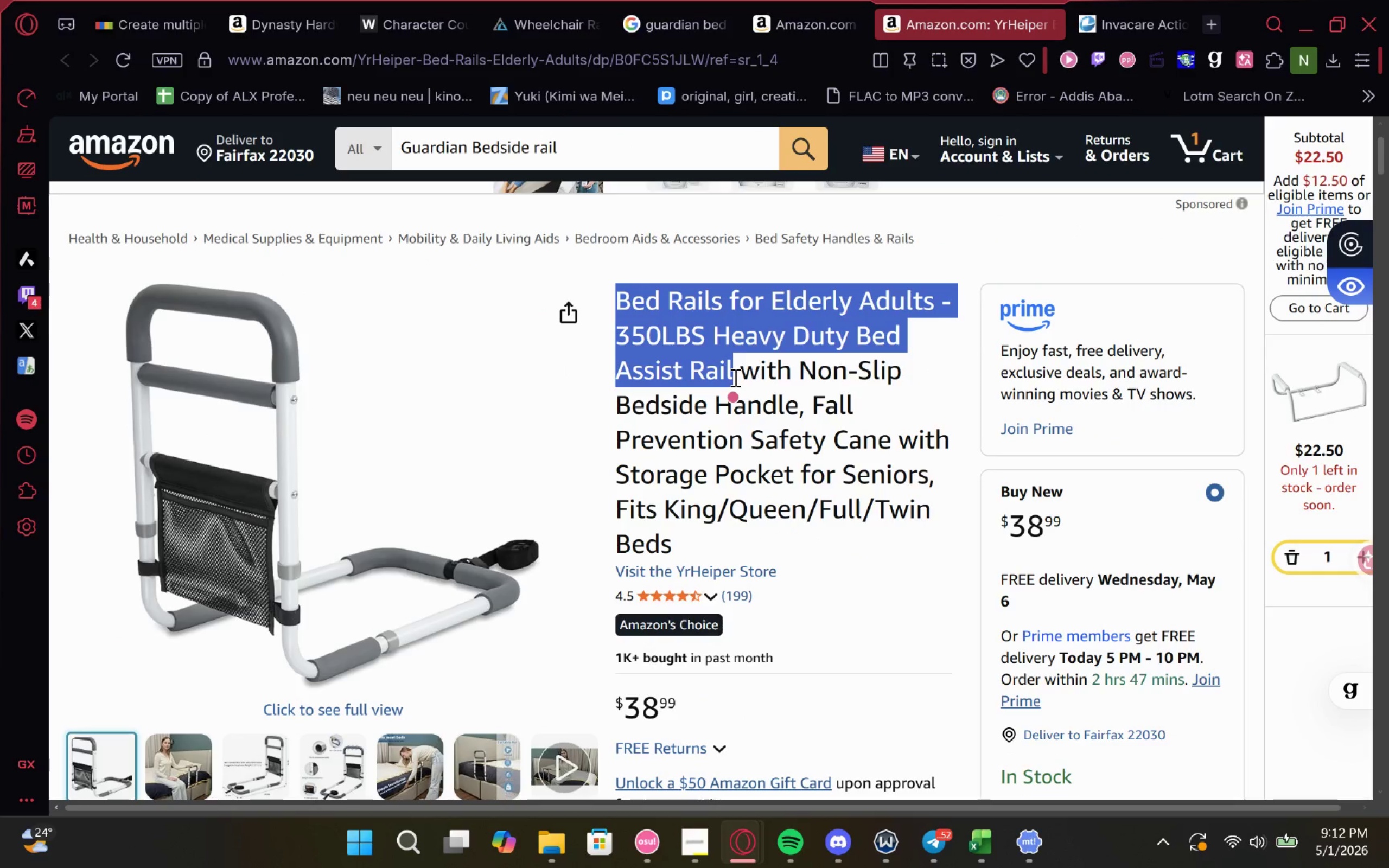 
key(Control+C)
 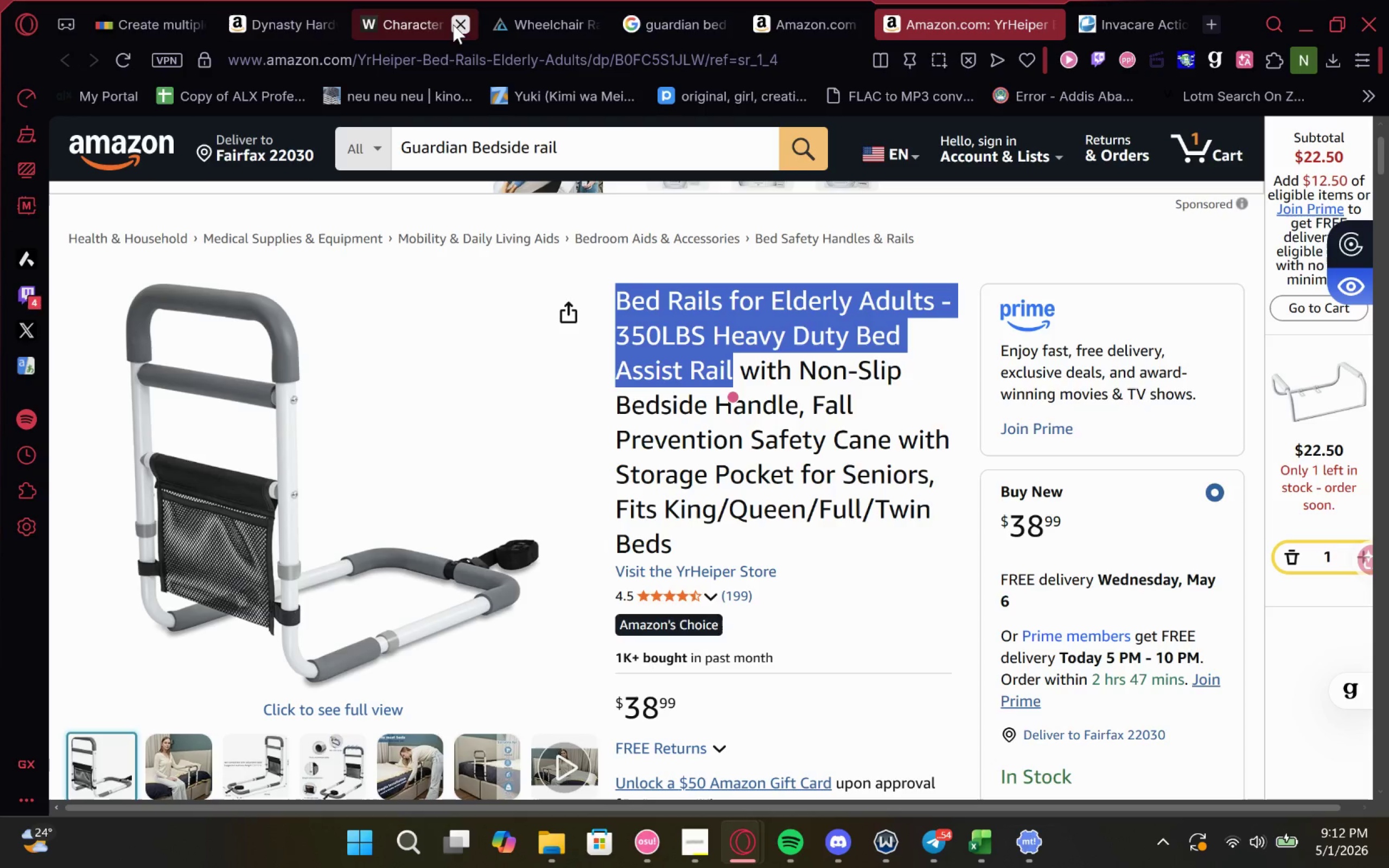 
left_click([399, 16])
 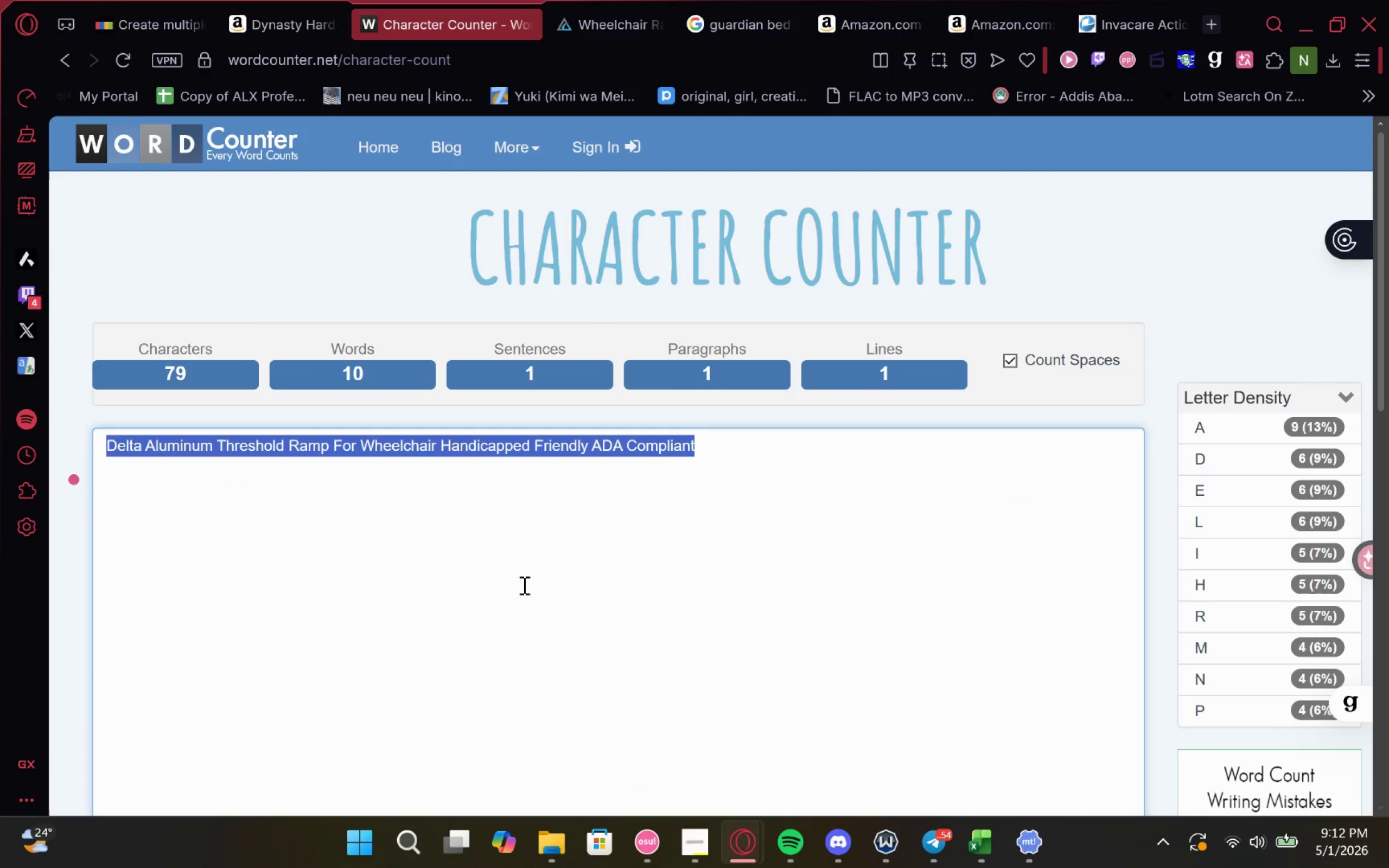 
type(Guardian )
 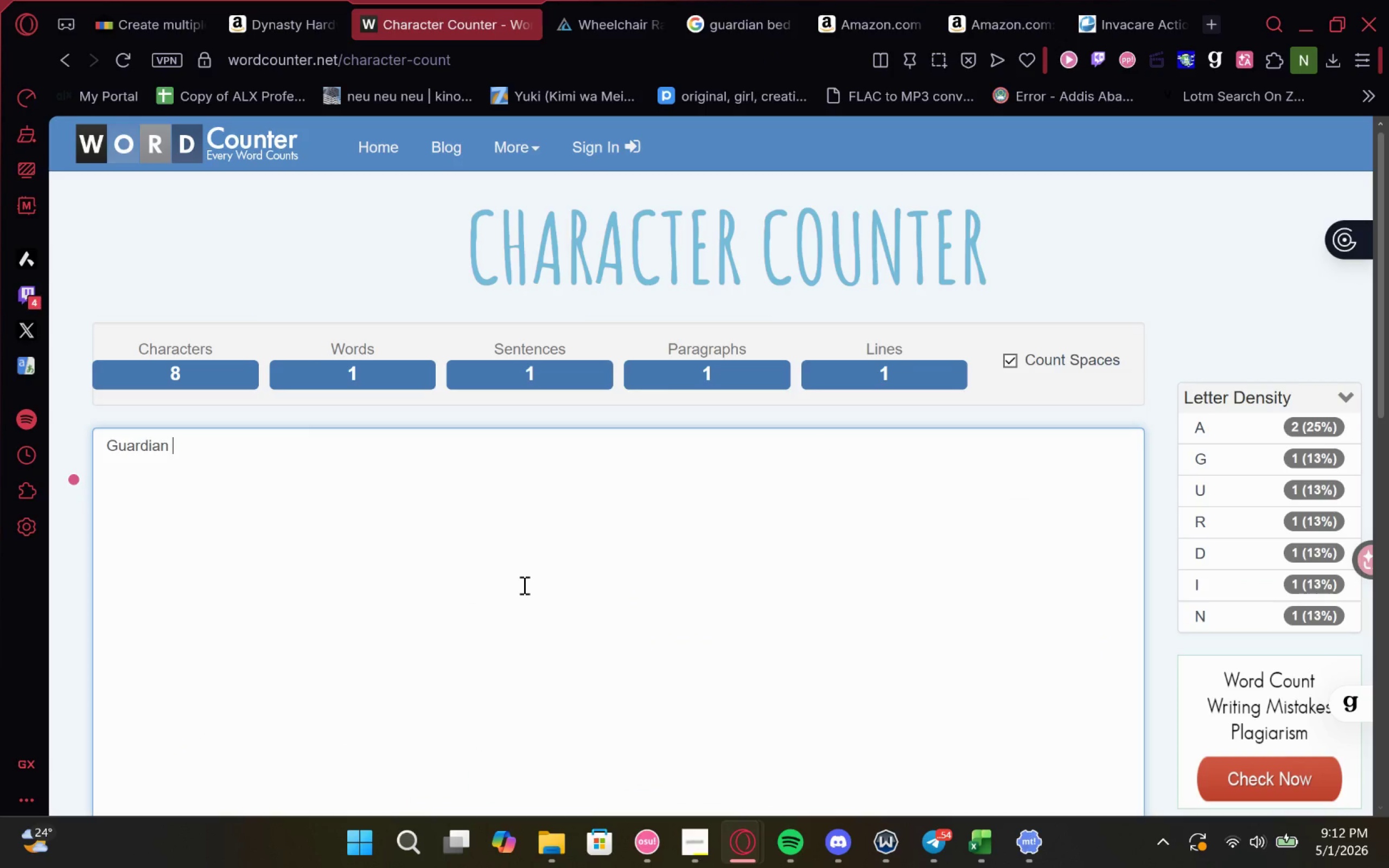 
key(Control+V)
 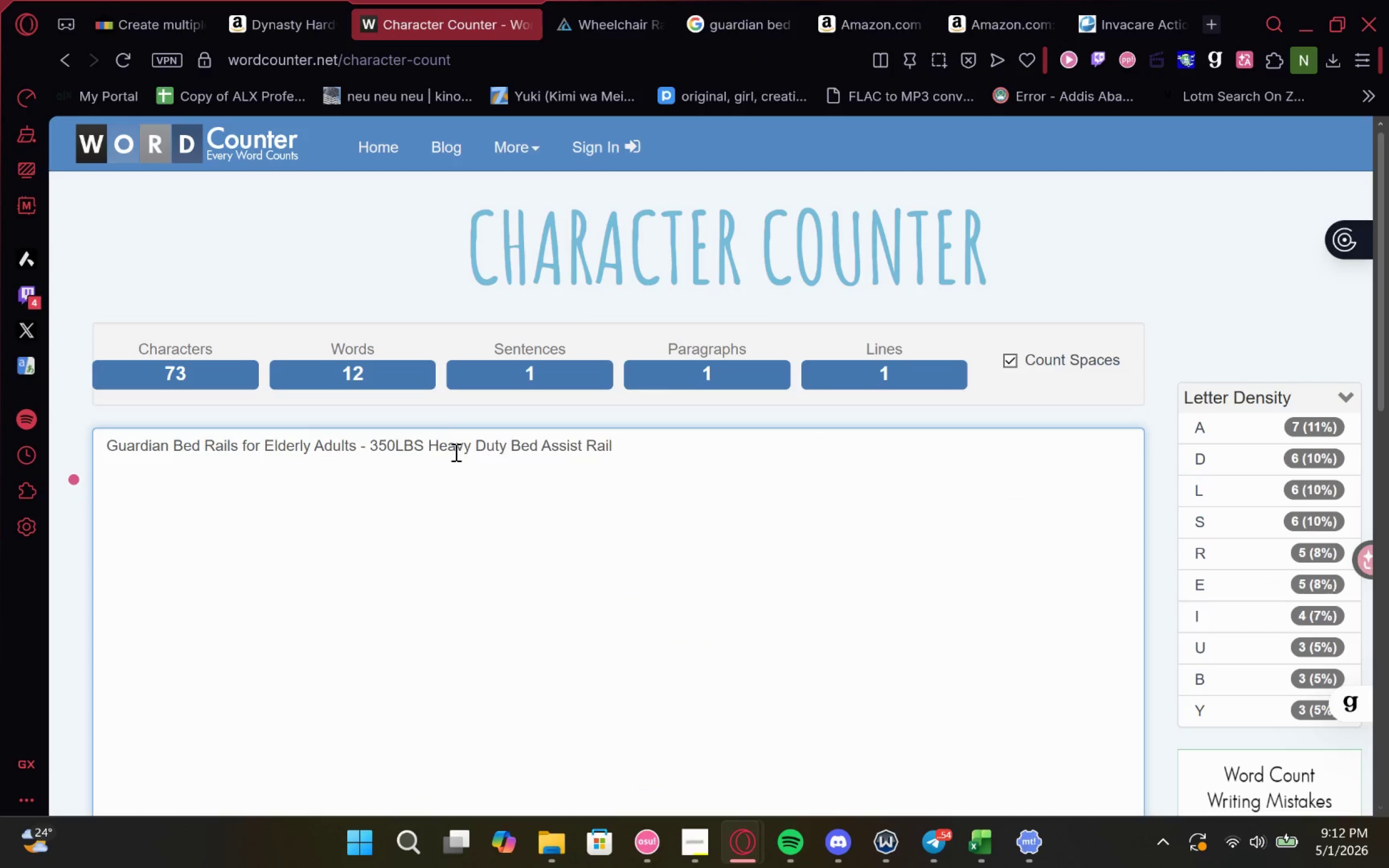 
double_click([405, 444])
 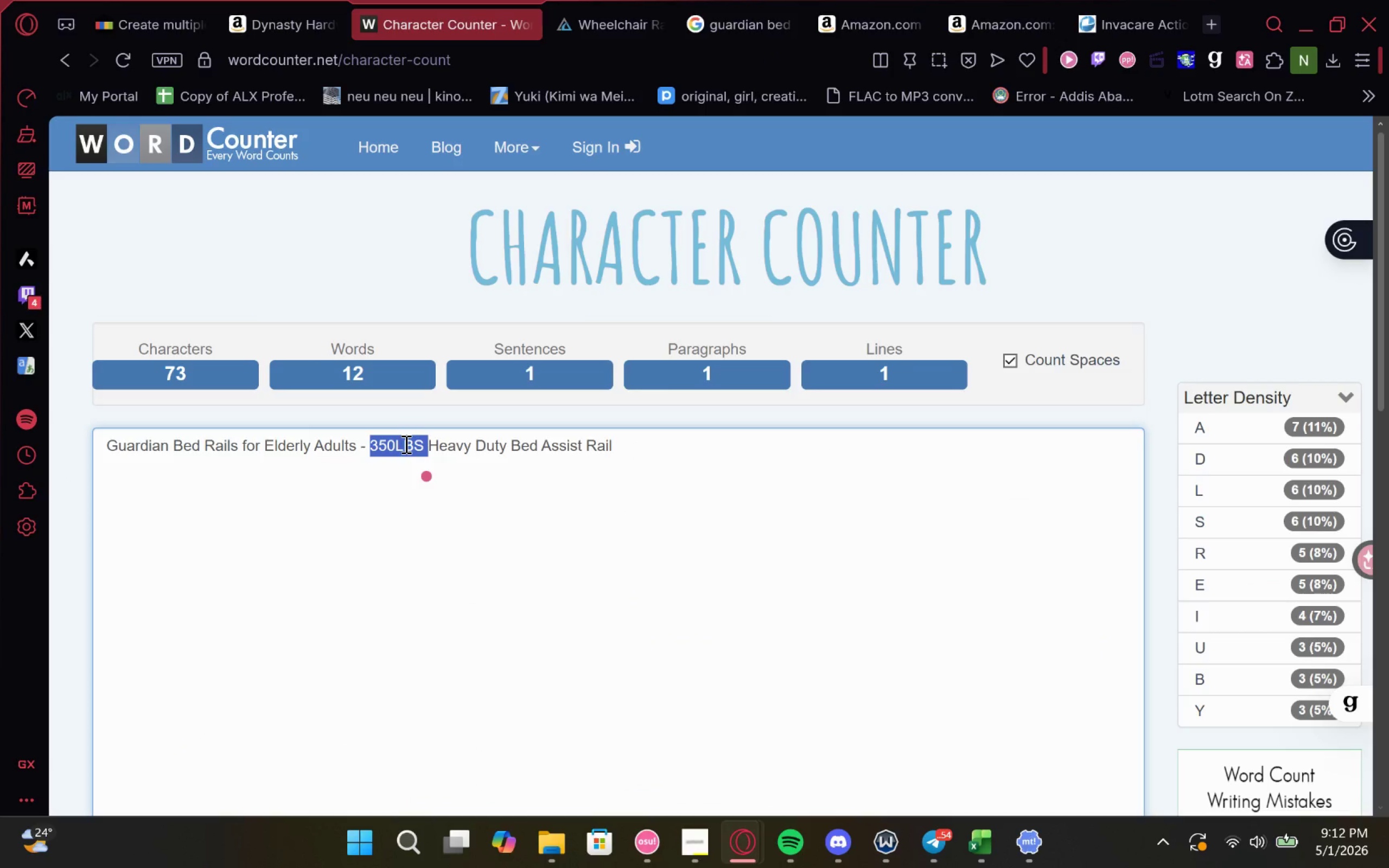 
key(Backspace)
 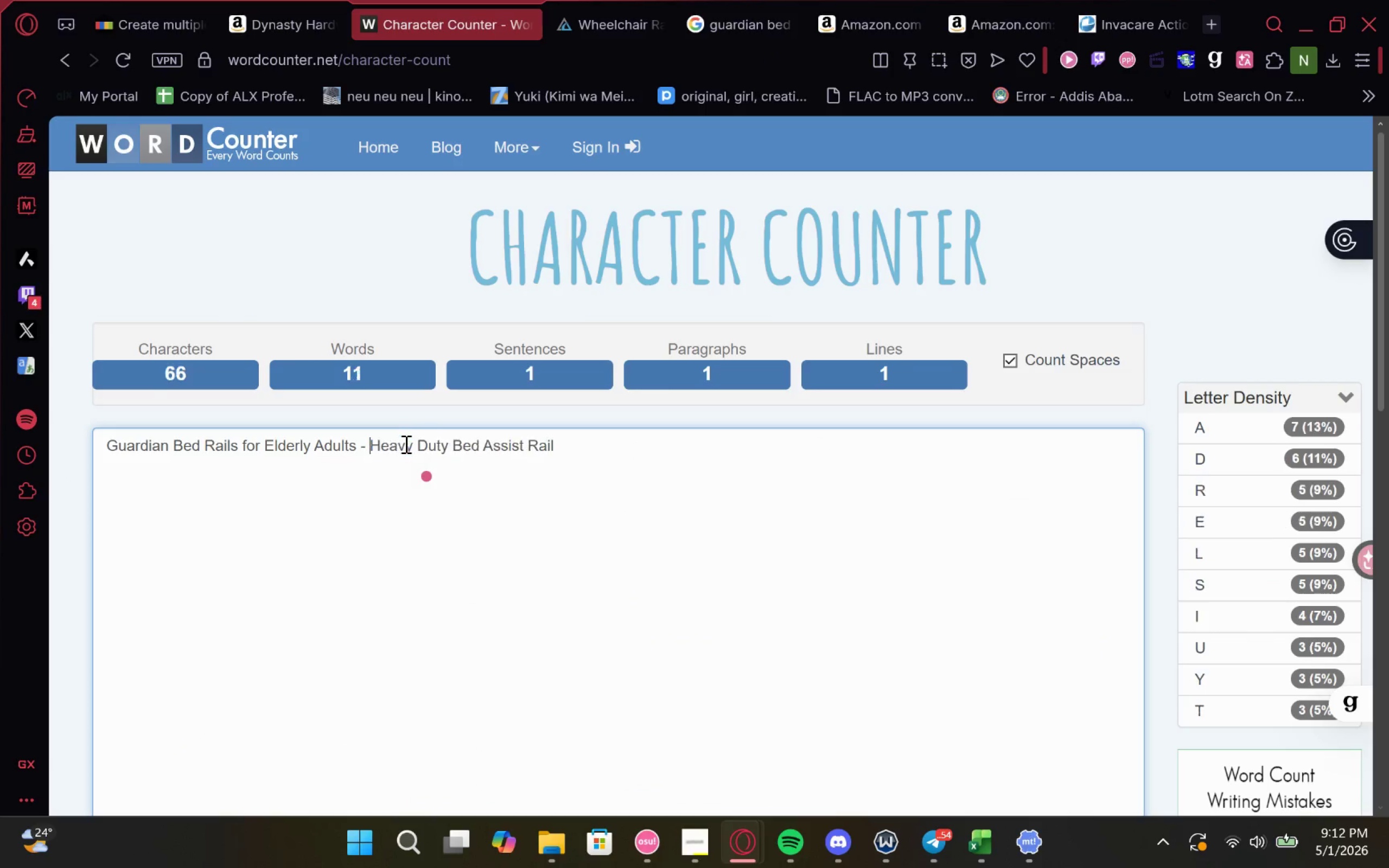 
key(Backspace)
 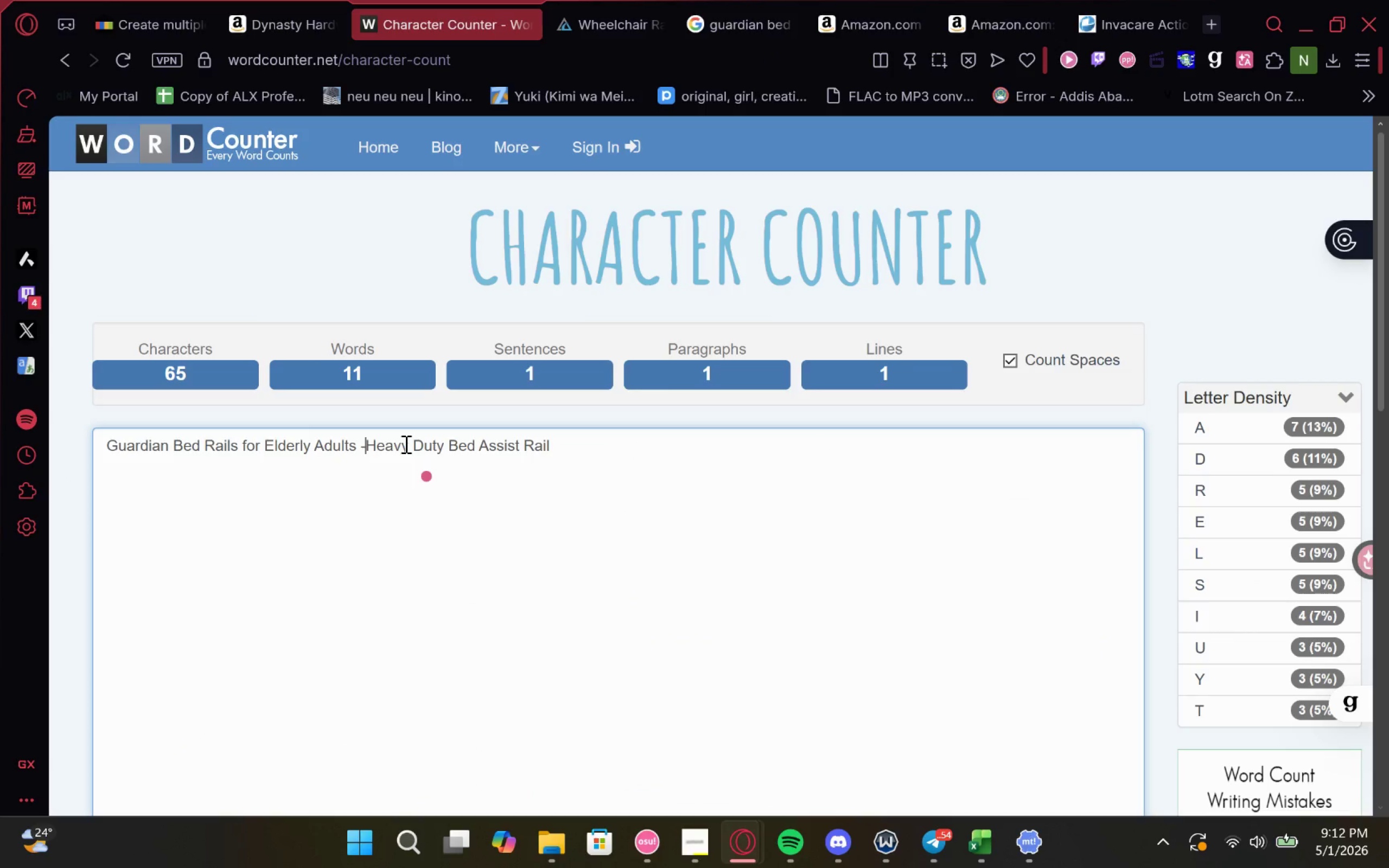 
key(Backspace)
 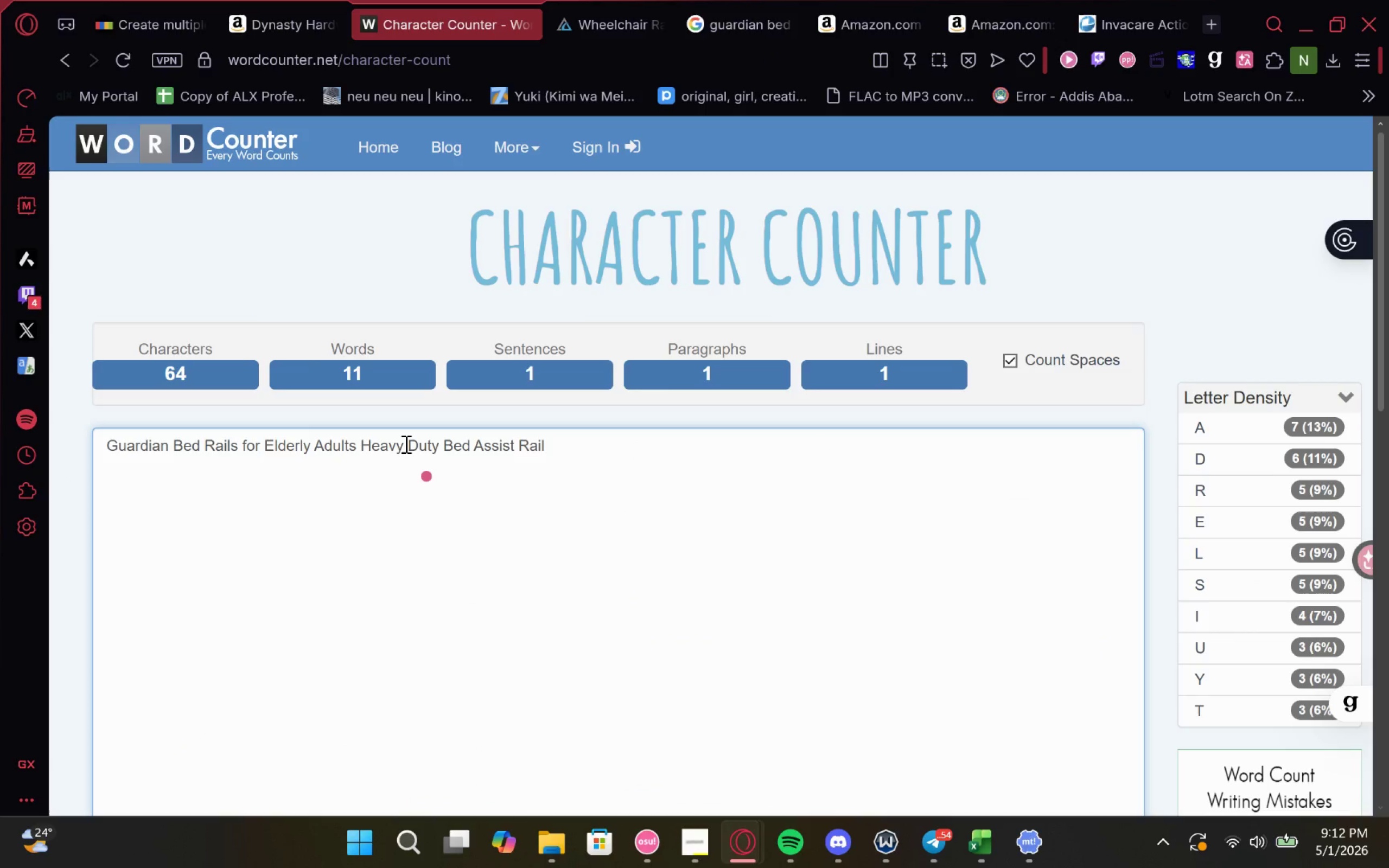 
key(Space)
 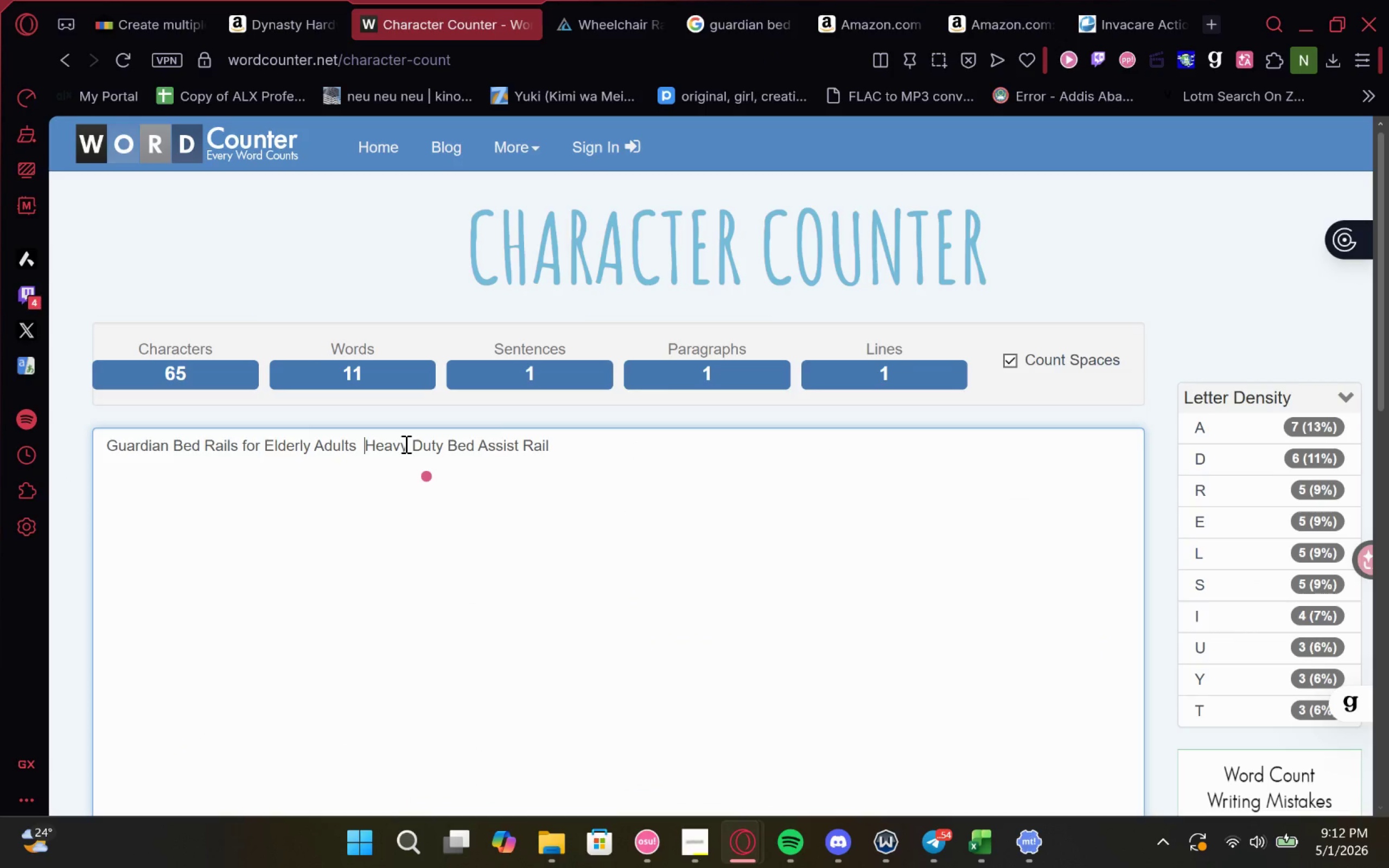 
key(Backspace)
 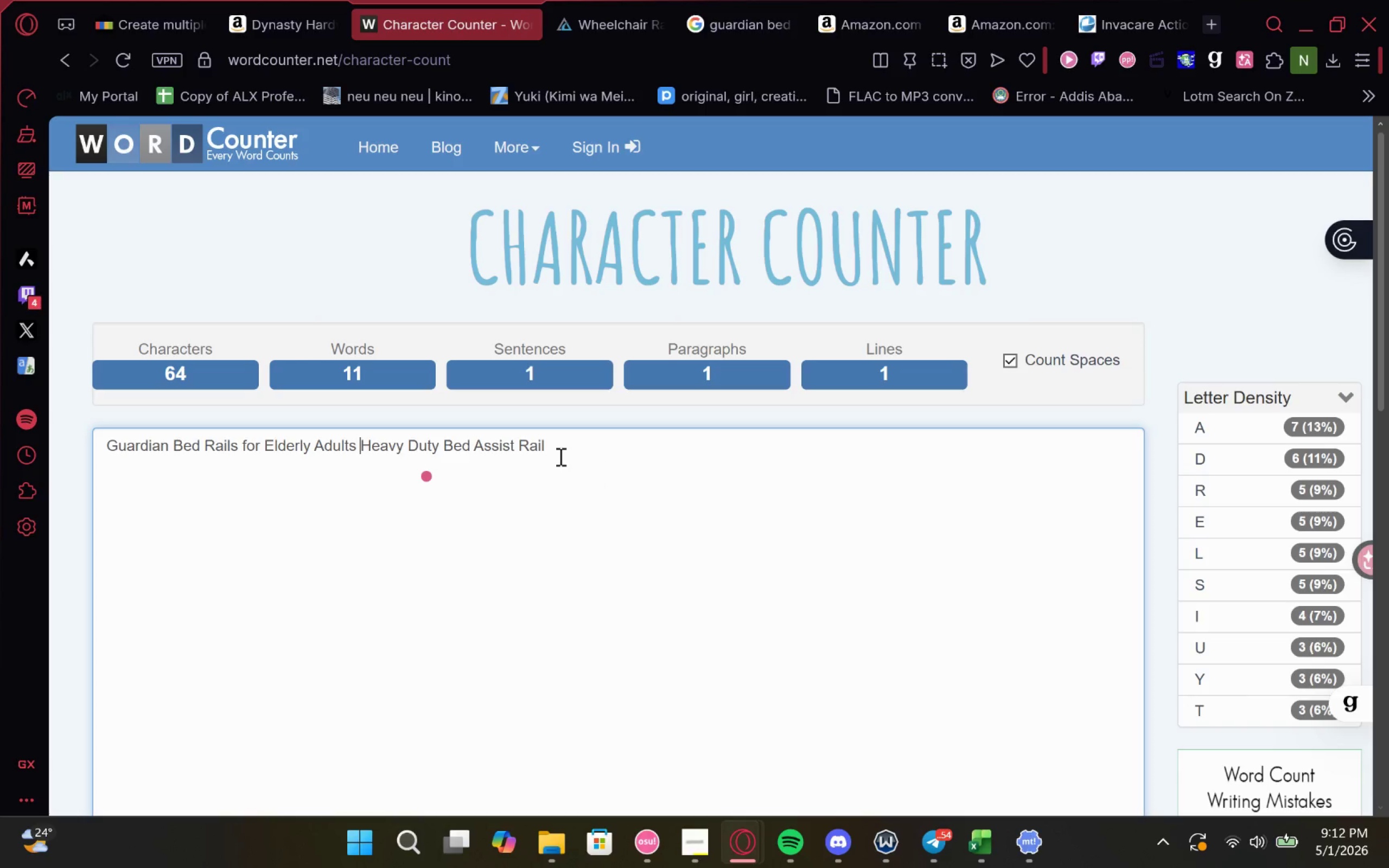 
left_click([554, 454])
 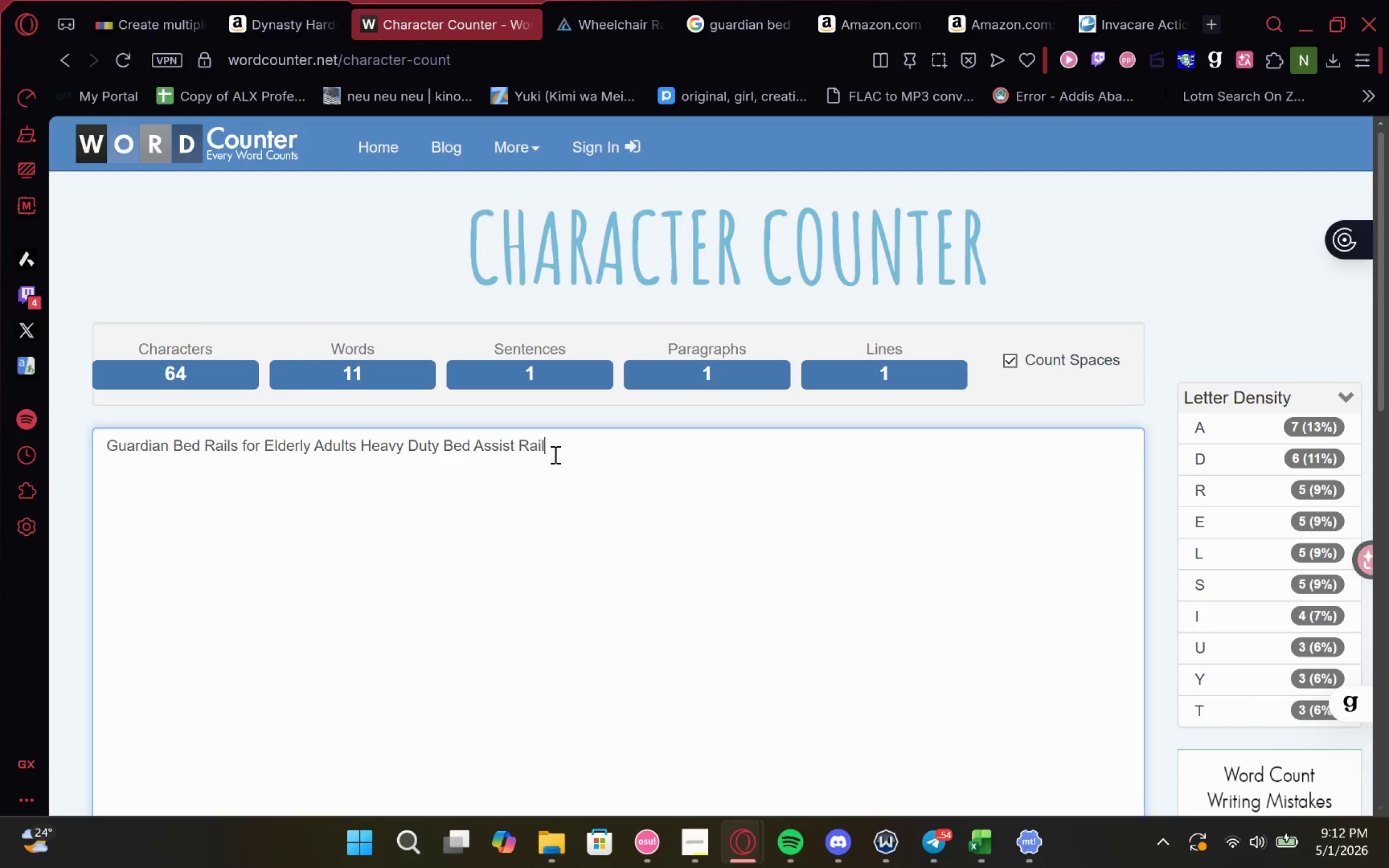 
key(Space)
 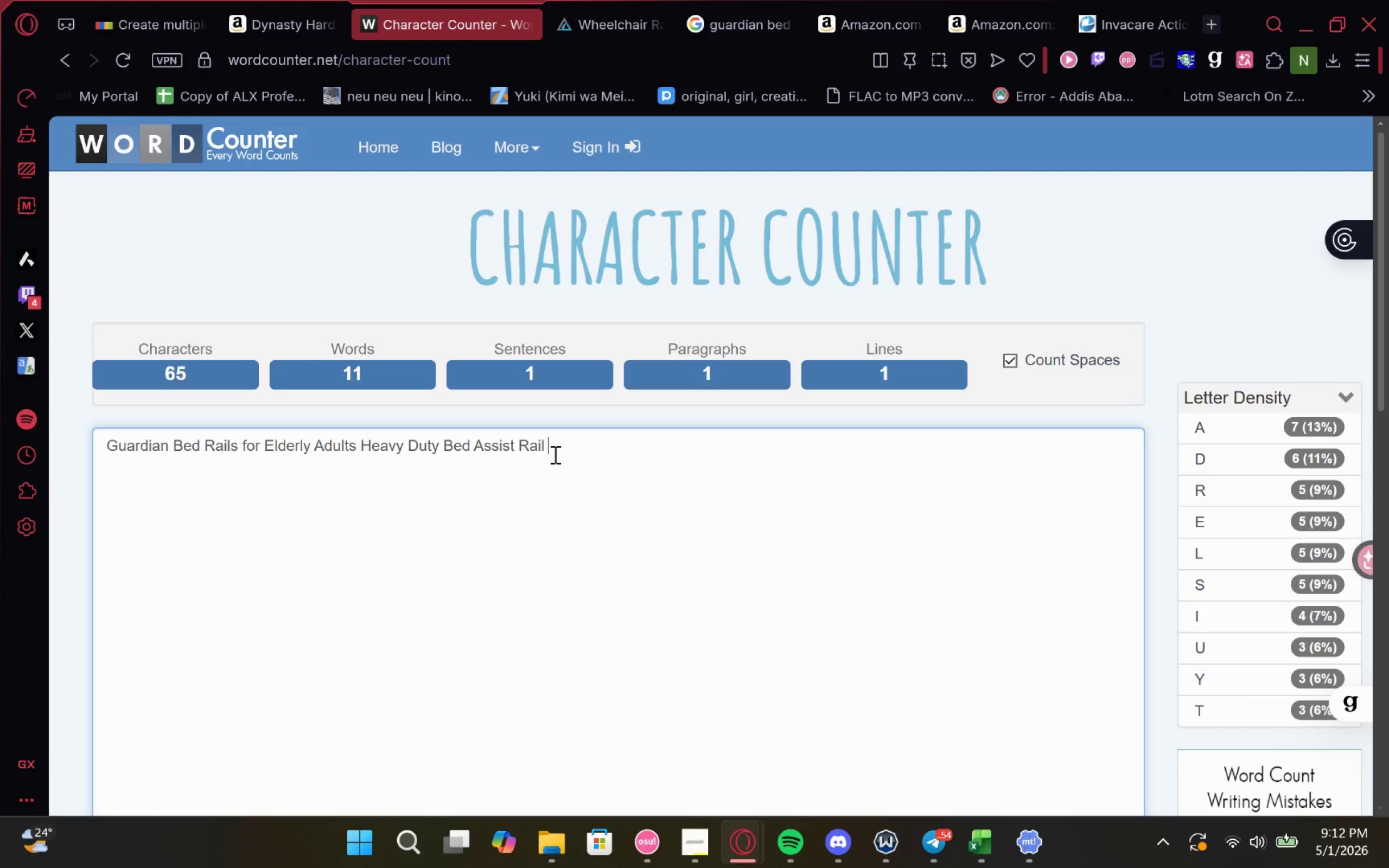 
hold_key(key=ShiftLeft, duration=1.36)
 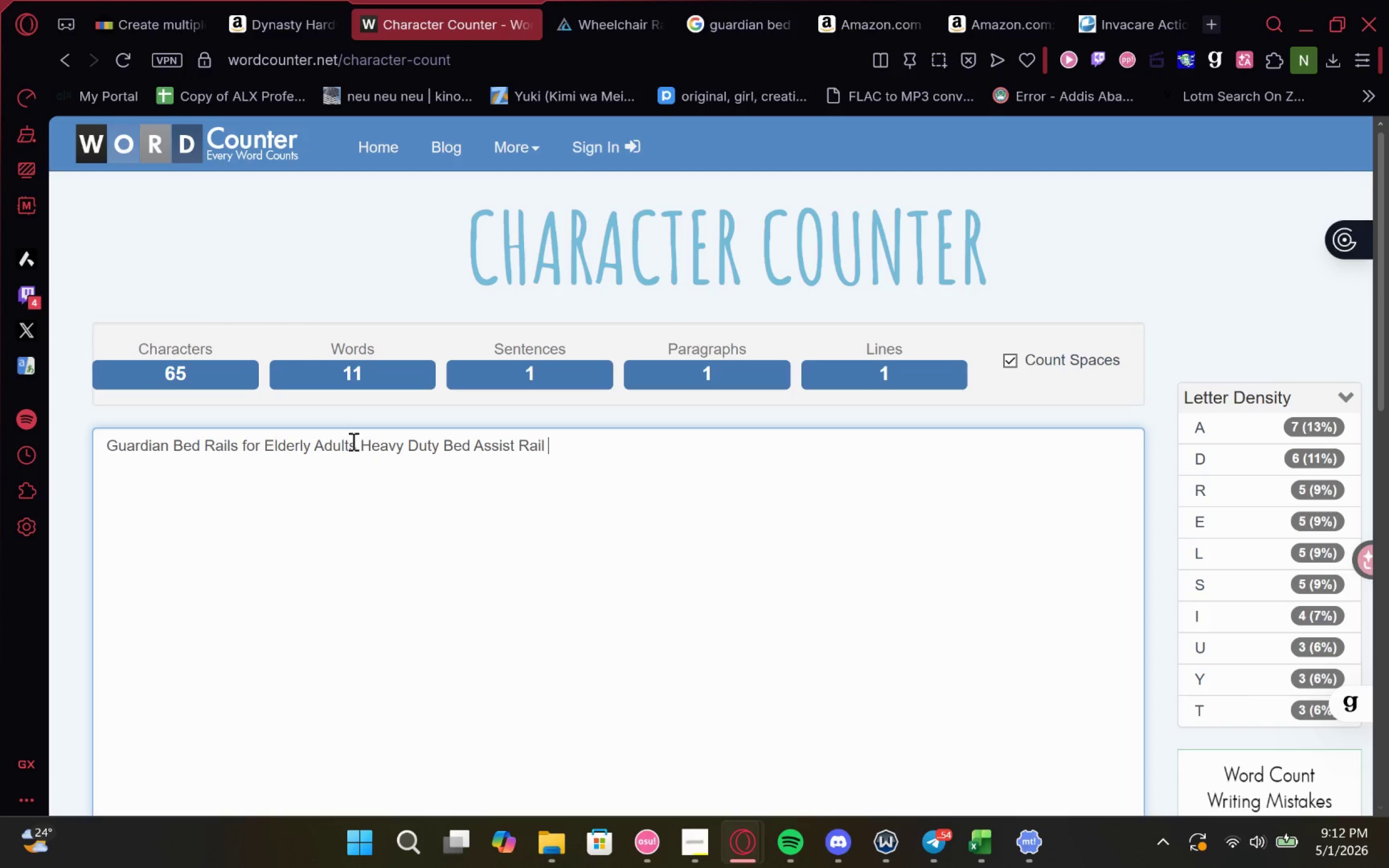 
left_click([358, 451])
 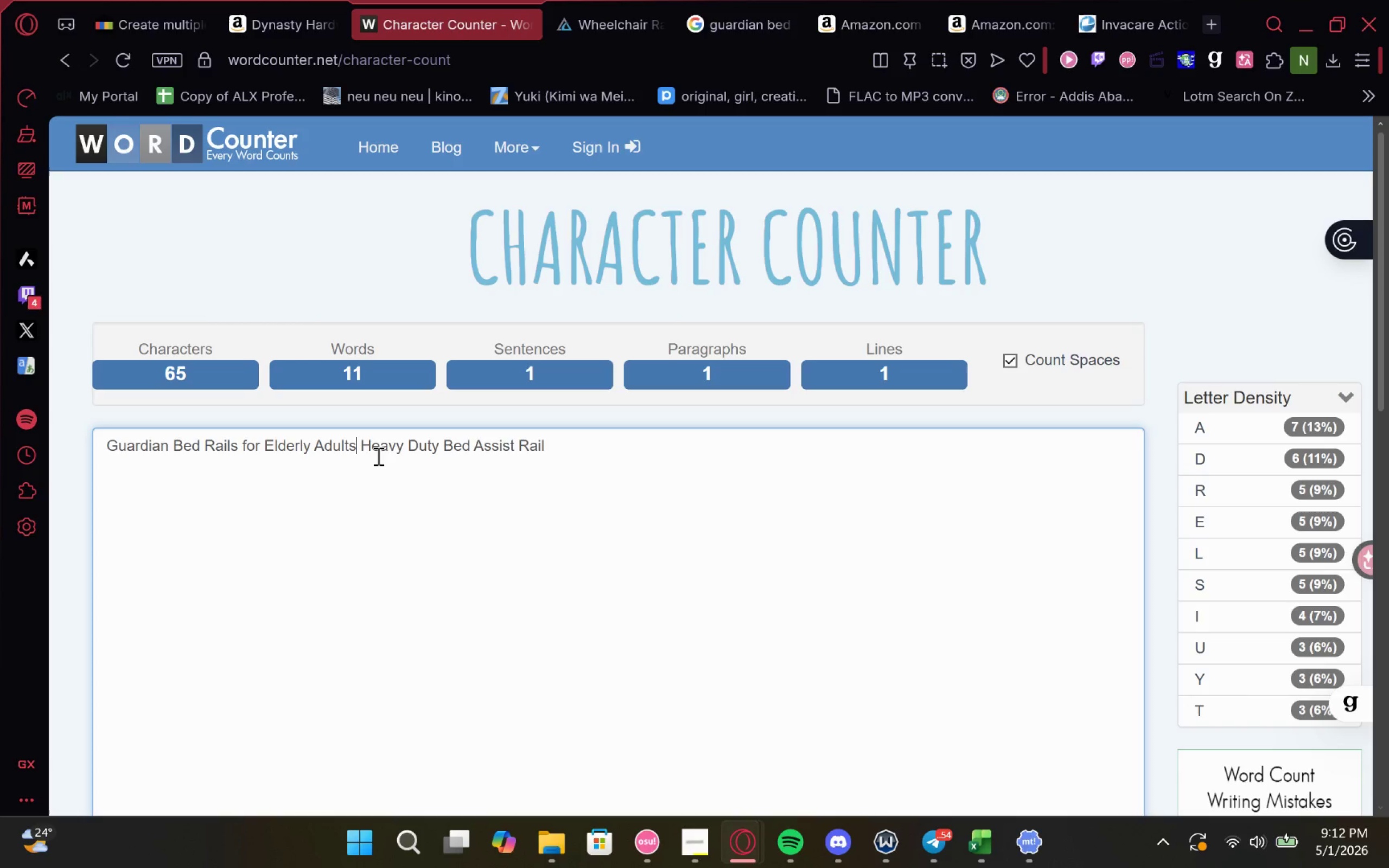 
type( ADA Compliant)
 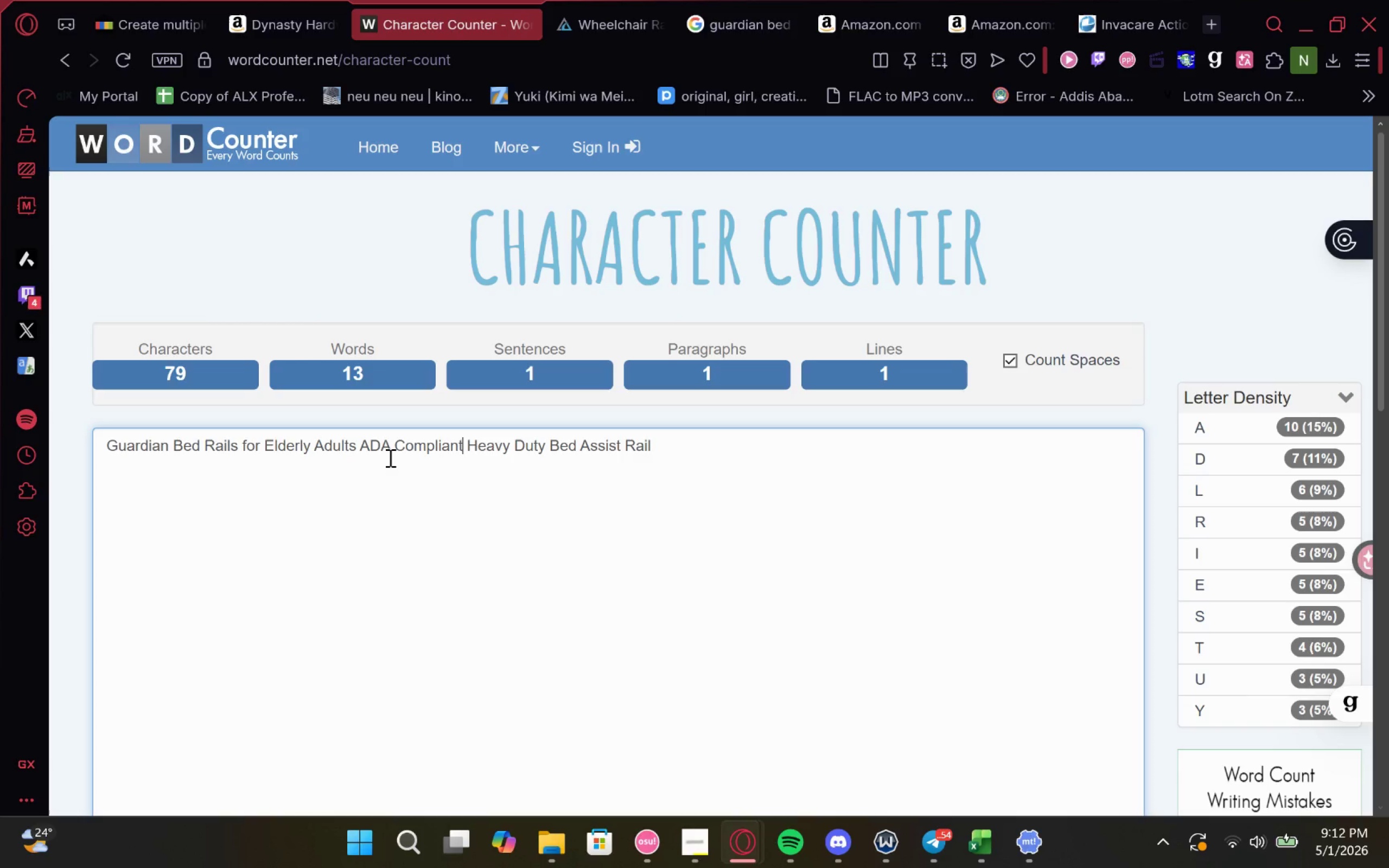 
left_click([669, 459])
 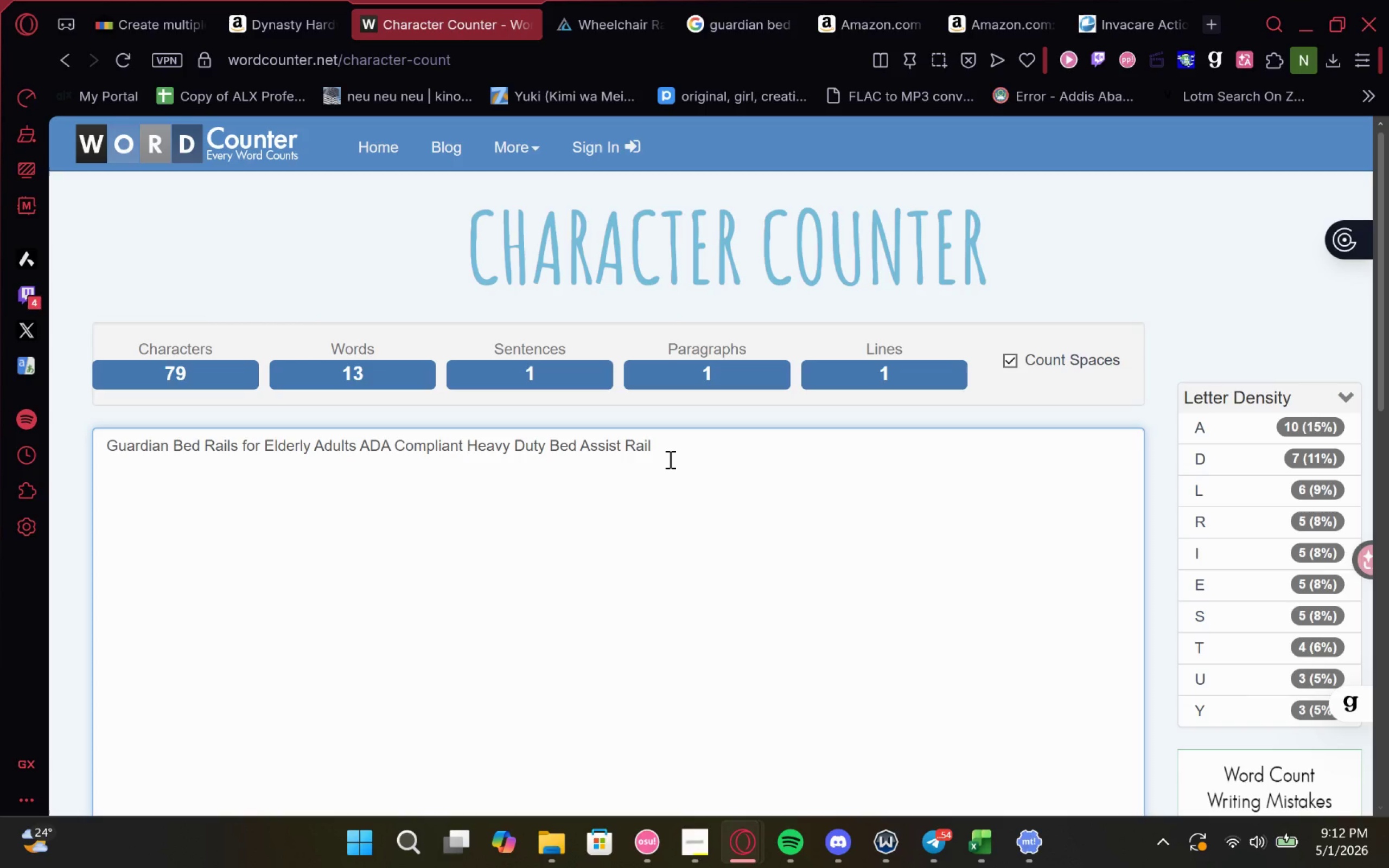 
key(Backspace)
 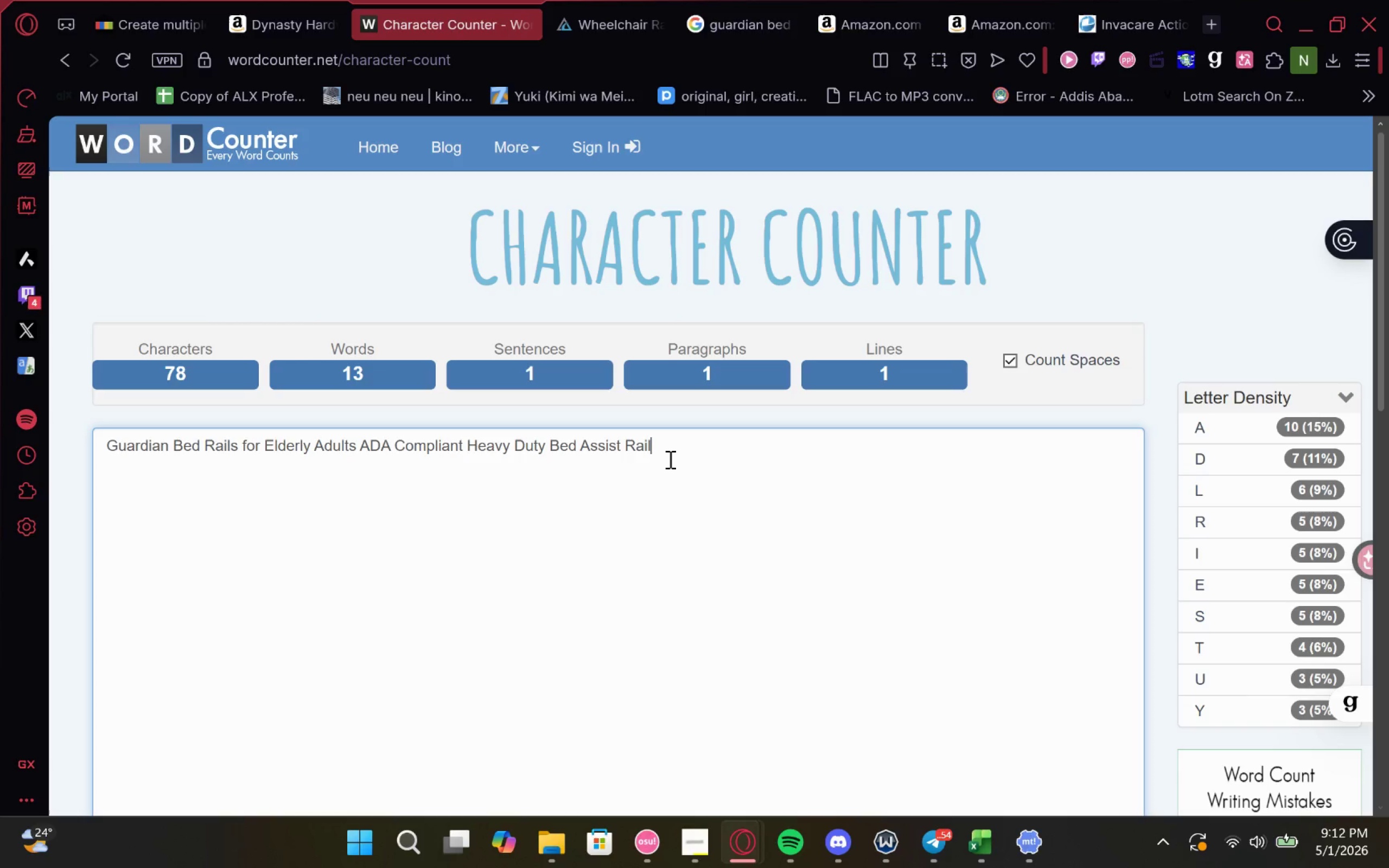 
key(Control+A)
 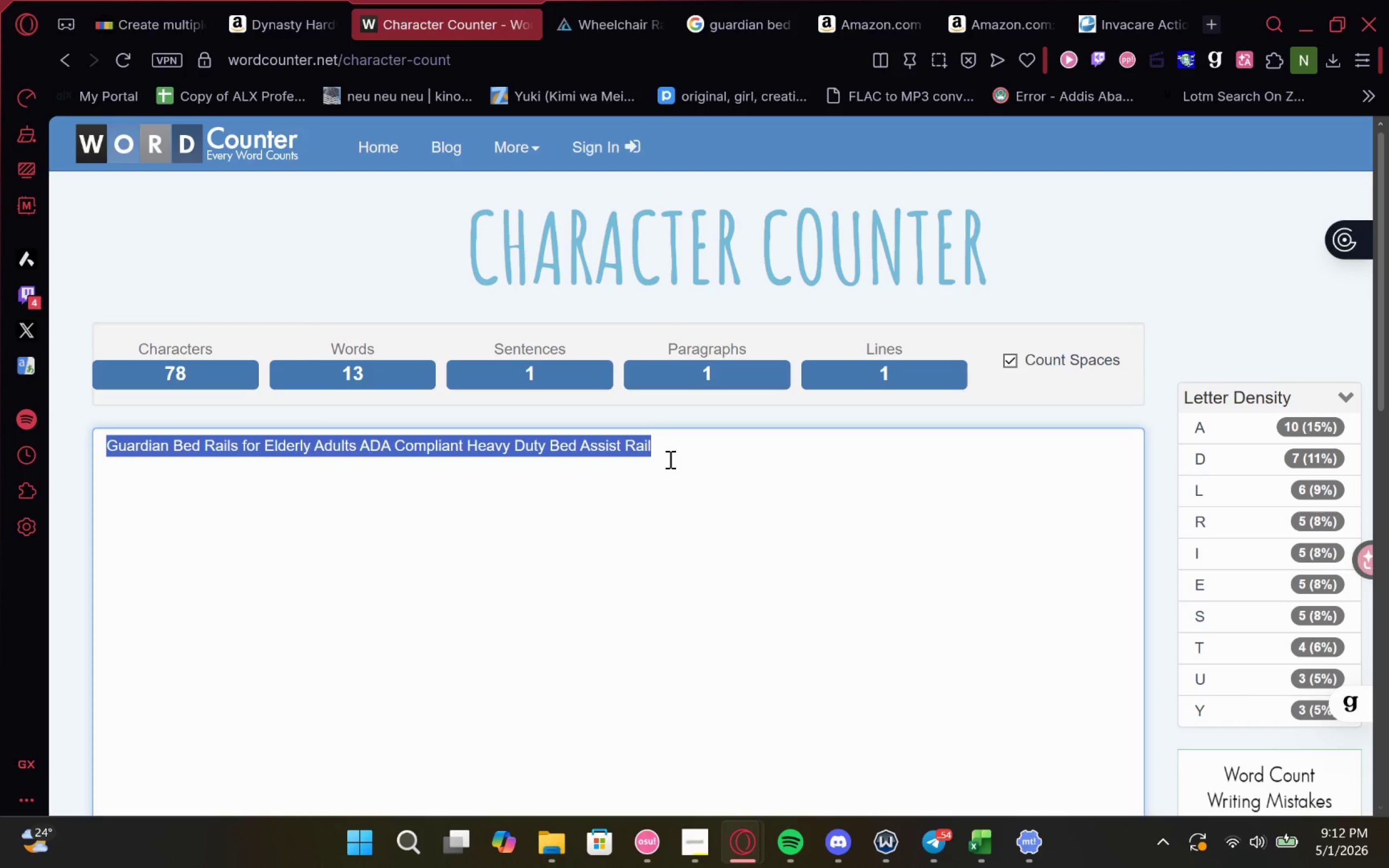 
key(Control+C)
 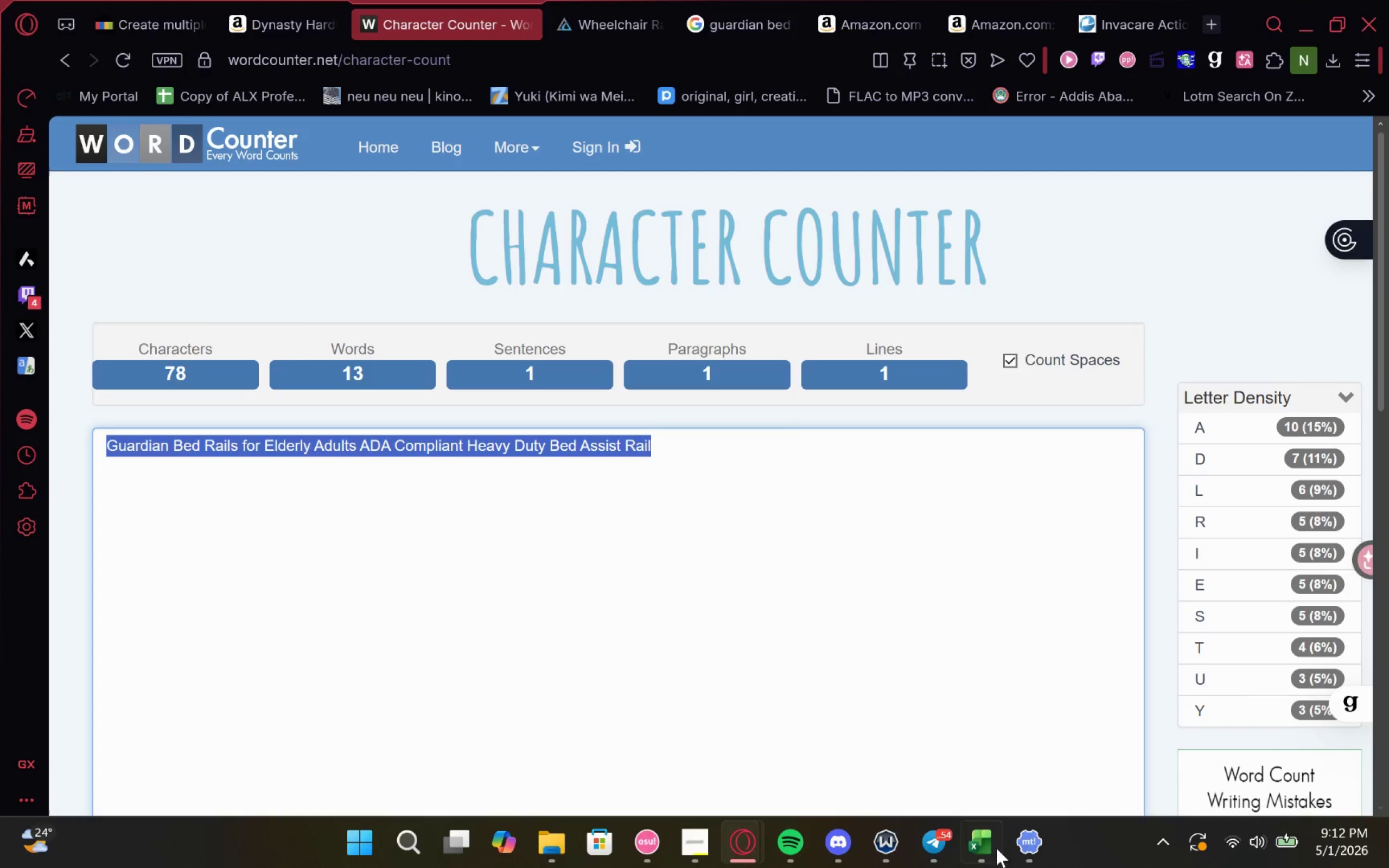 
left_click([980, 863])
 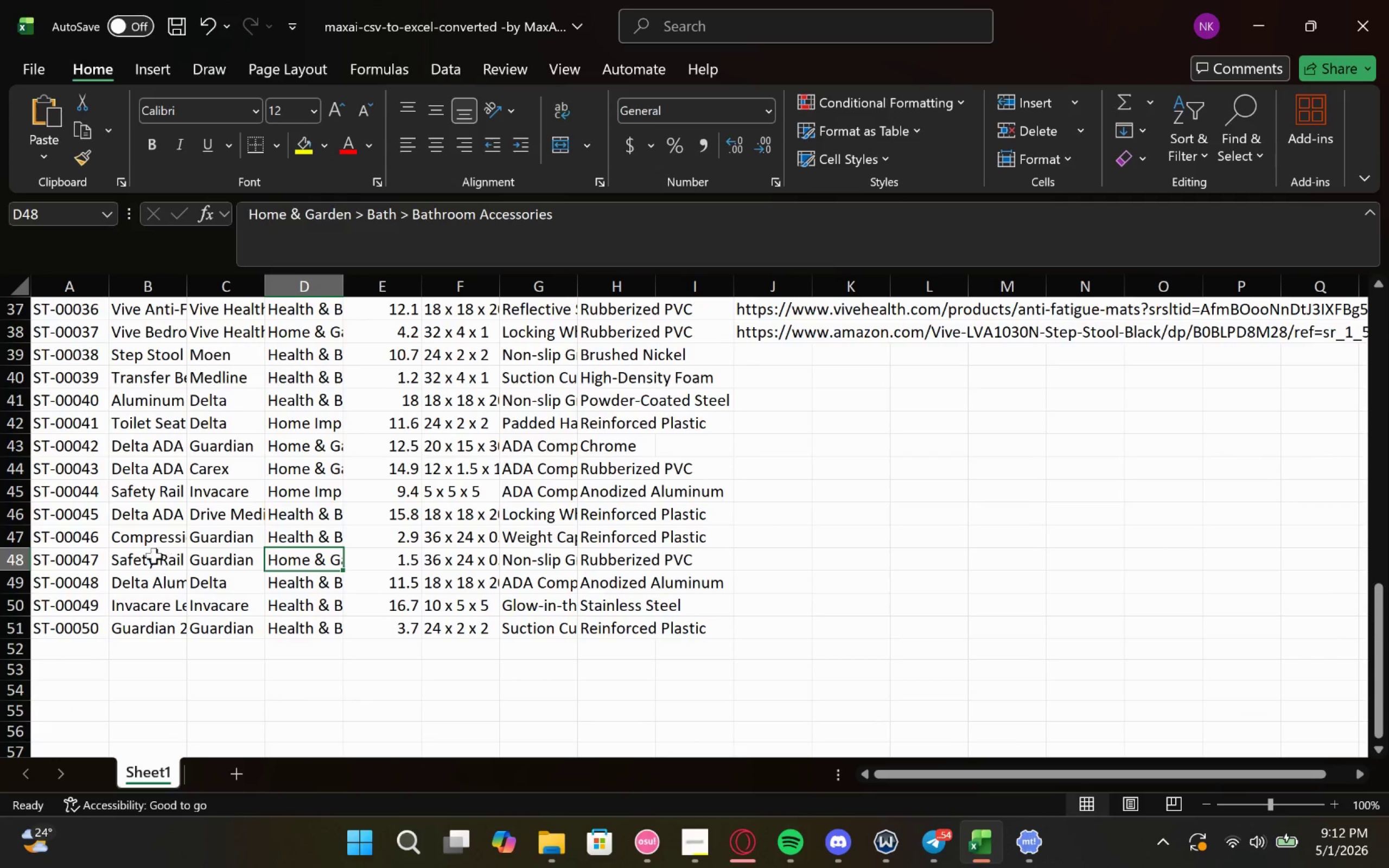 
left_click([150, 559])
 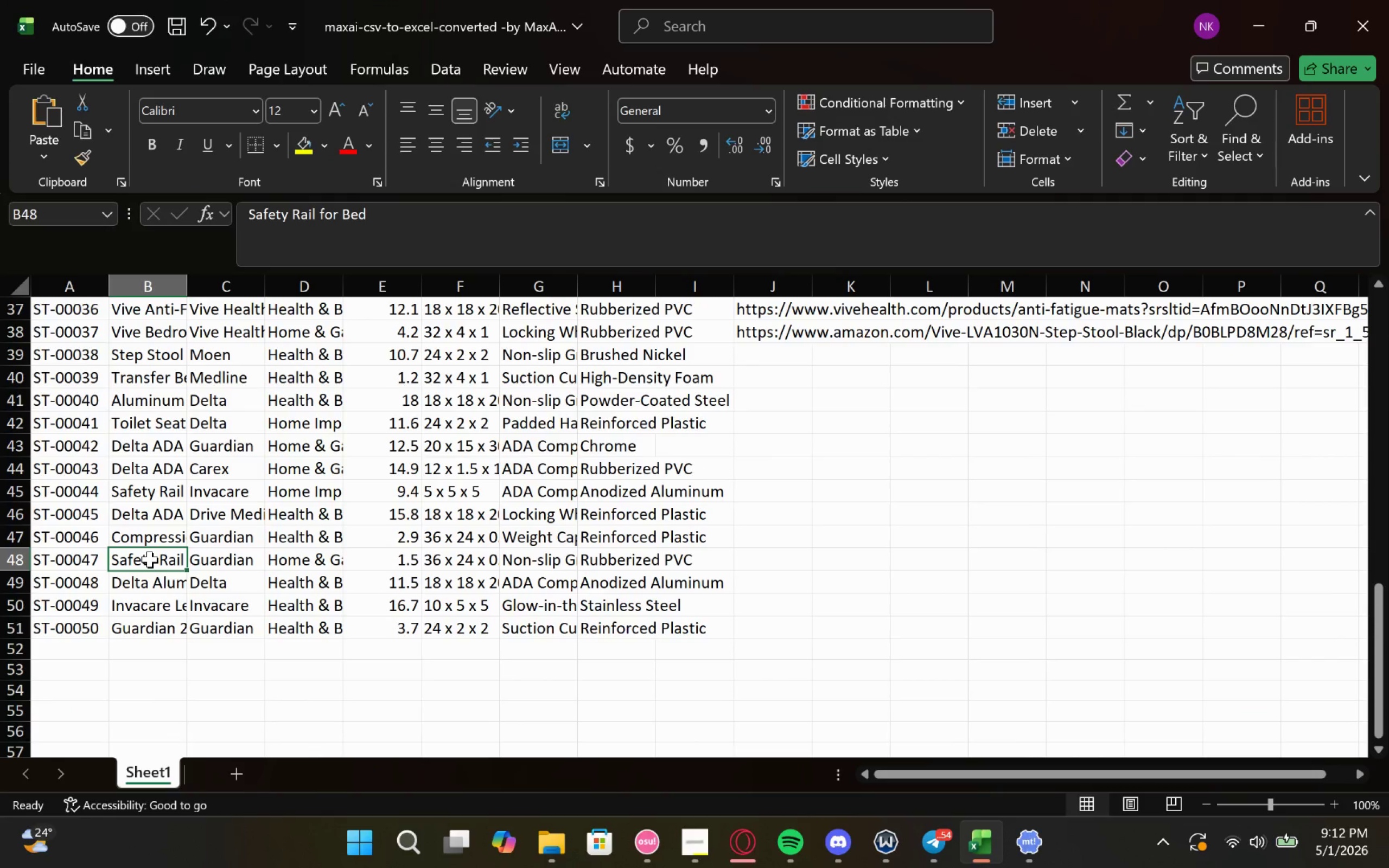 
key(Control+V)
 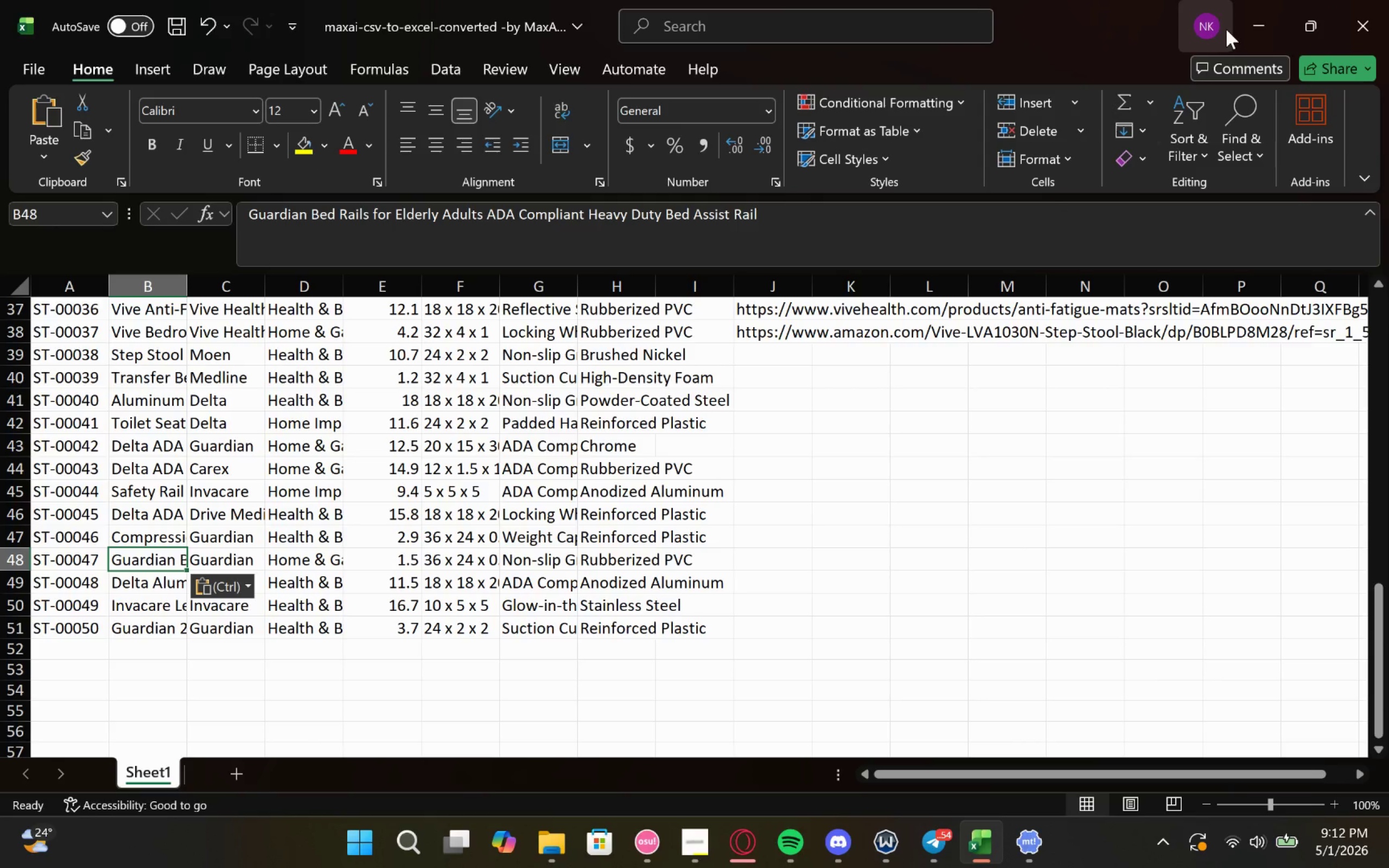 
left_click([1277, 16])
 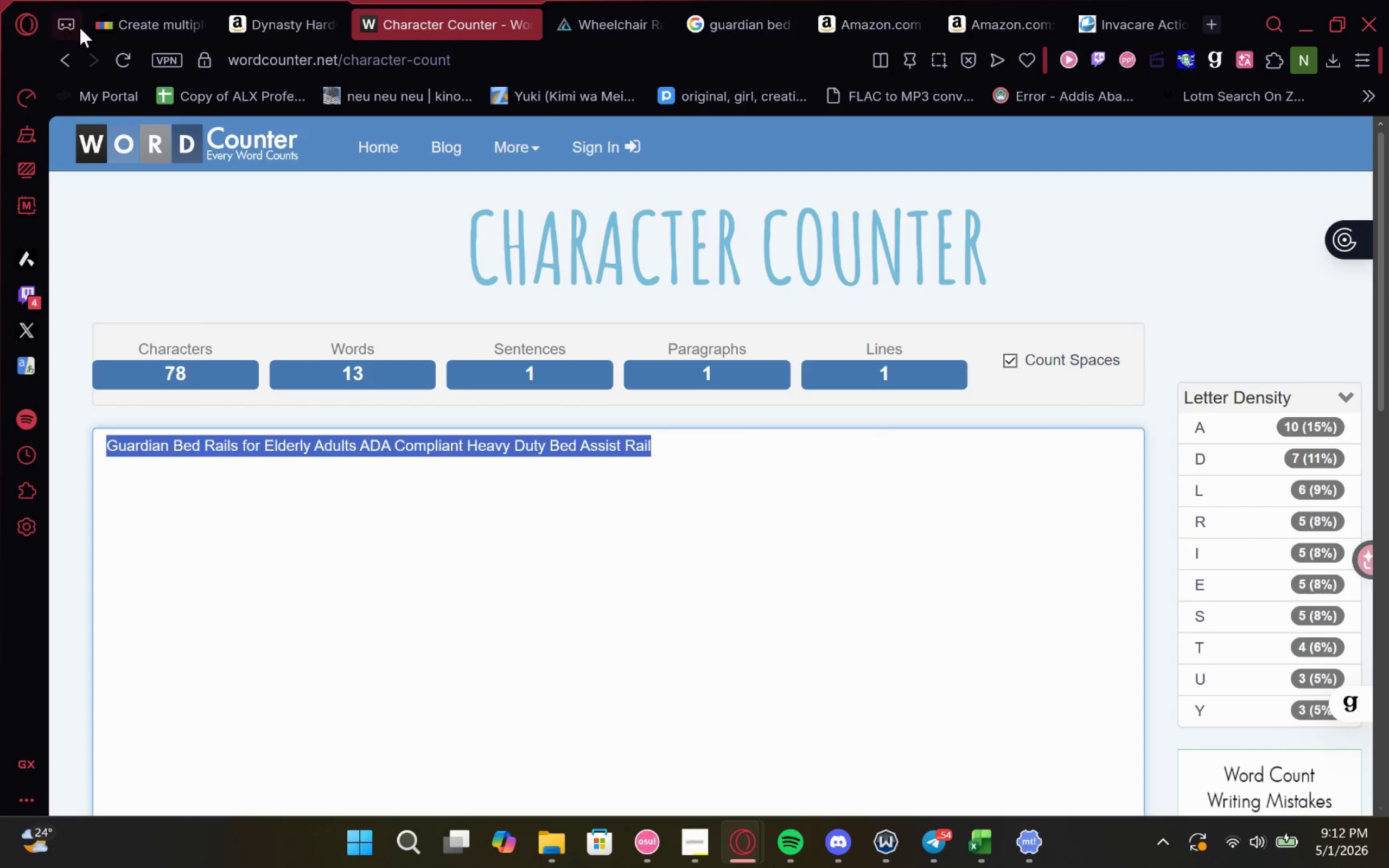 
left_click([128, 15])
 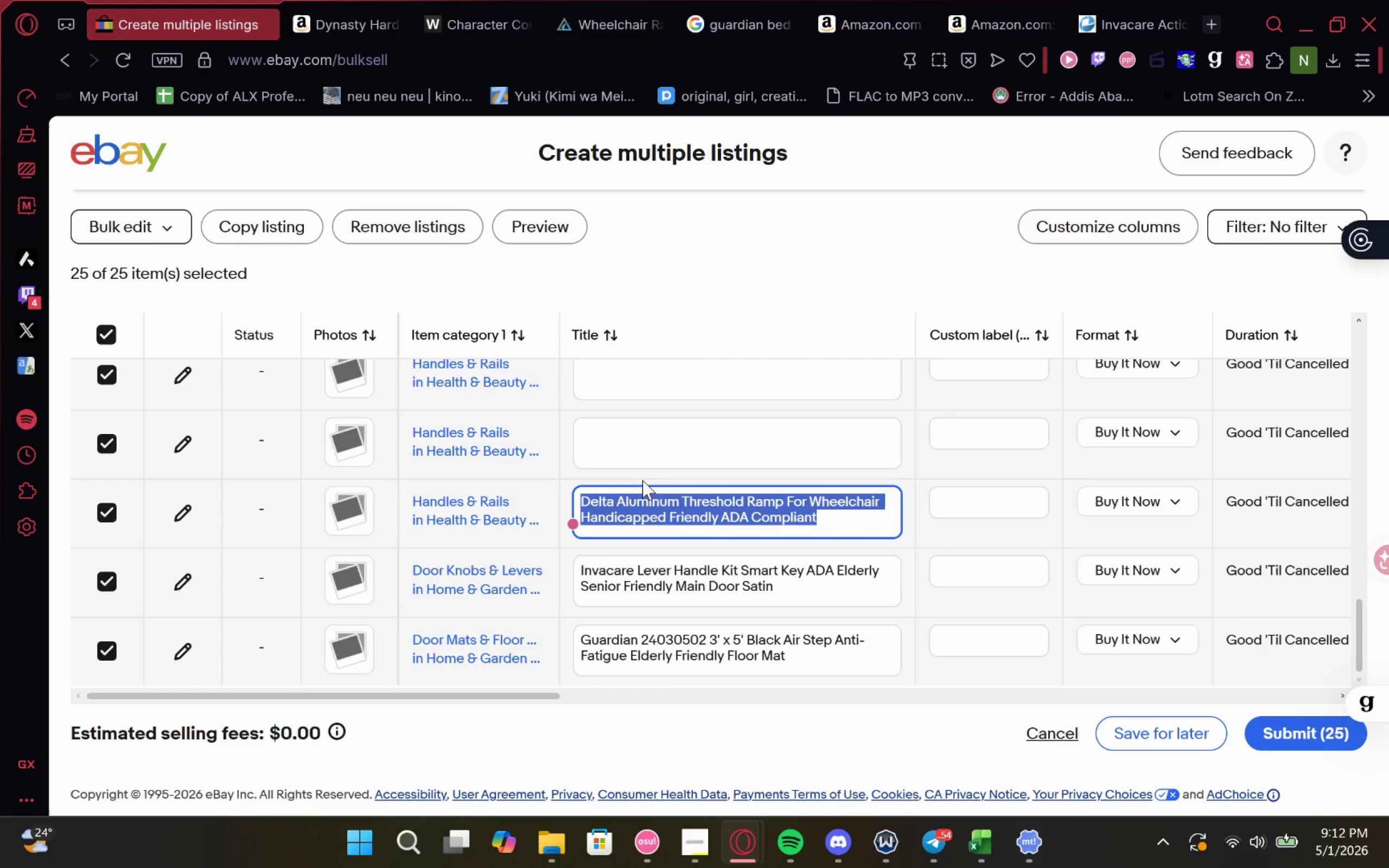 
left_click([658, 450])
 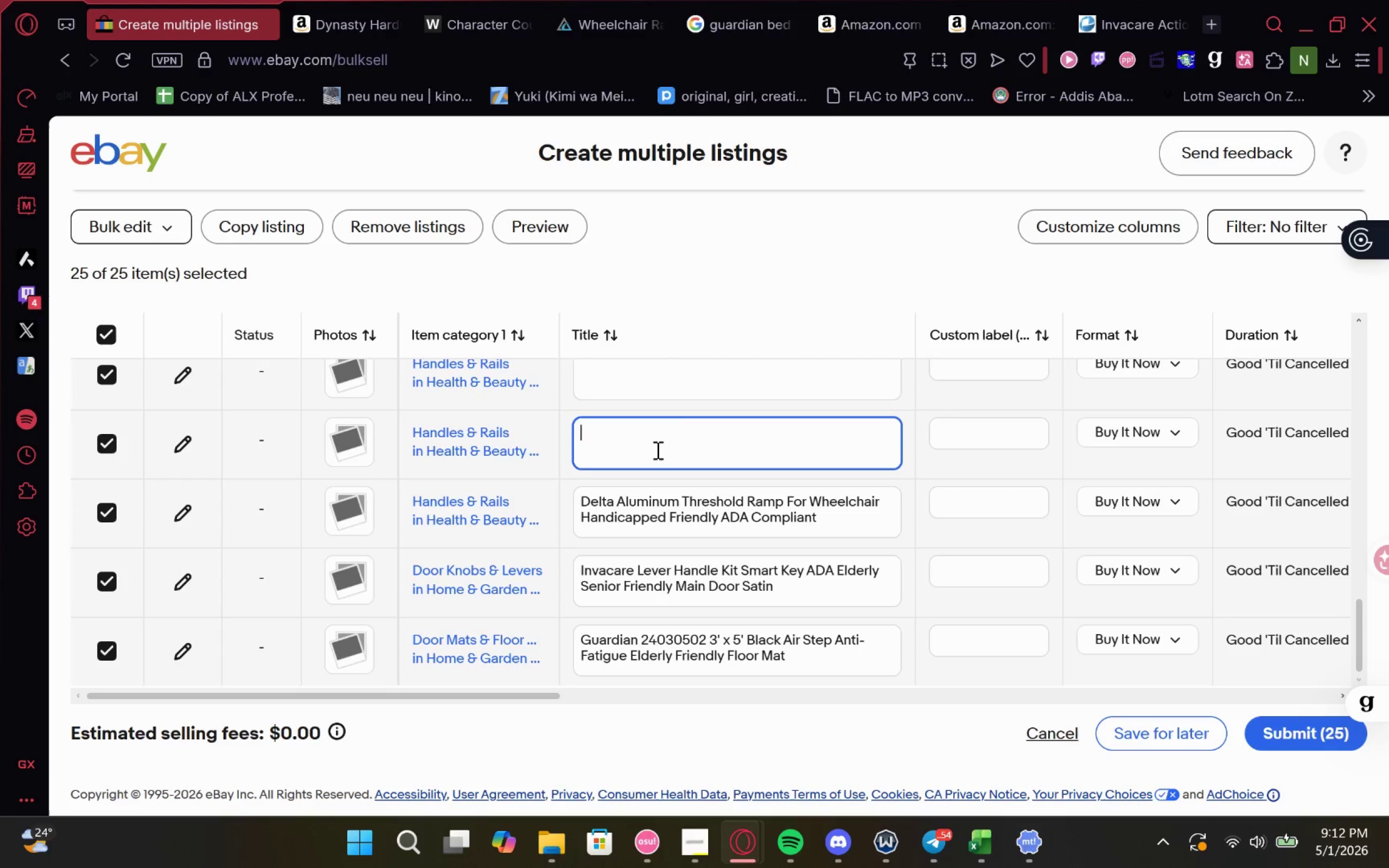 
key(Control+V)
 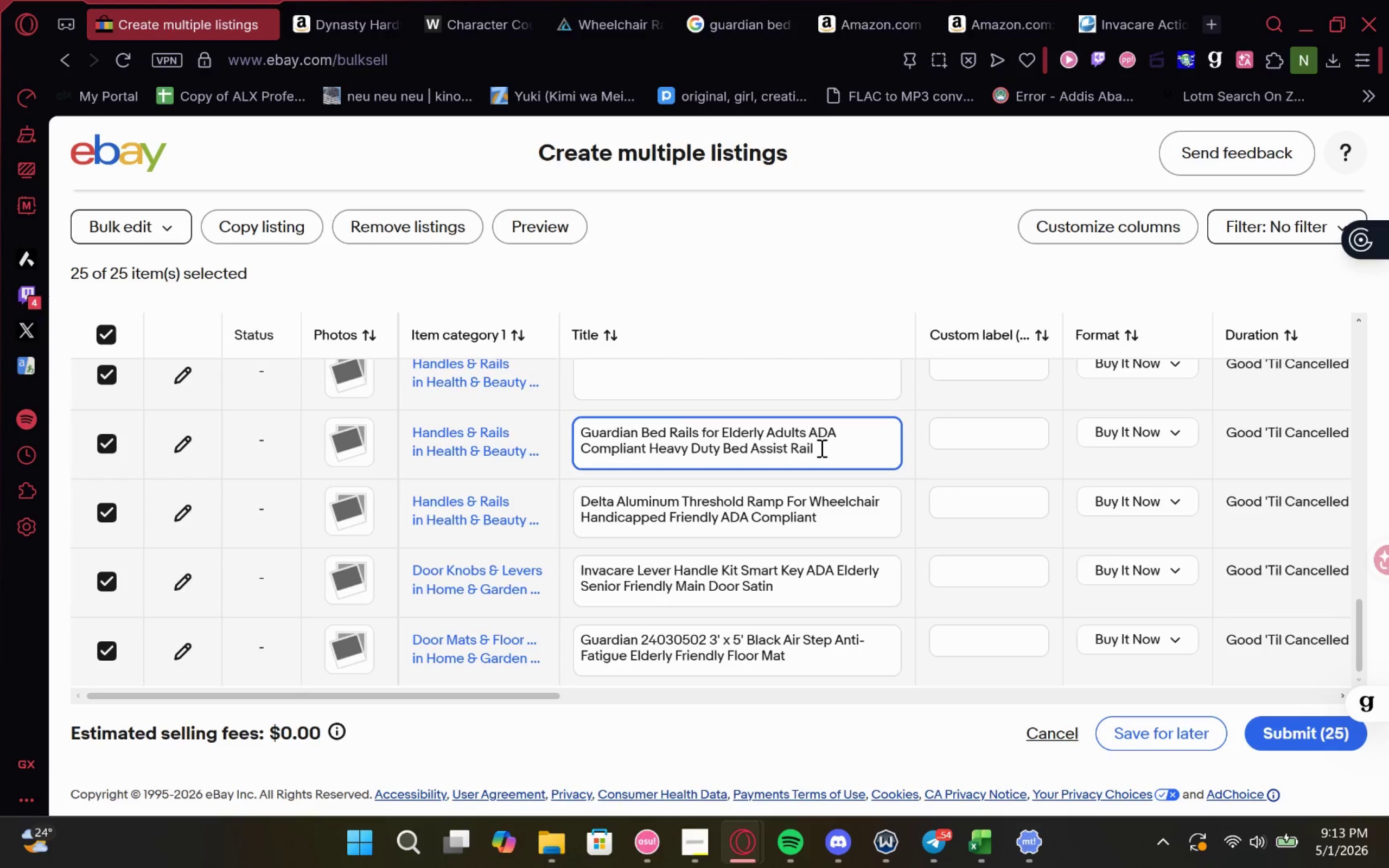 
left_click([808, 380])
 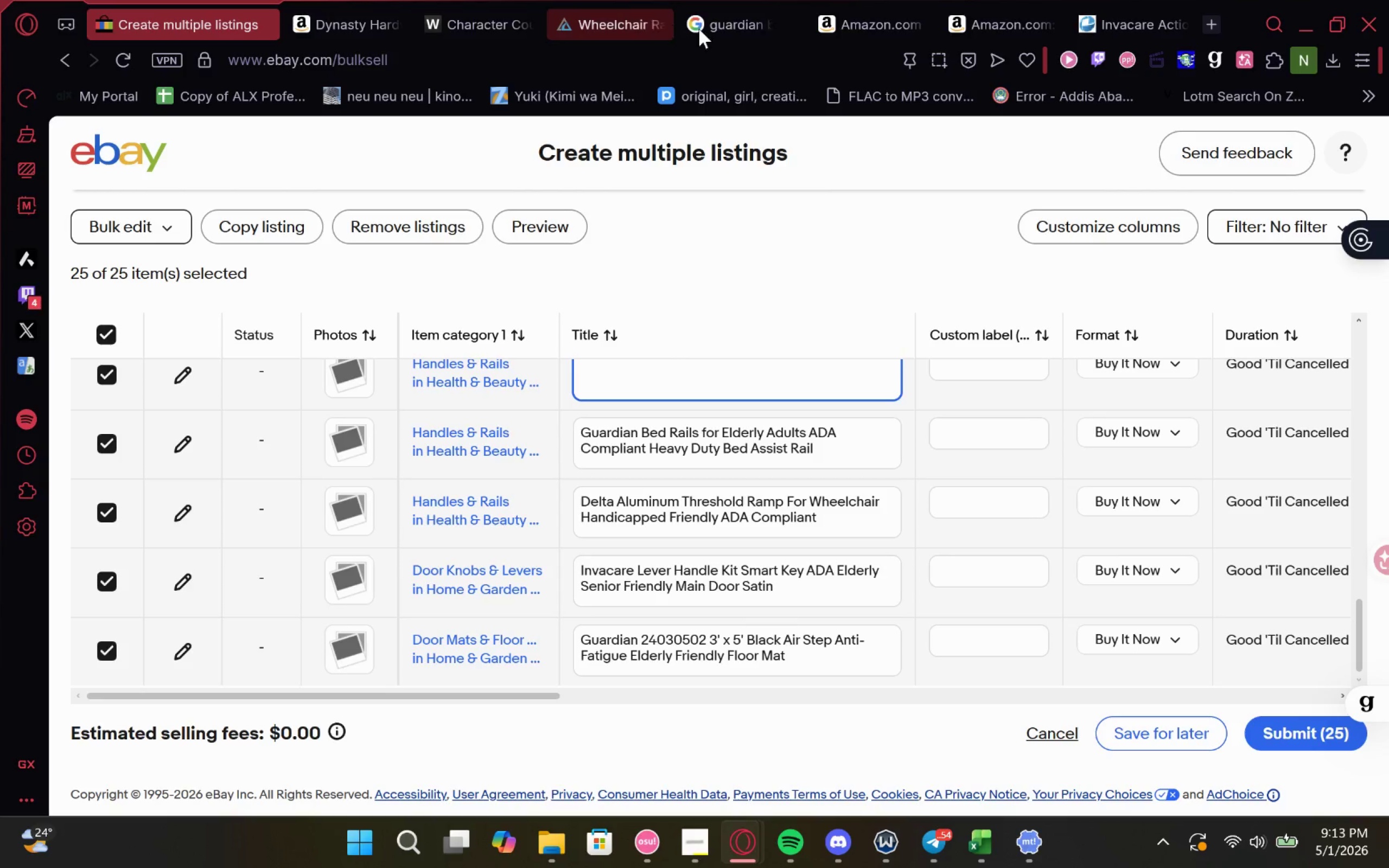 
left_click([738, 20])
 